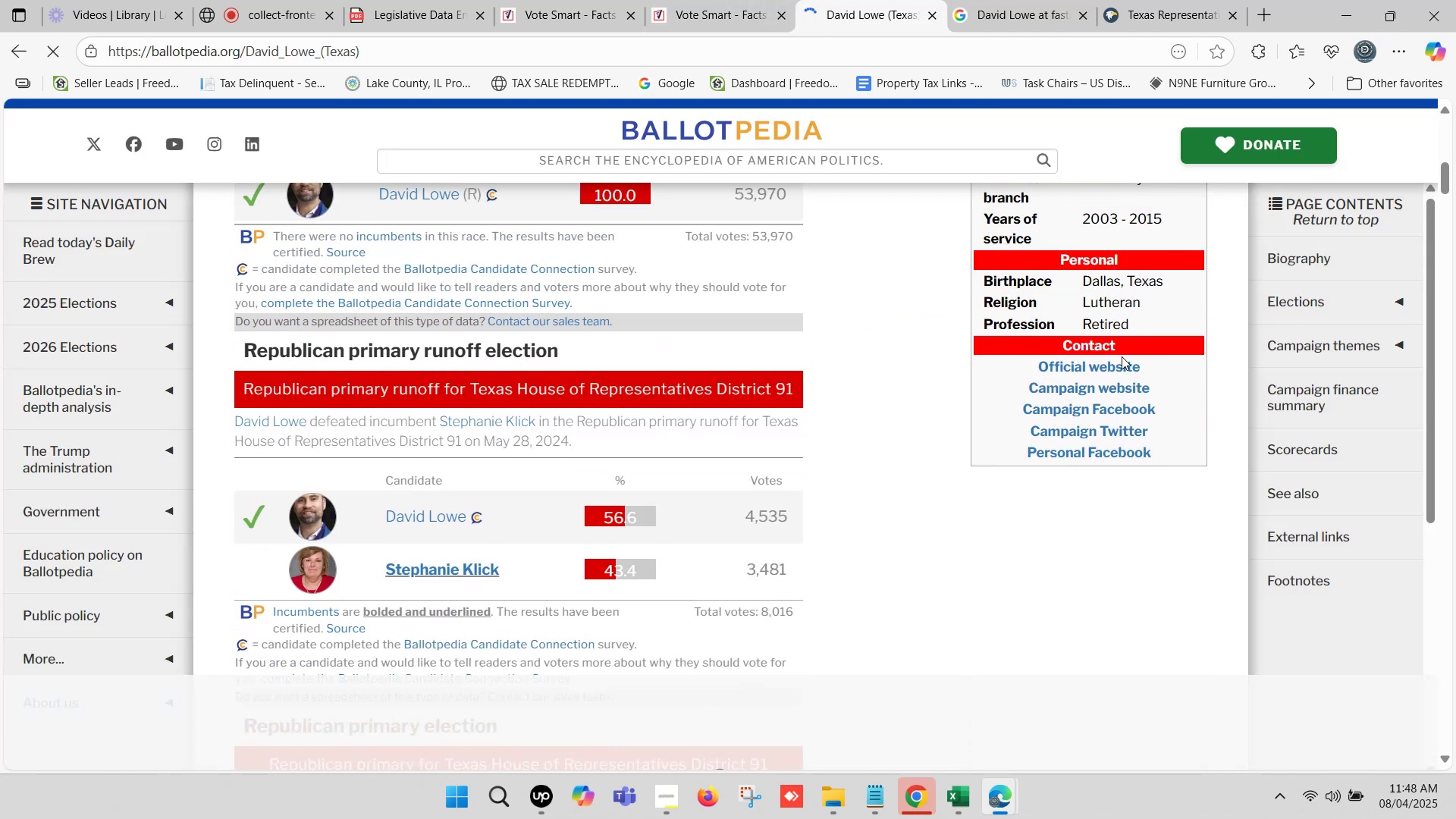 
hold_key(key=ControlLeft, duration=1.53)
left_click([1119, 366])
 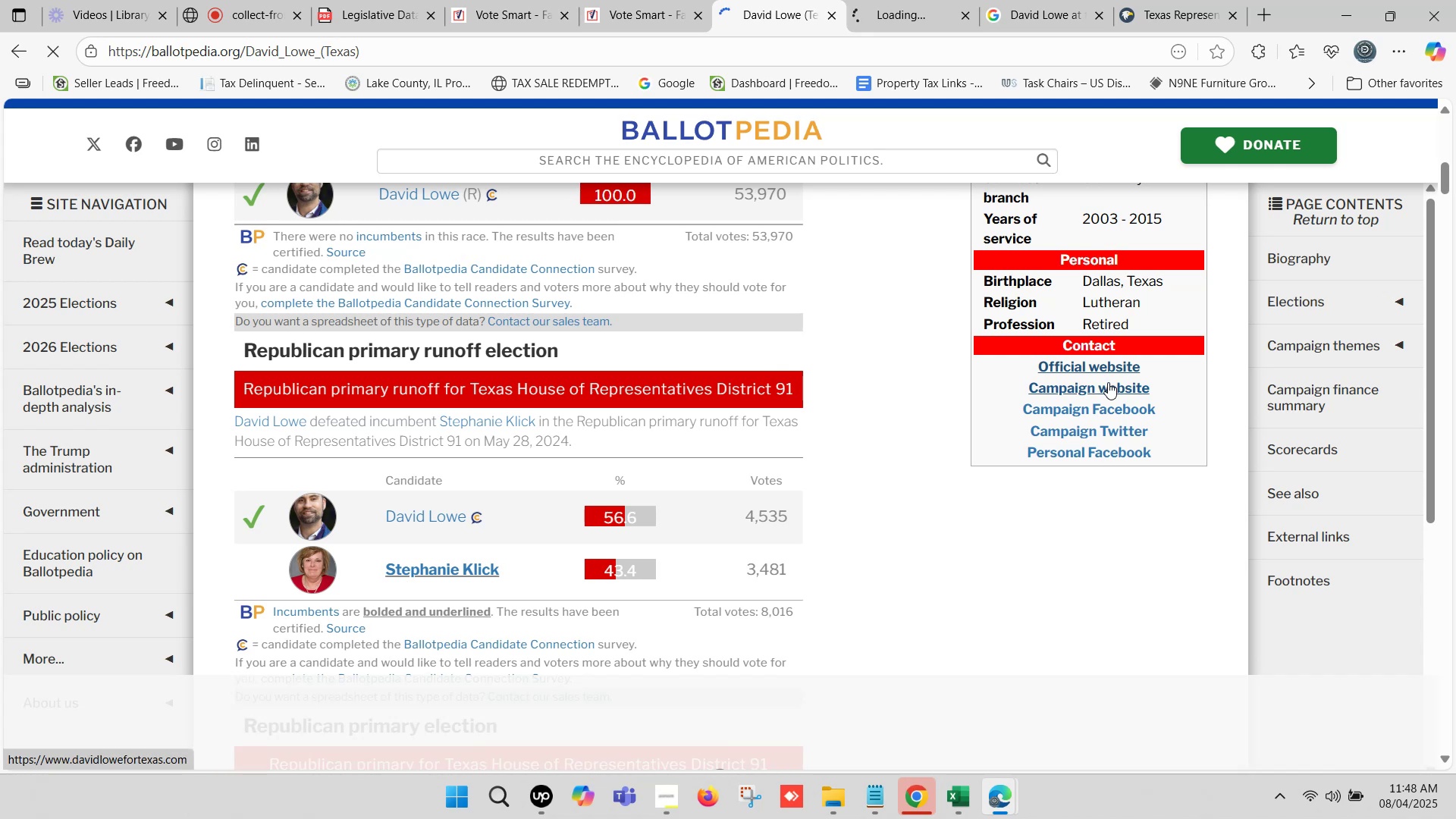 
left_click([1108, 382])
 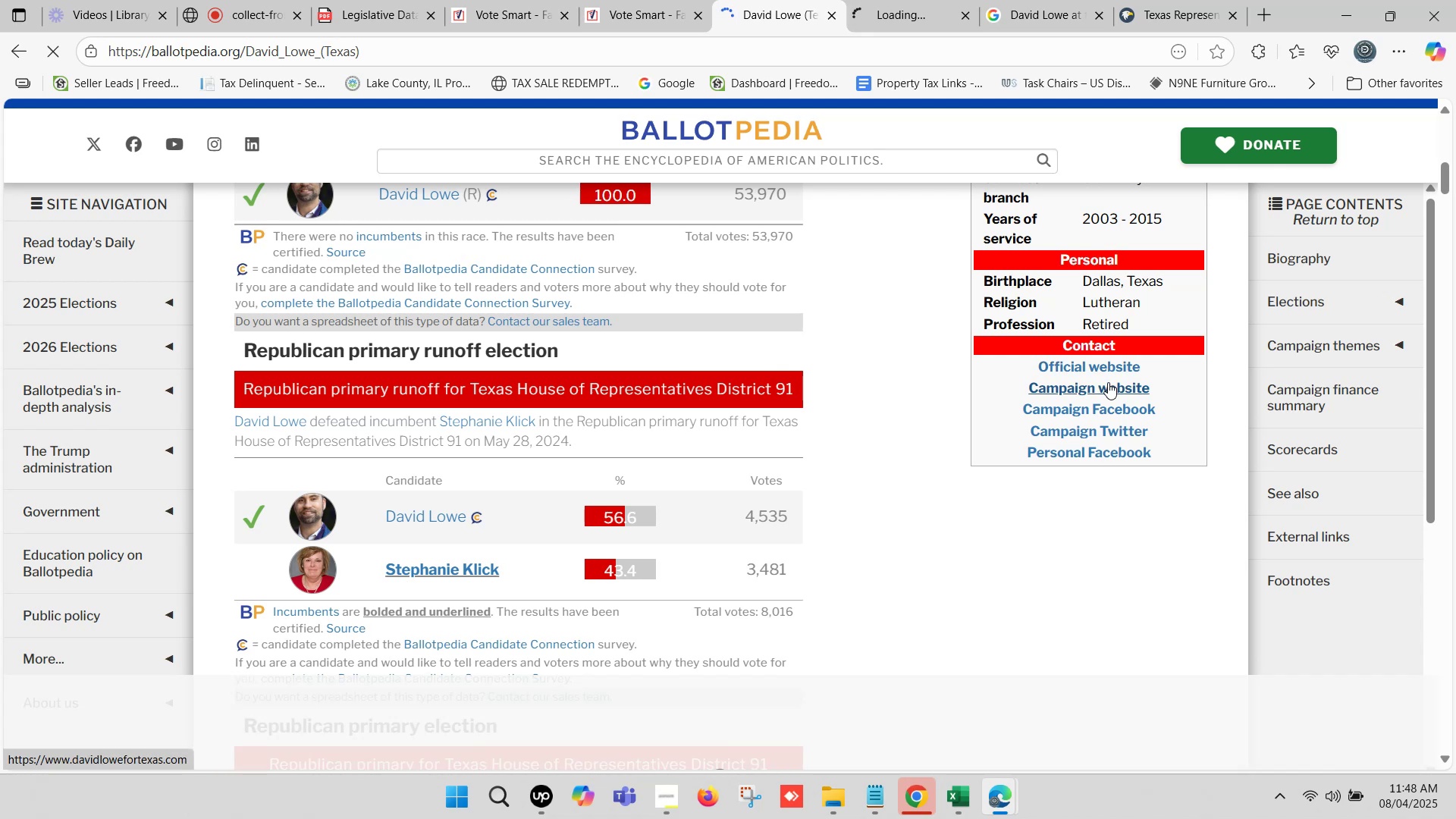 
key(Control+ControlLeft)
 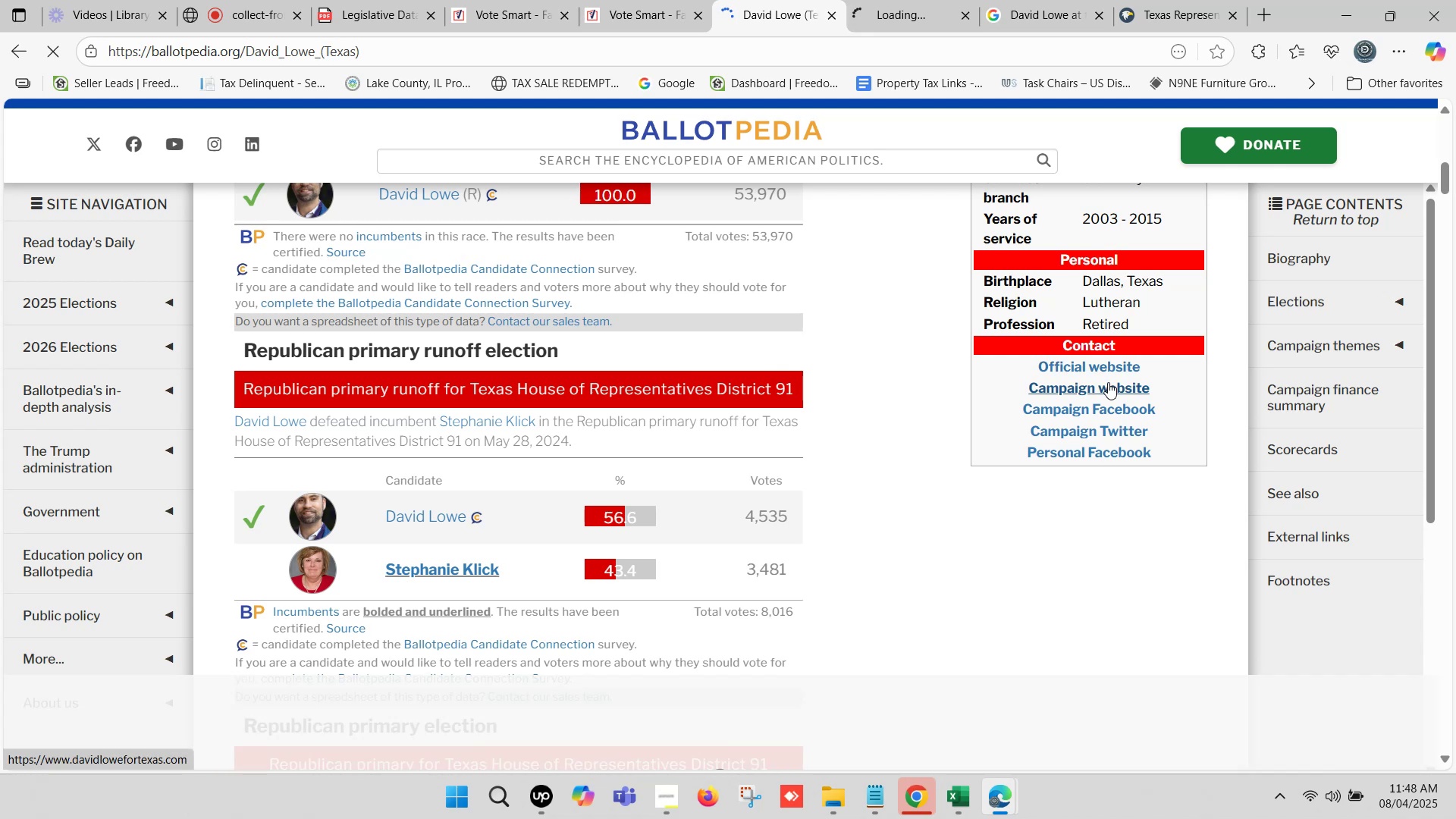 
key(Control+ControlLeft)
 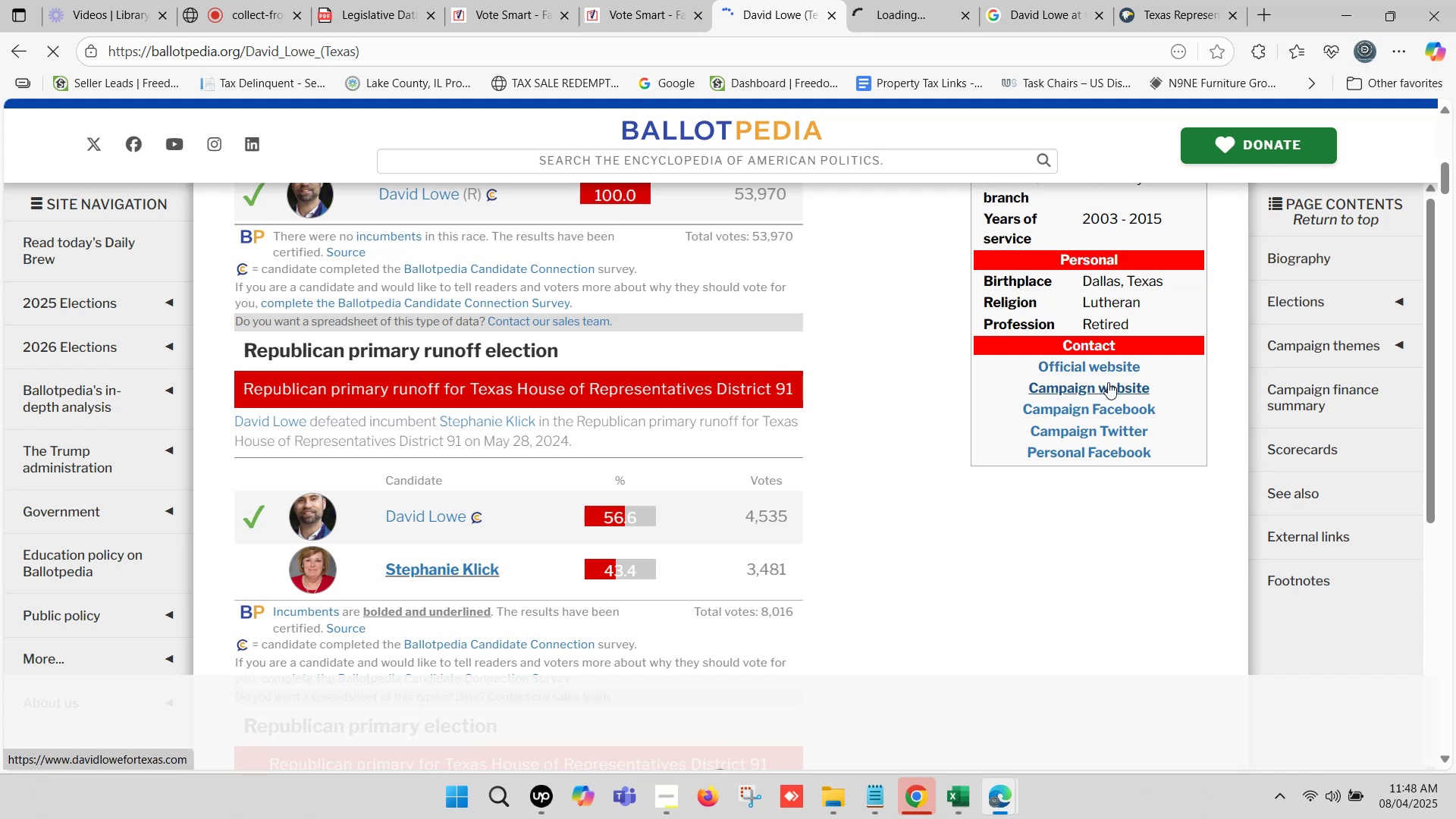 
key(Control+ControlLeft)
 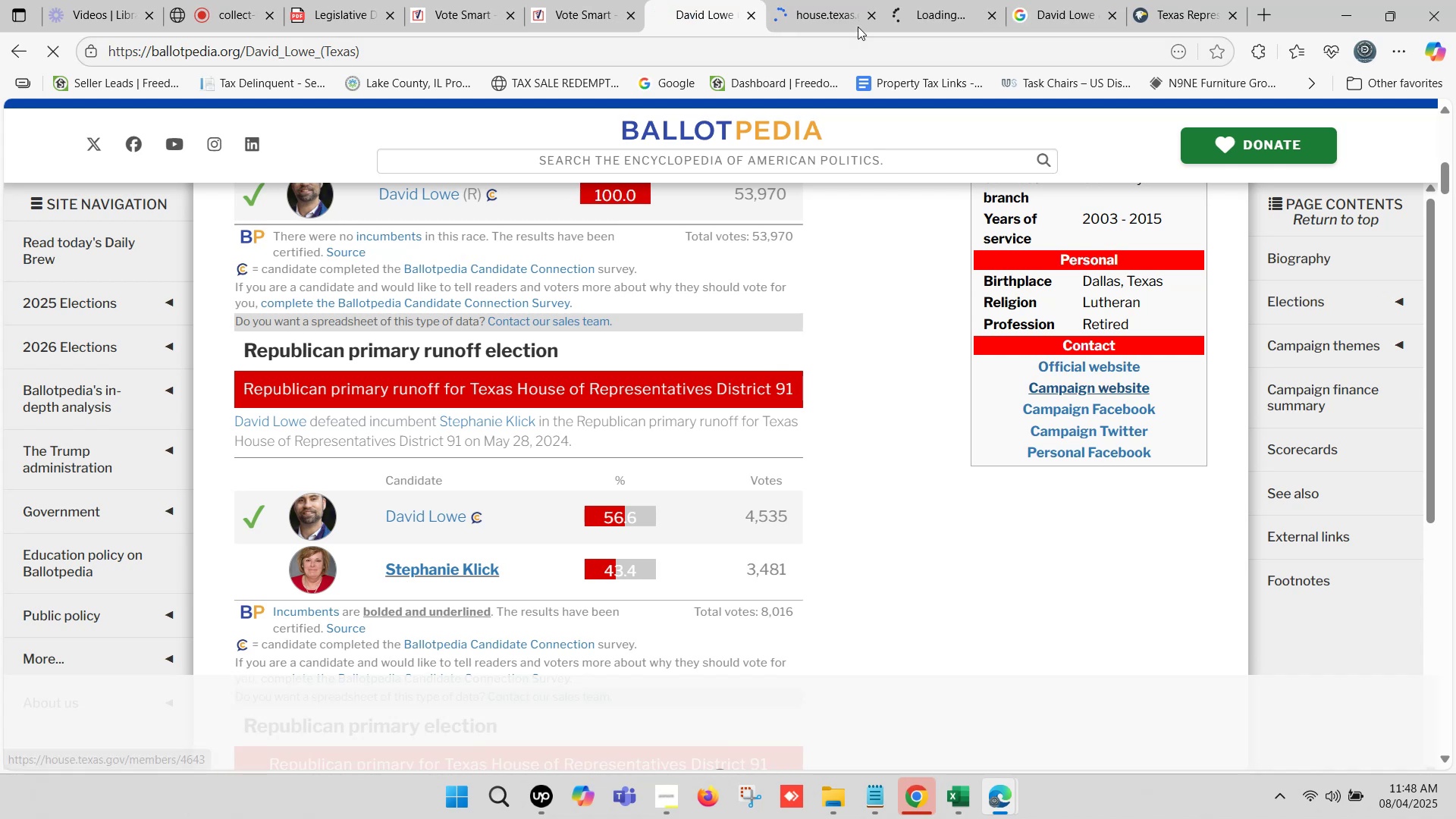 
left_click([833, 0])
 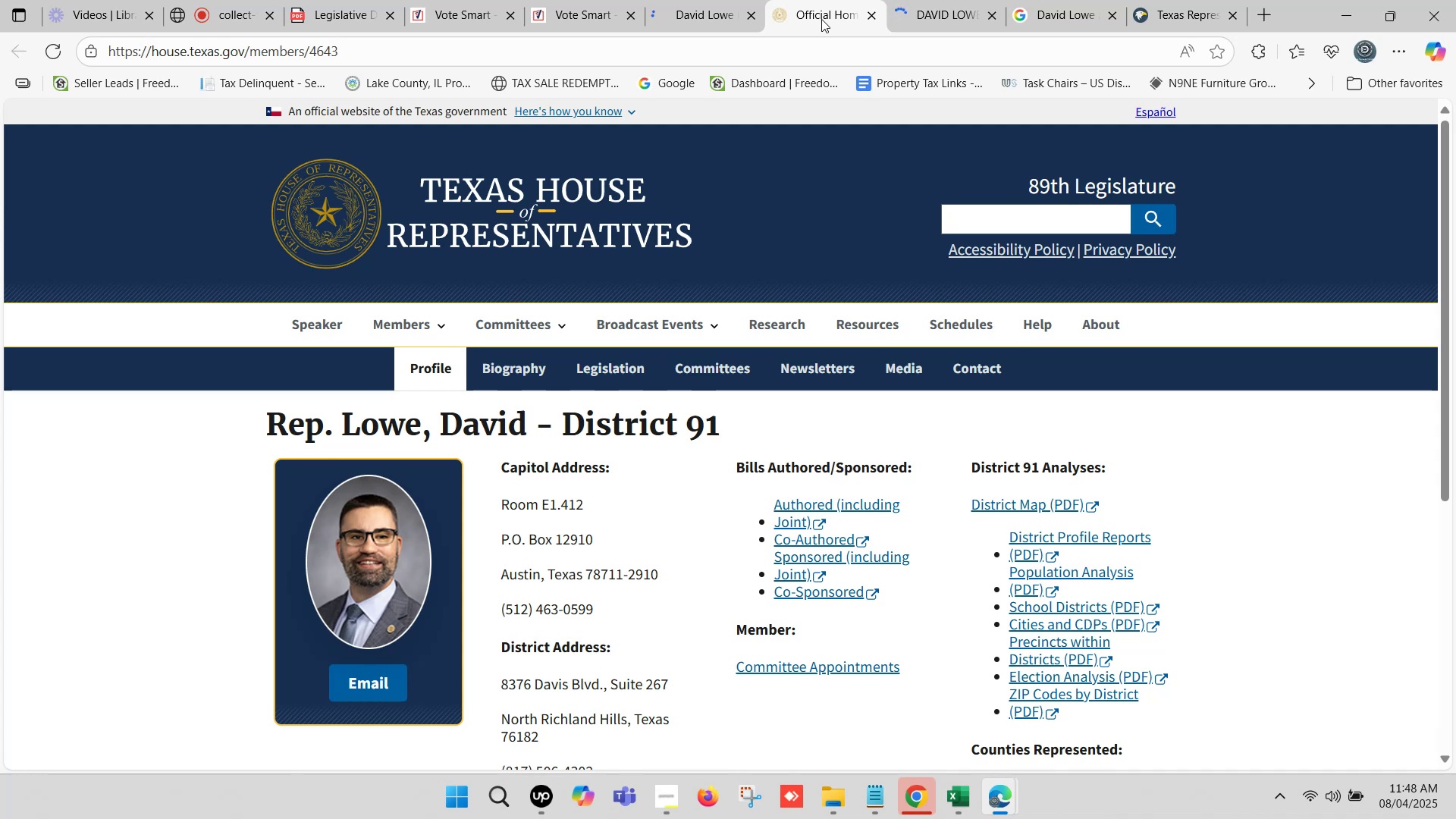 
wait(14.03)
 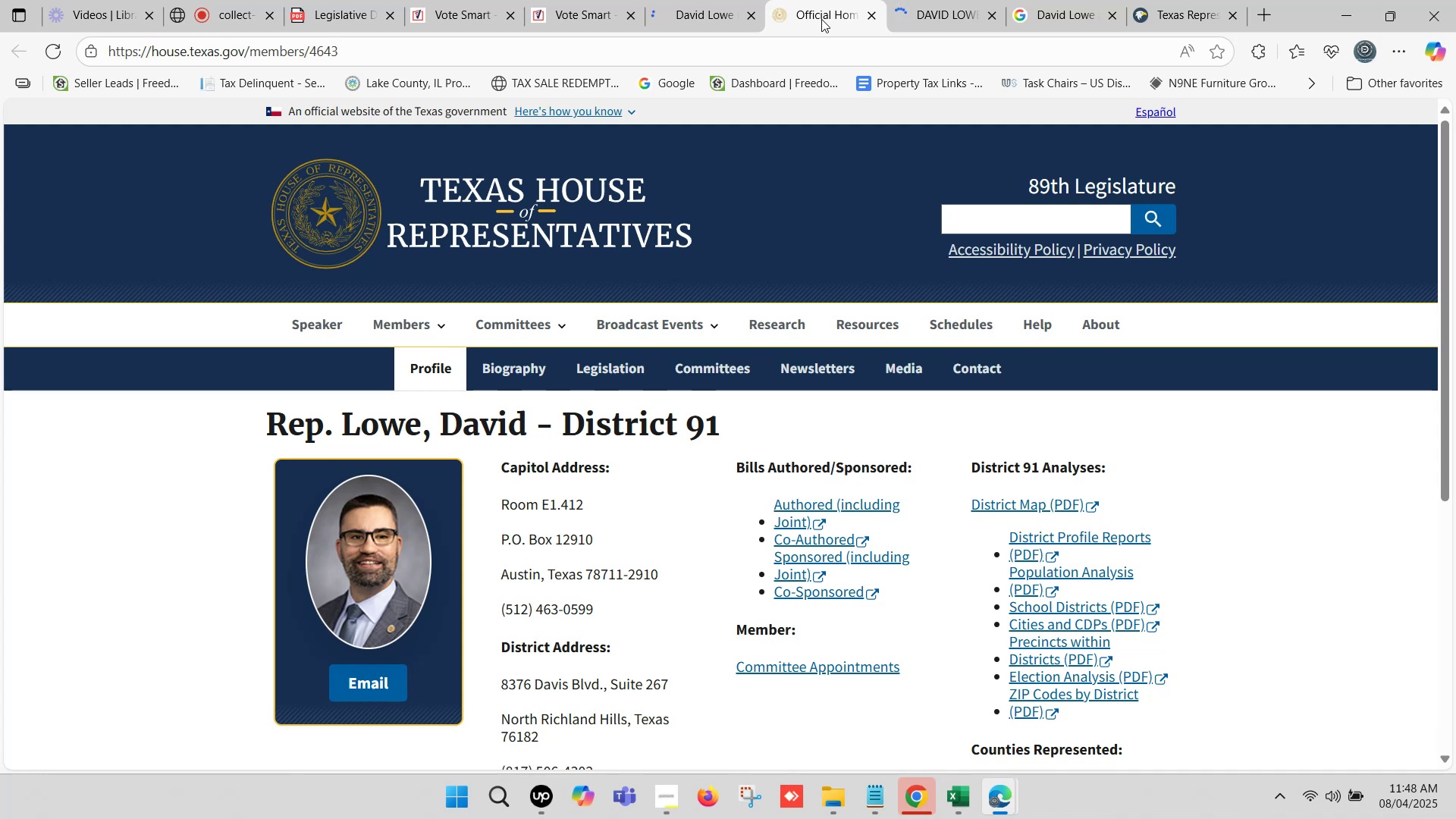 
scroll: coordinate [821, 347], scroll_direction: down, amount: 2.0
 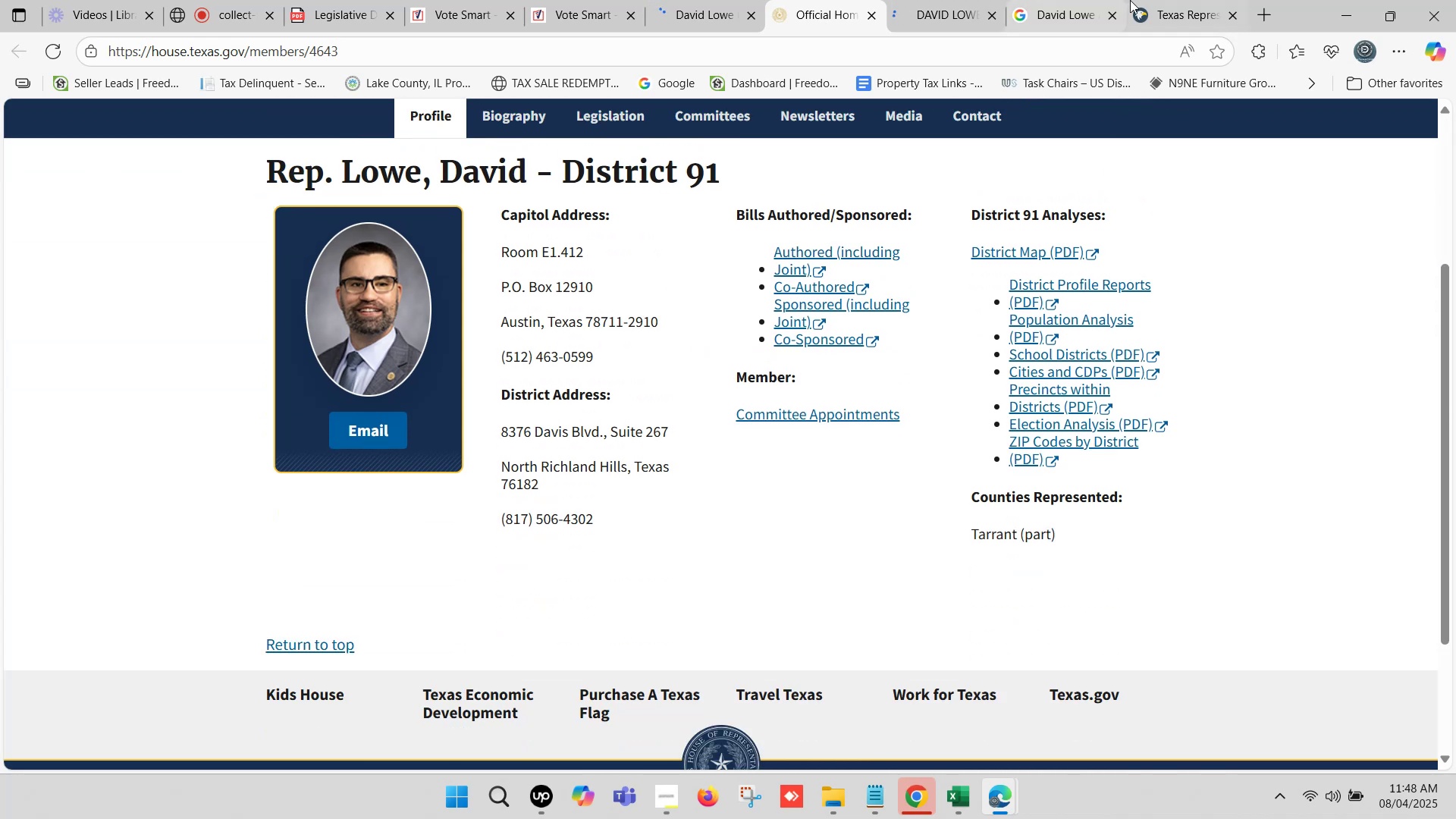 
left_click([1160, 0])
 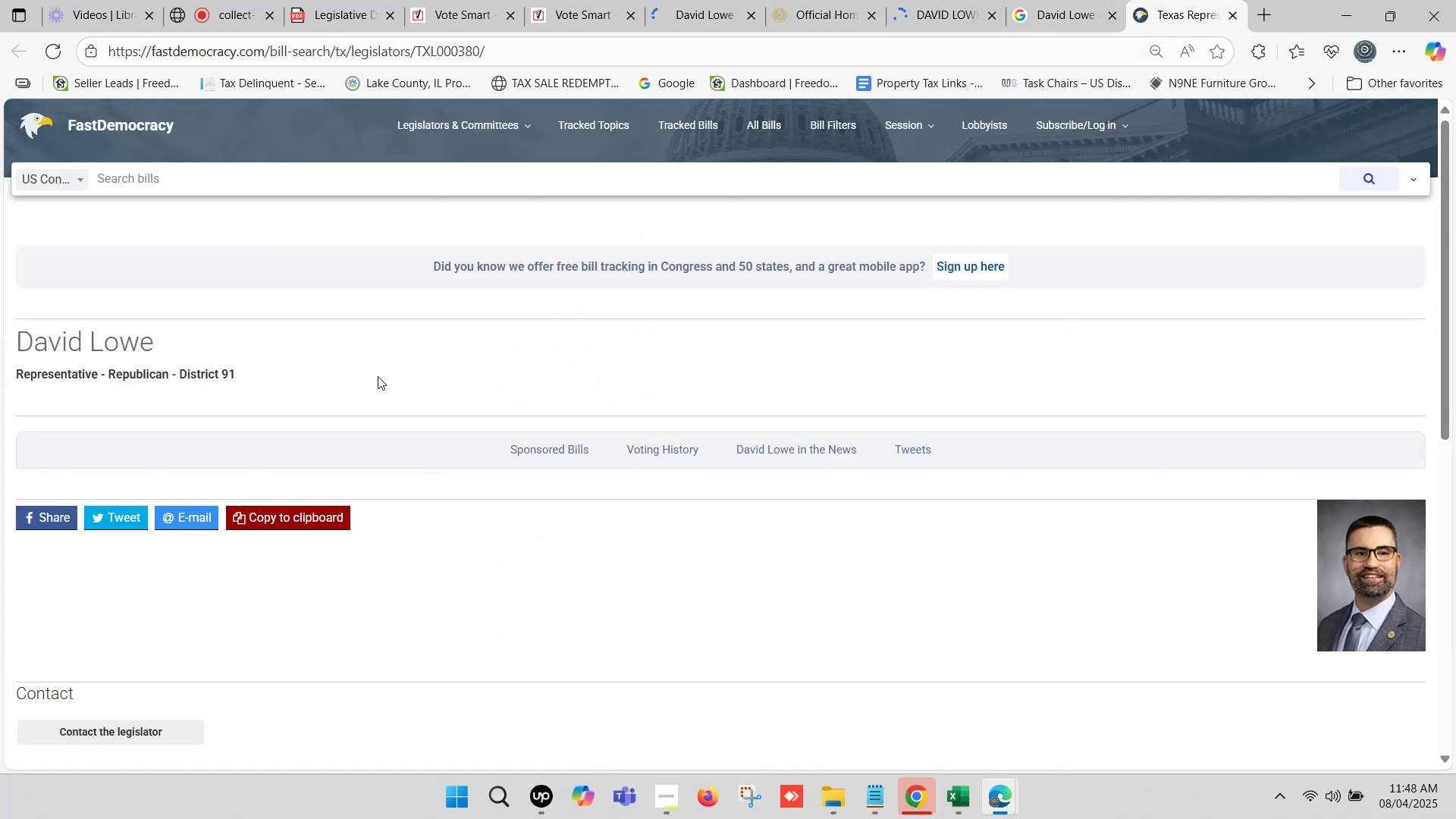 
scroll: coordinate [381, 355], scroll_direction: down, amount: 4.0
 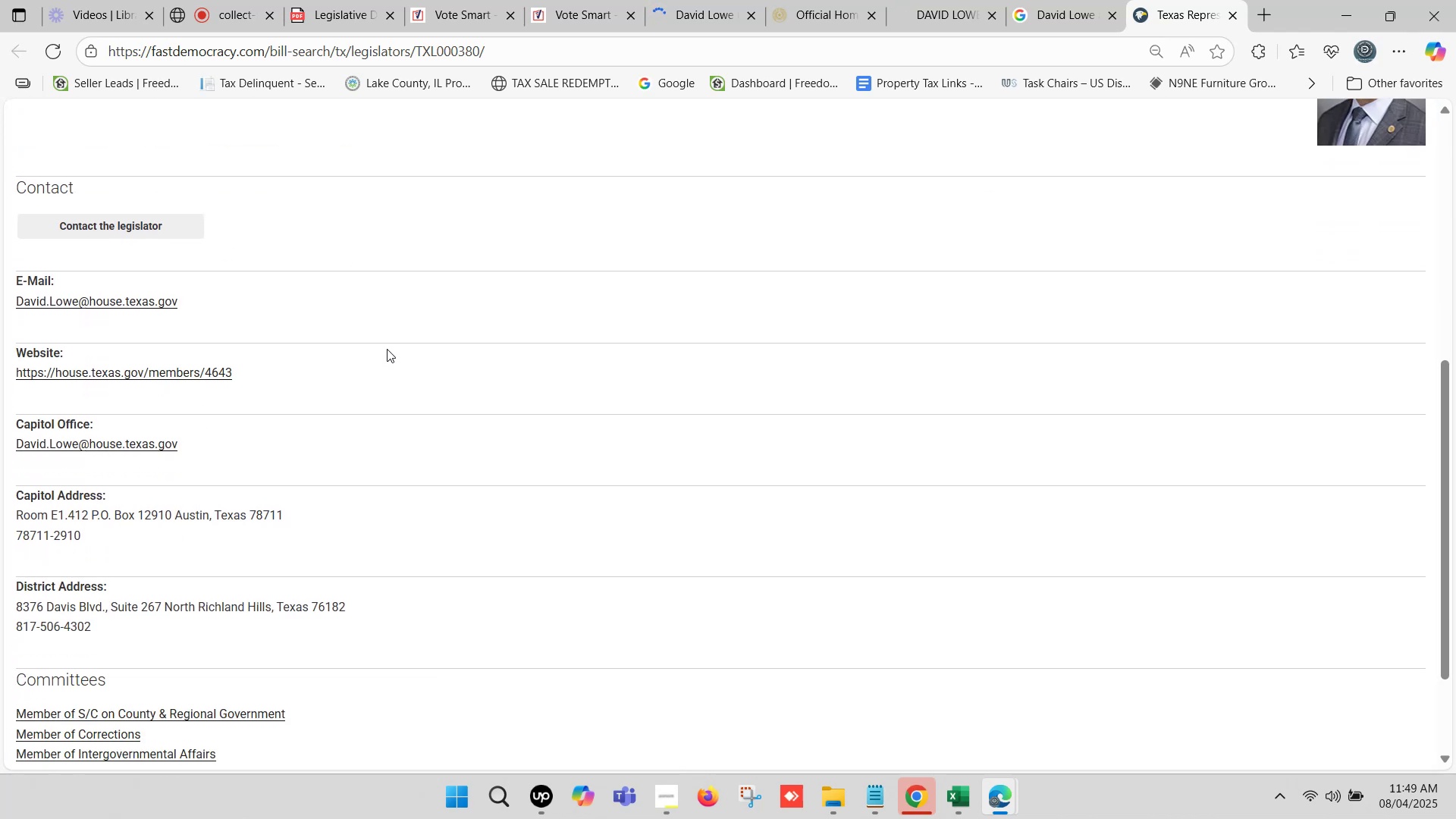 
scroll: coordinate [528, 322], scroll_direction: up, amount: 2.0
 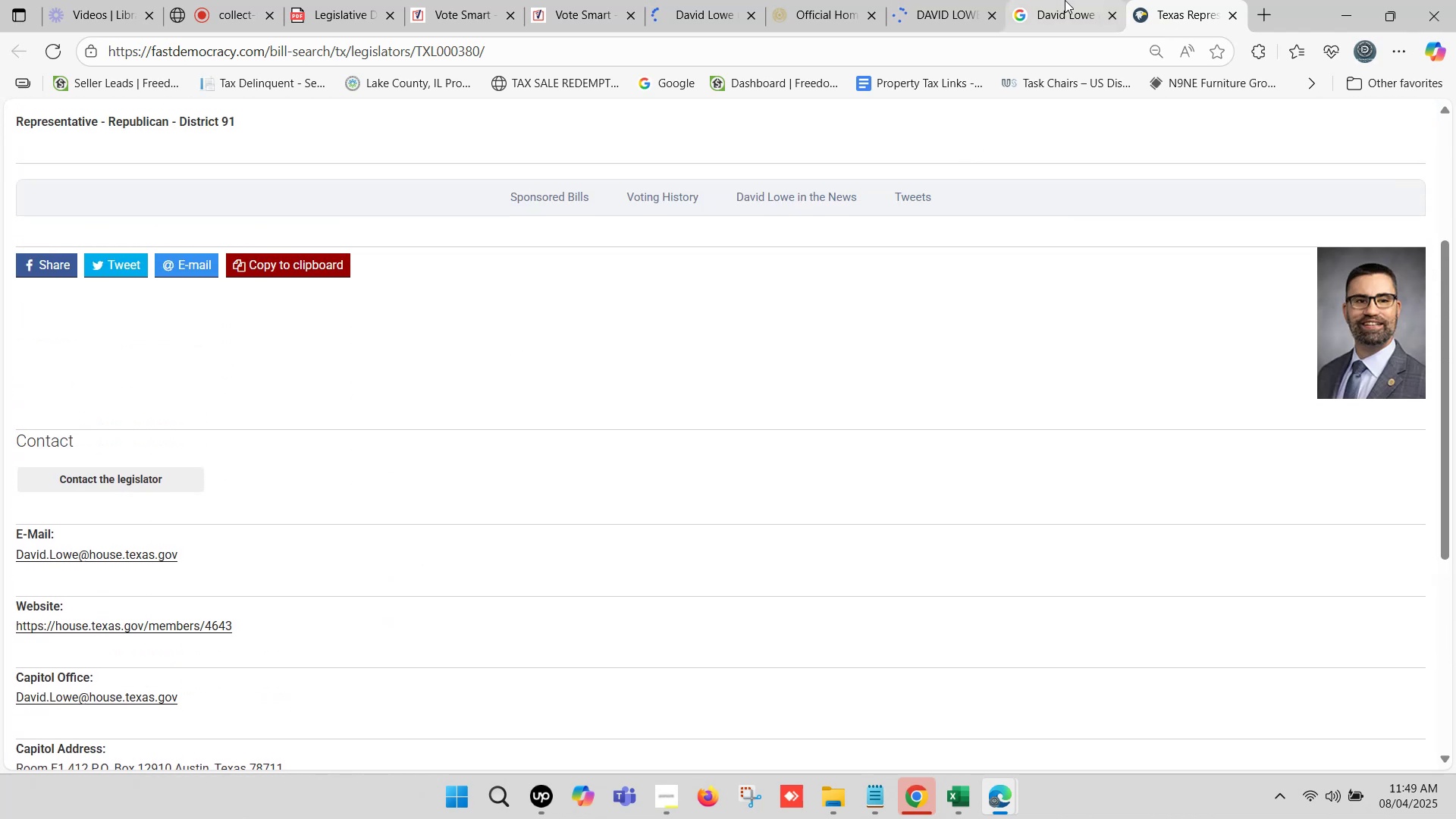 
left_click([935, 0])
 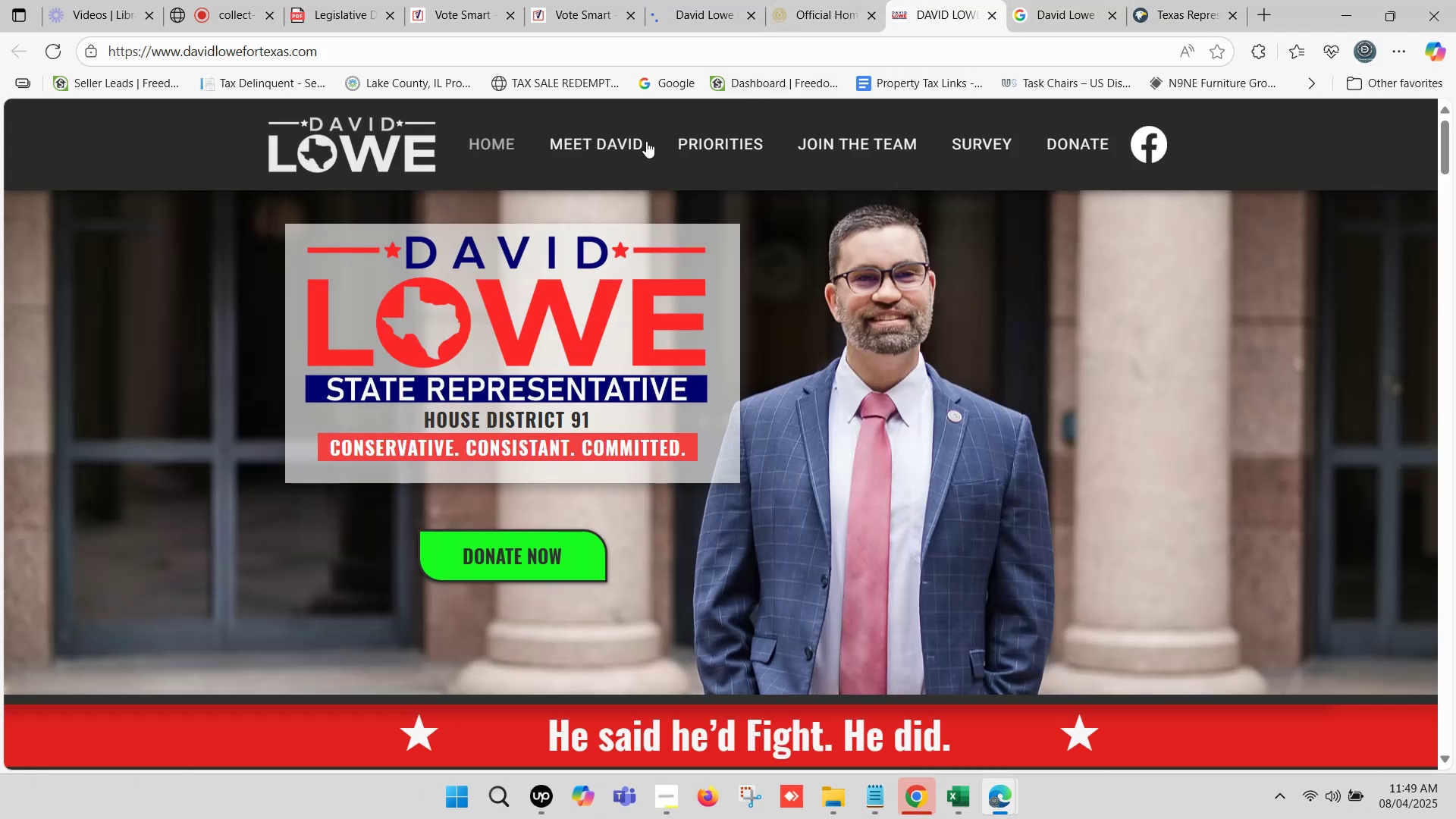 
left_click([741, 0])
 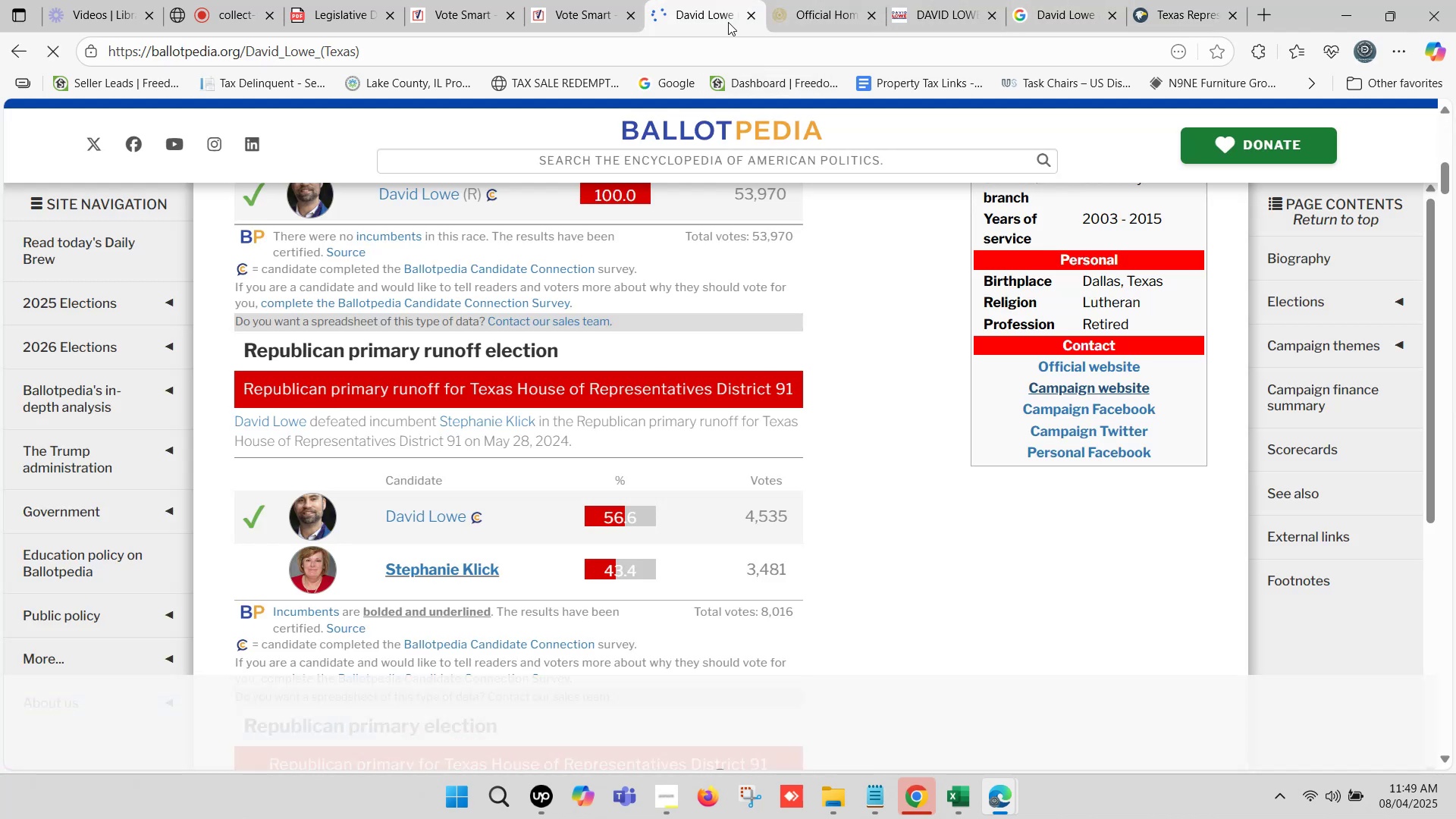 
scroll: coordinate [755, 262], scroll_direction: up, amount: 9.0
 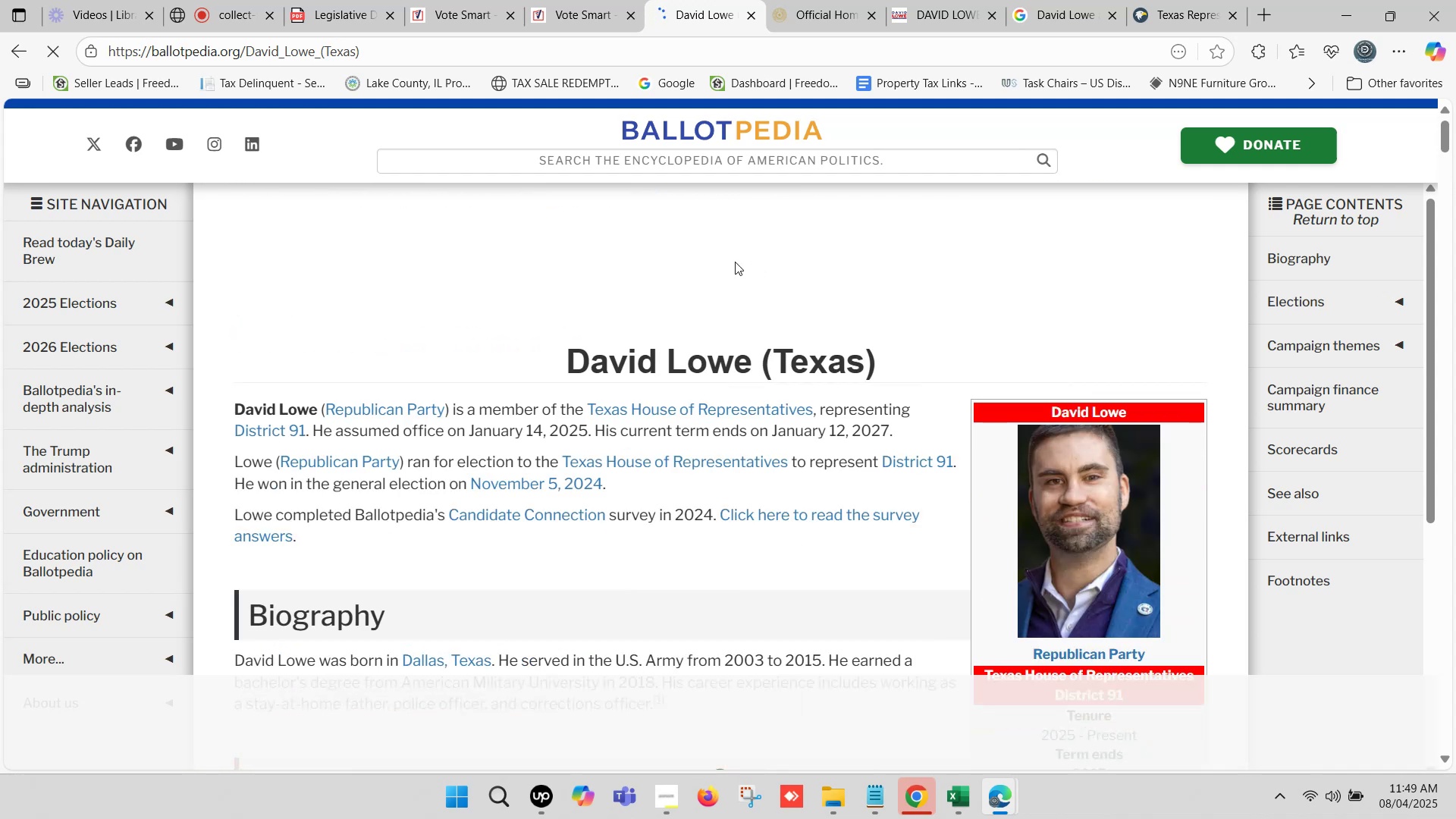 
scroll: coordinate [657, 270], scroll_direction: down, amount: 1.0
 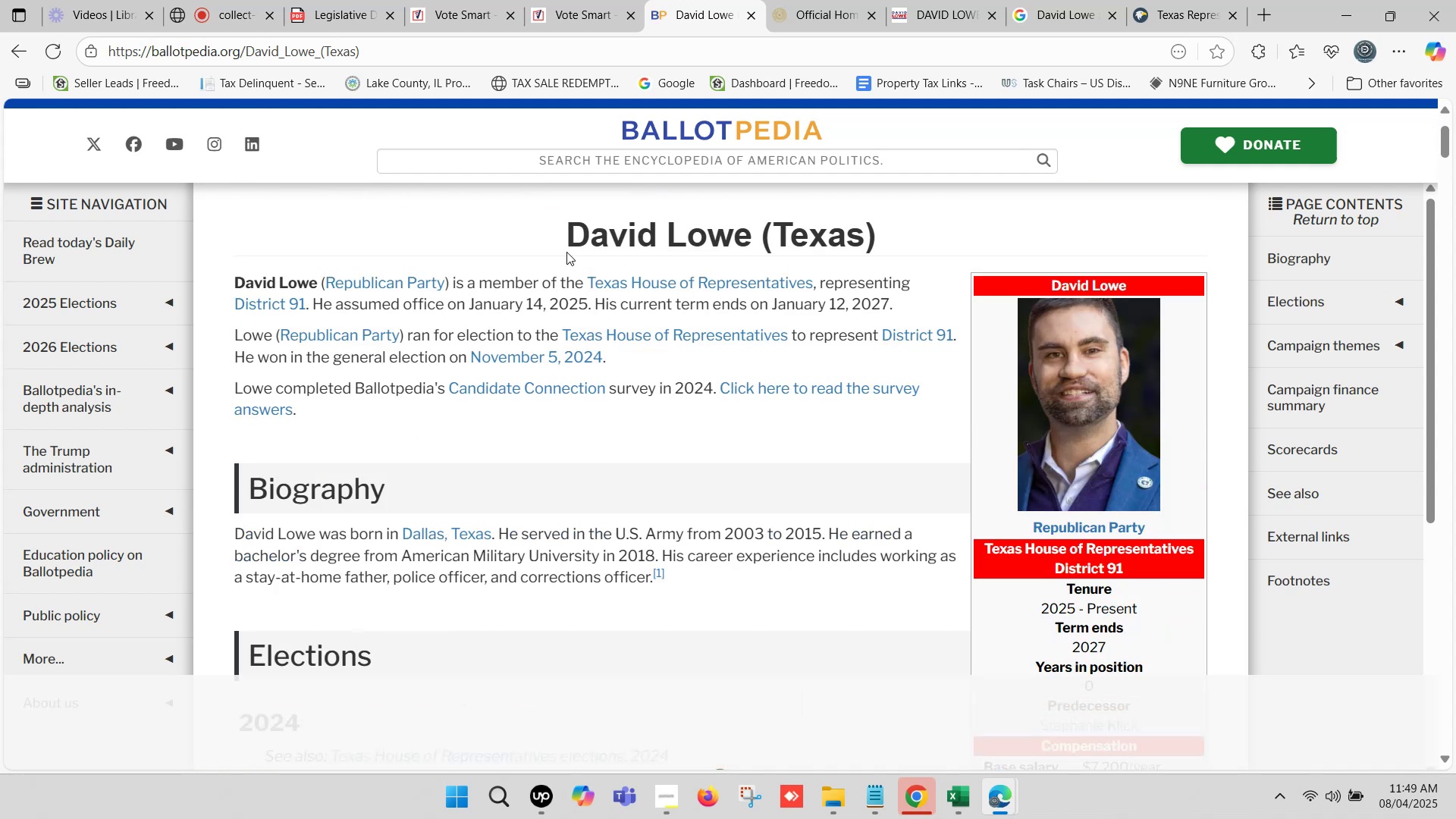 
left_click_drag(start_coordinate=[559, 239], to_coordinate=[745, 235])
 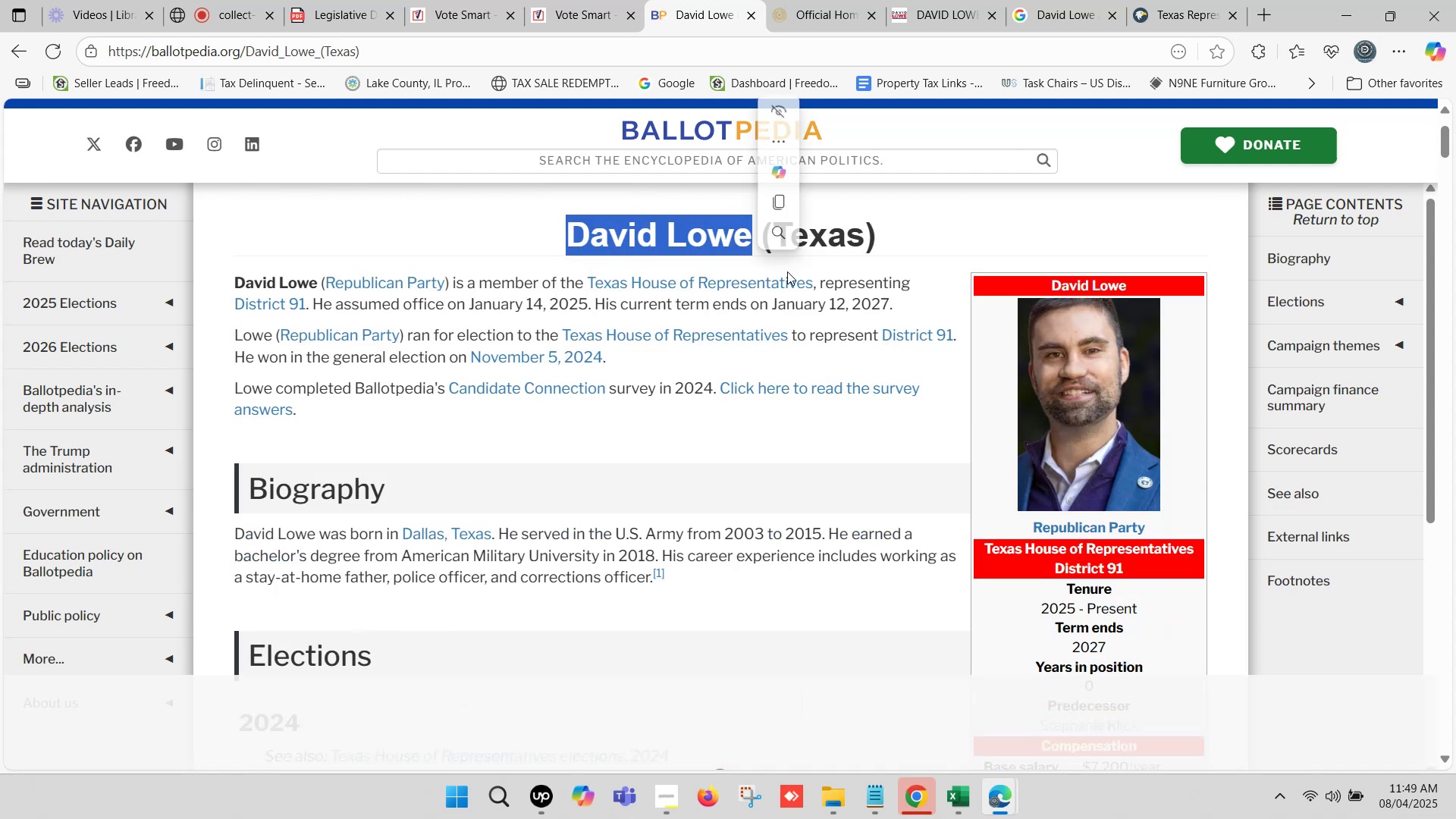 
key(Control+C)
 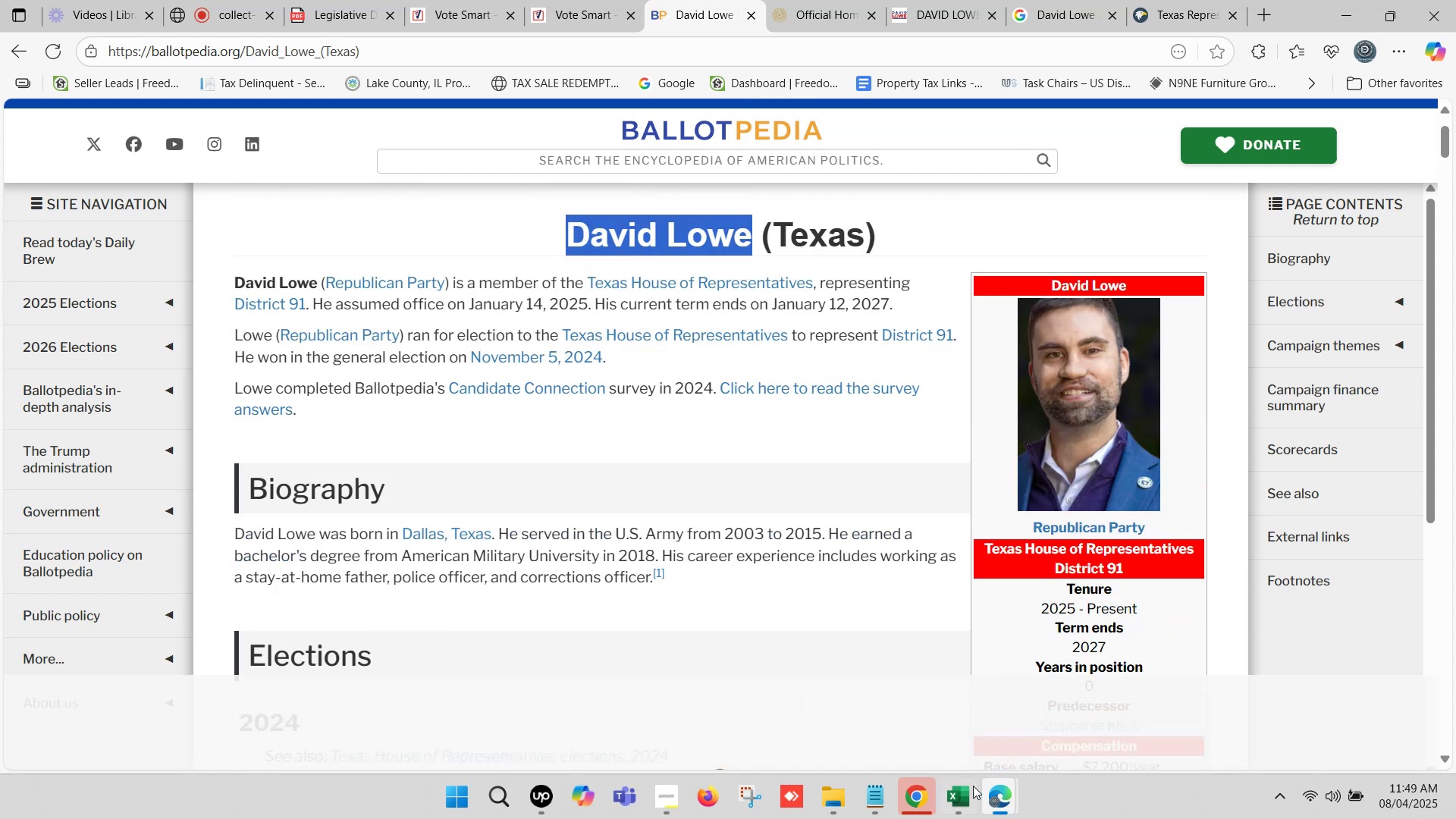 
left_click([965, 786])
 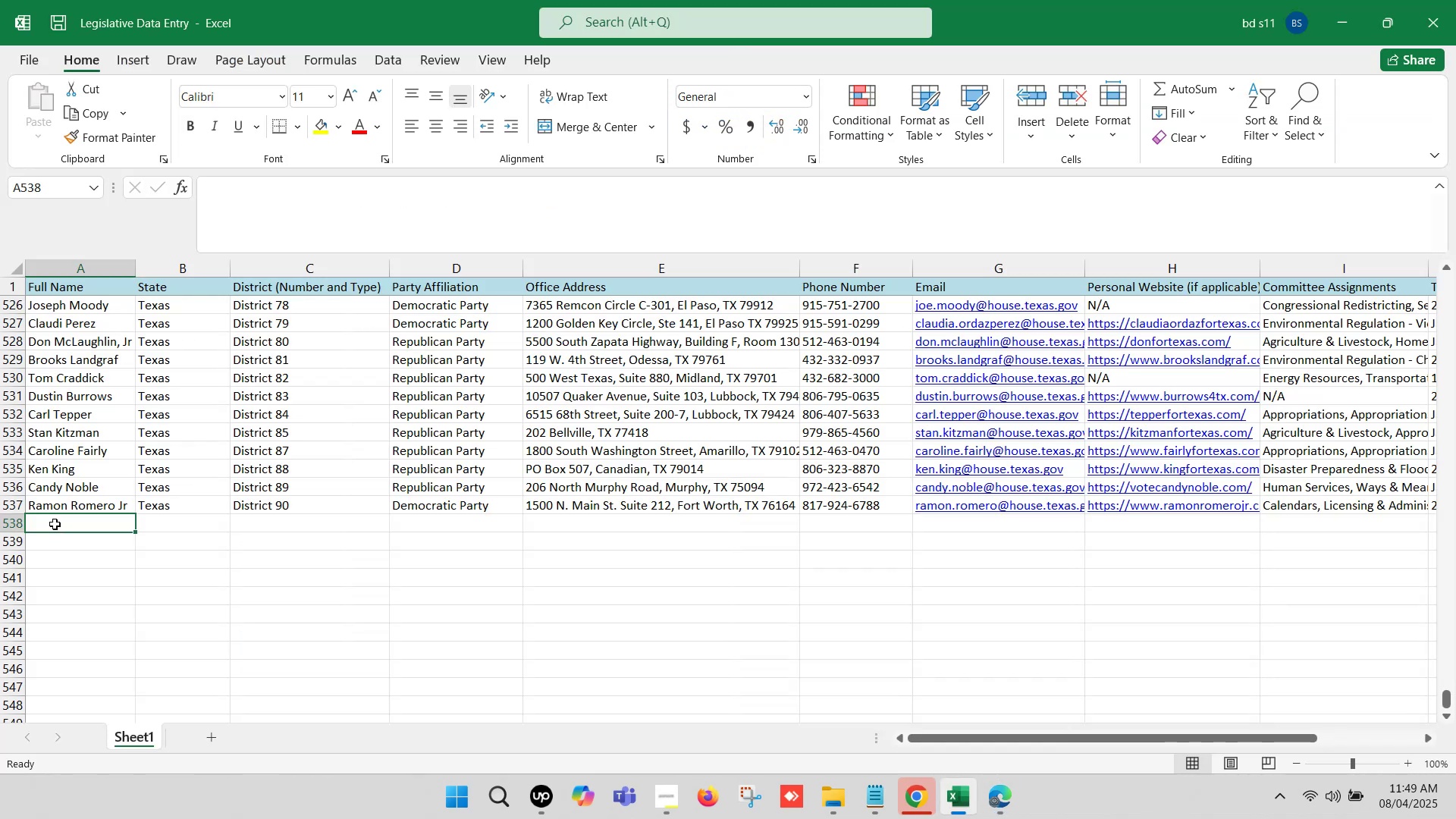 
double_click([55, 522])
 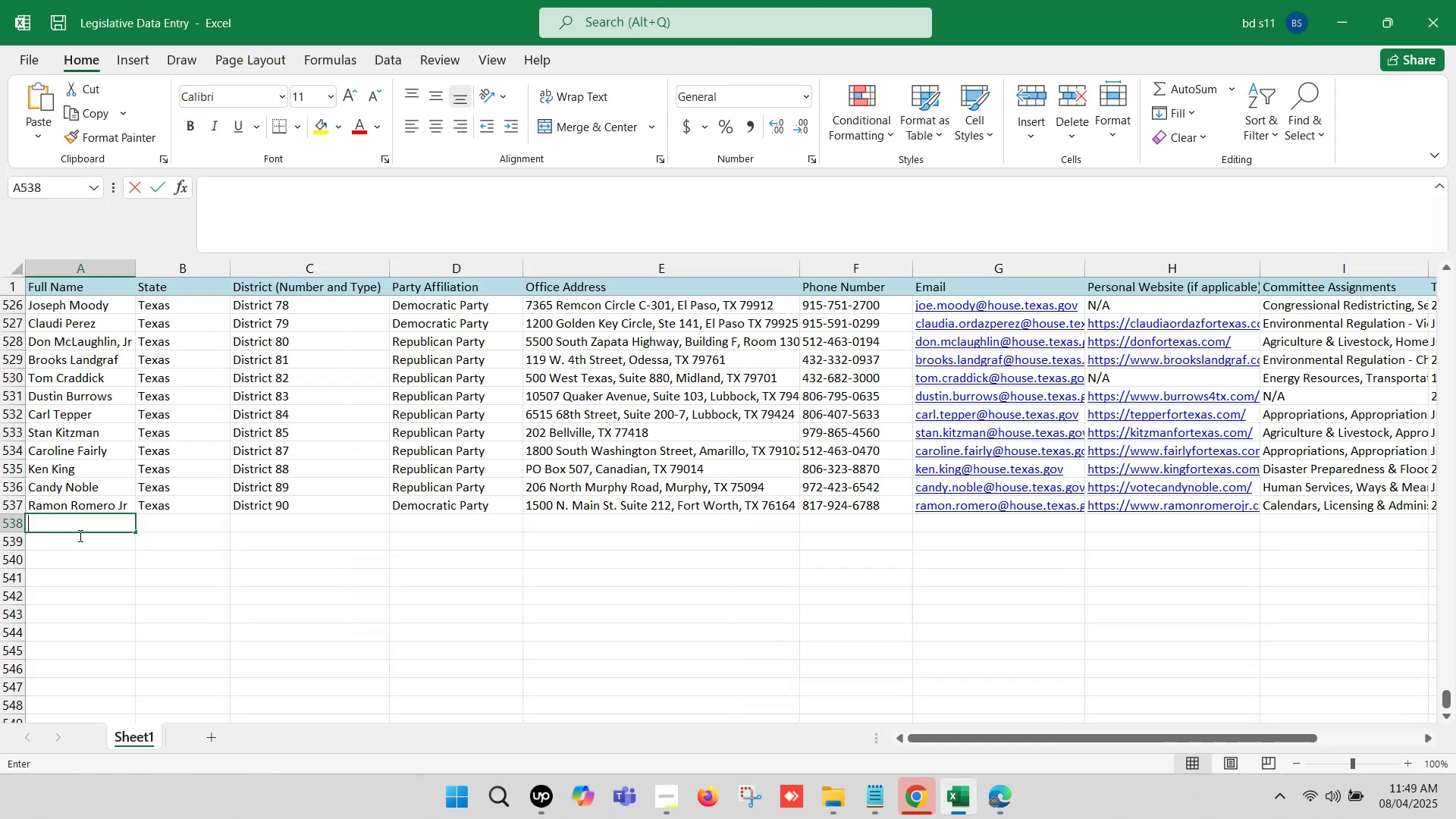 
key(Control+V)
 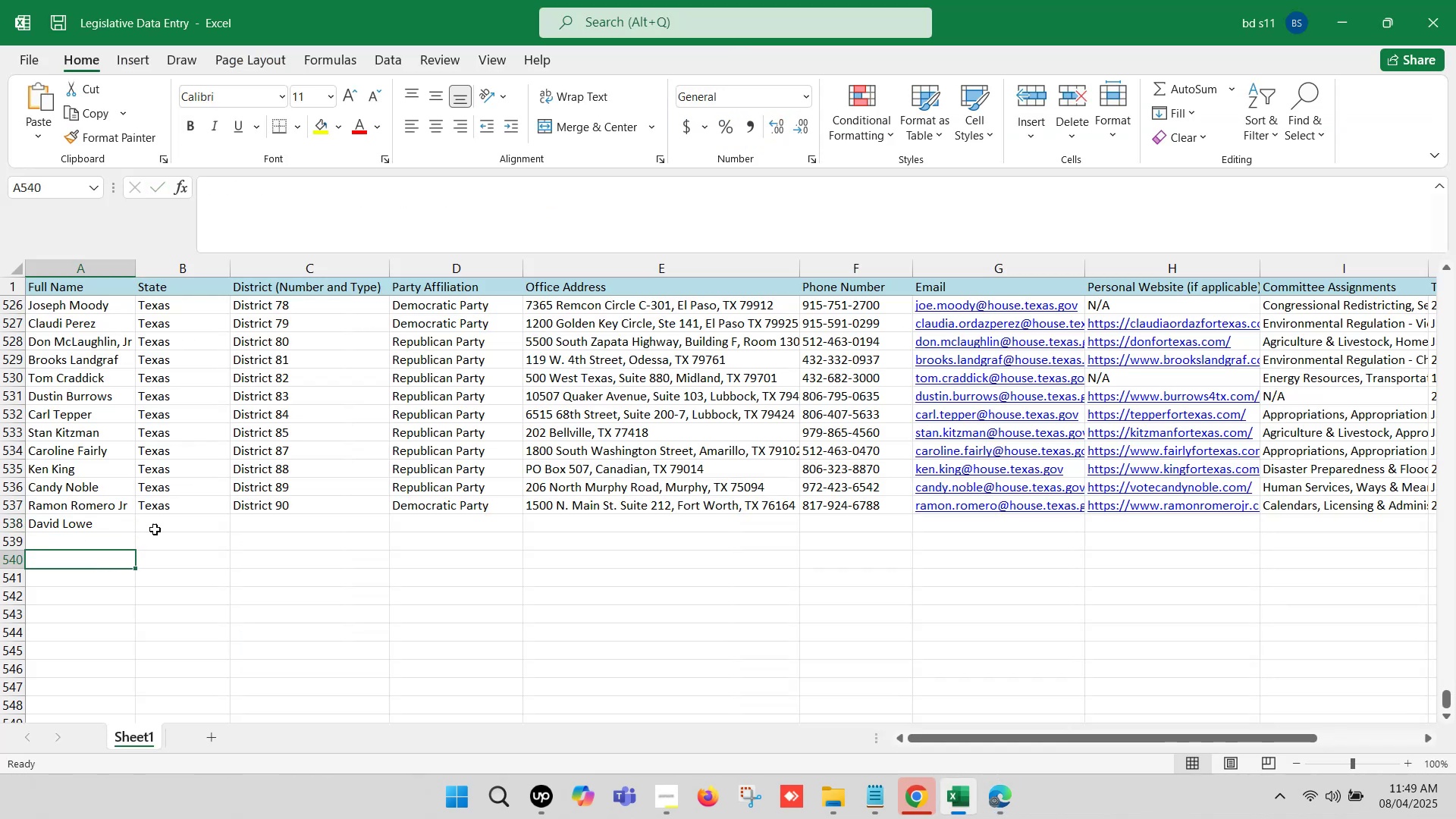 
left_click([166, 522])
 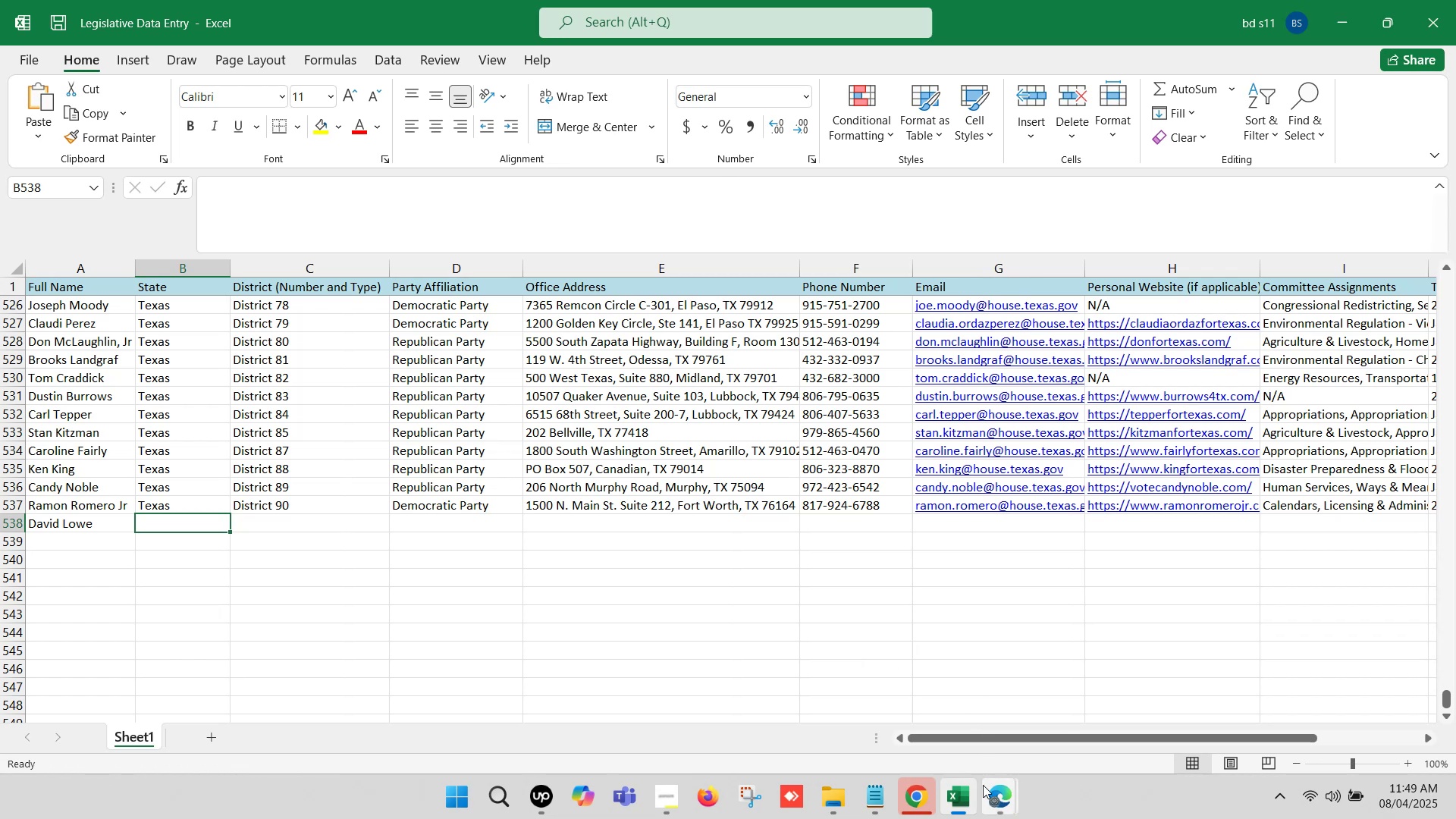 
left_click([984, 791])
 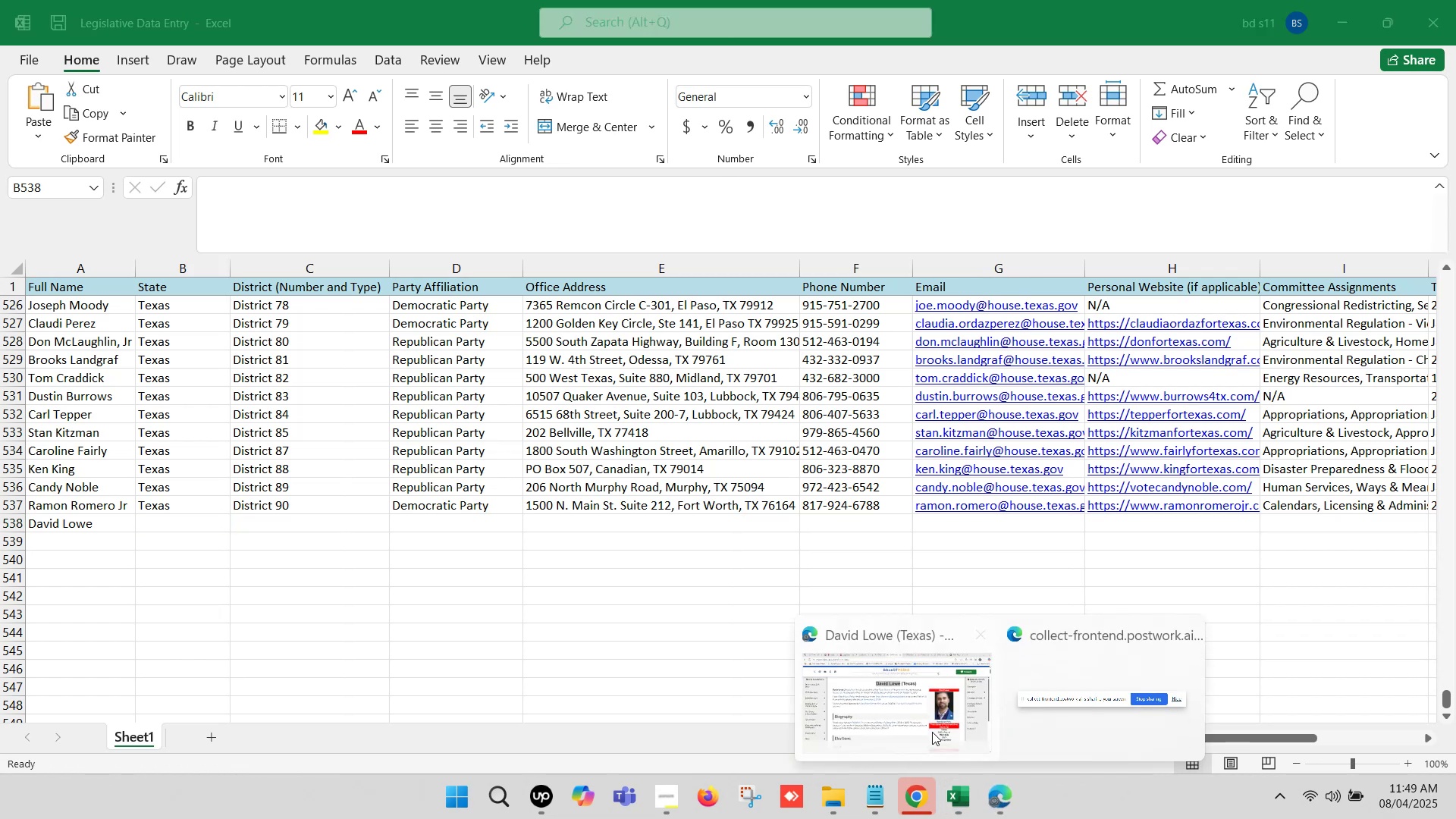 
left_click([924, 724])
 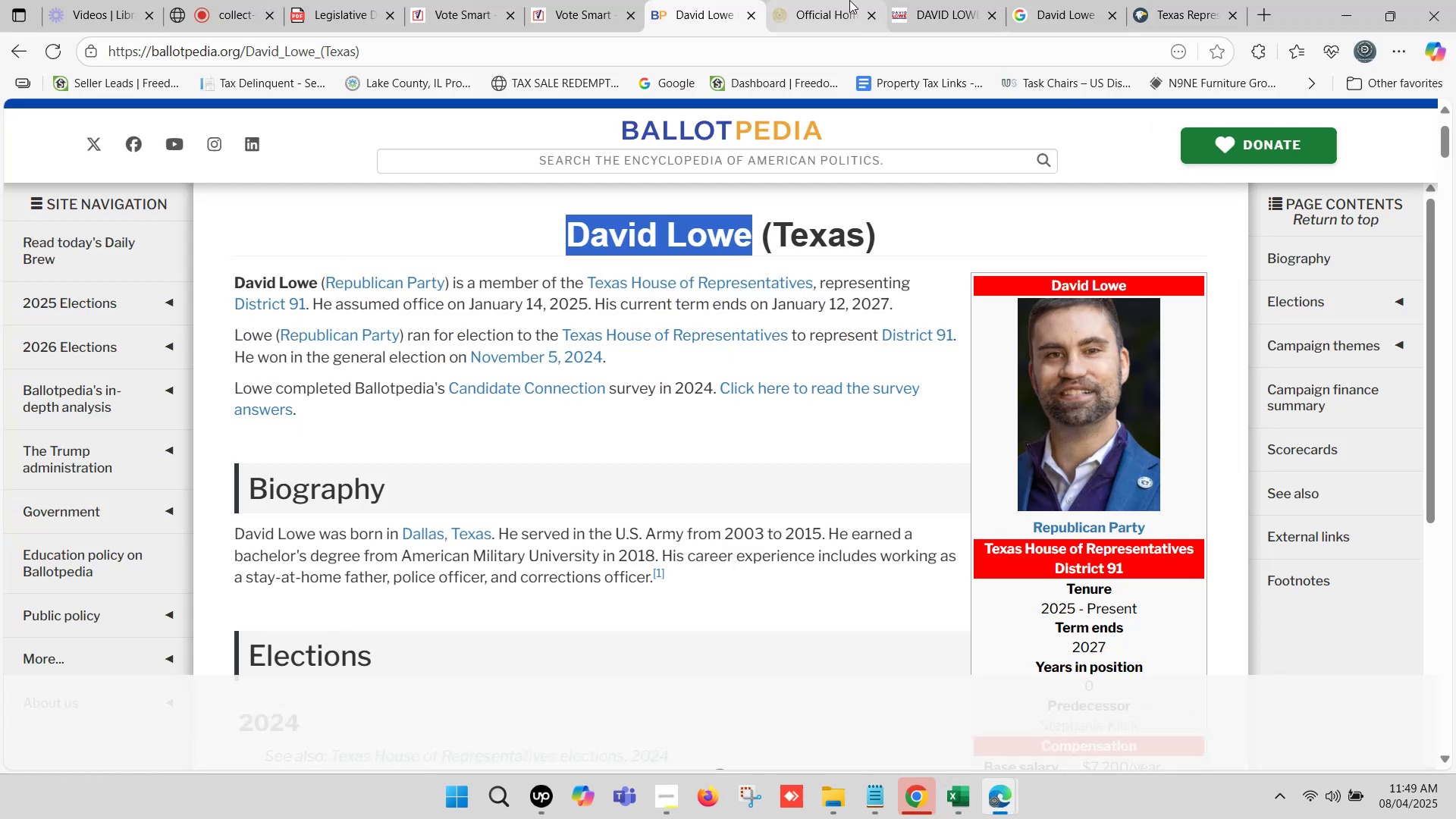 
left_click([609, 0])
 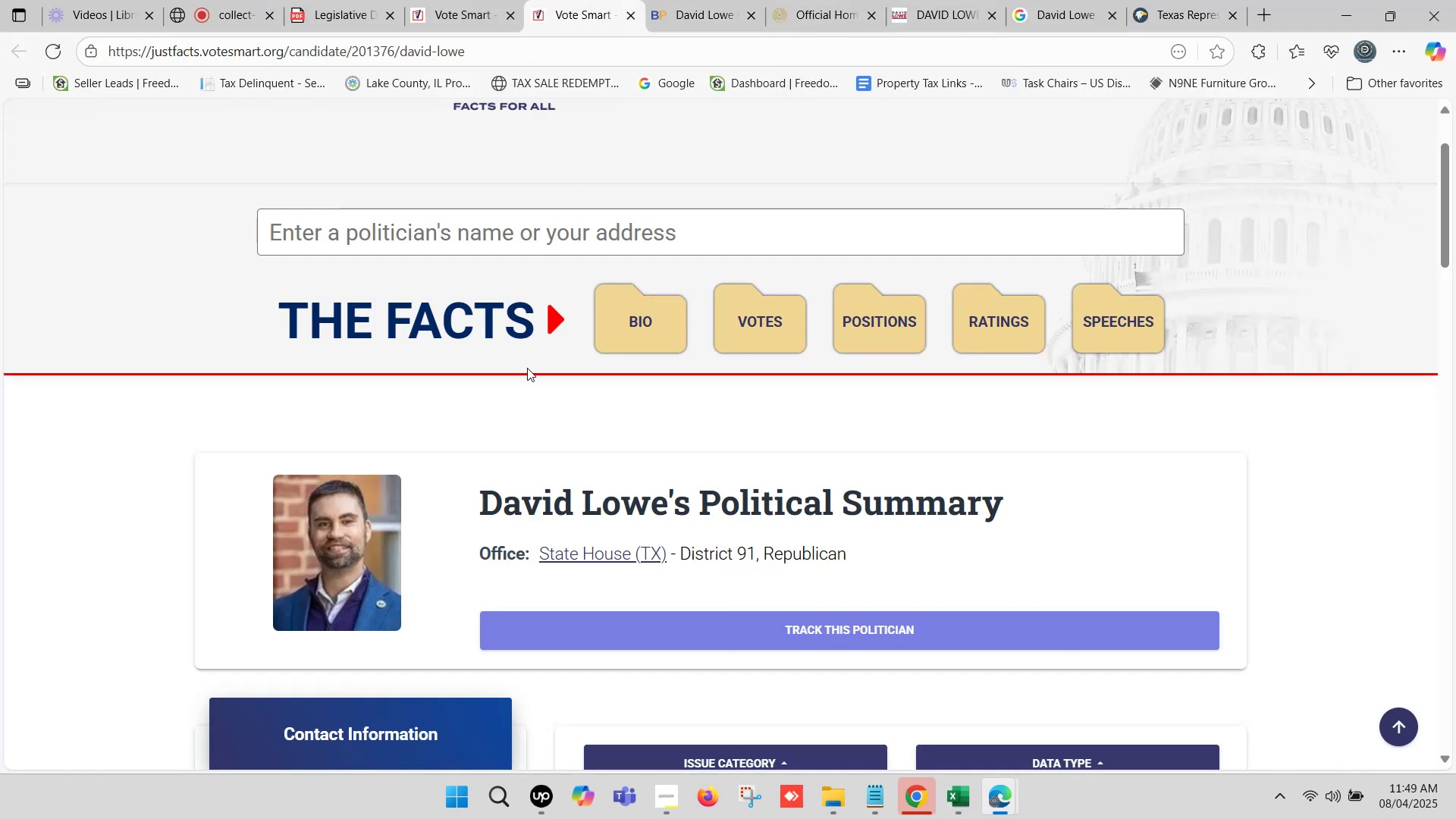 
scroll: coordinate [546, 378], scroll_direction: down, amount: 1.0
 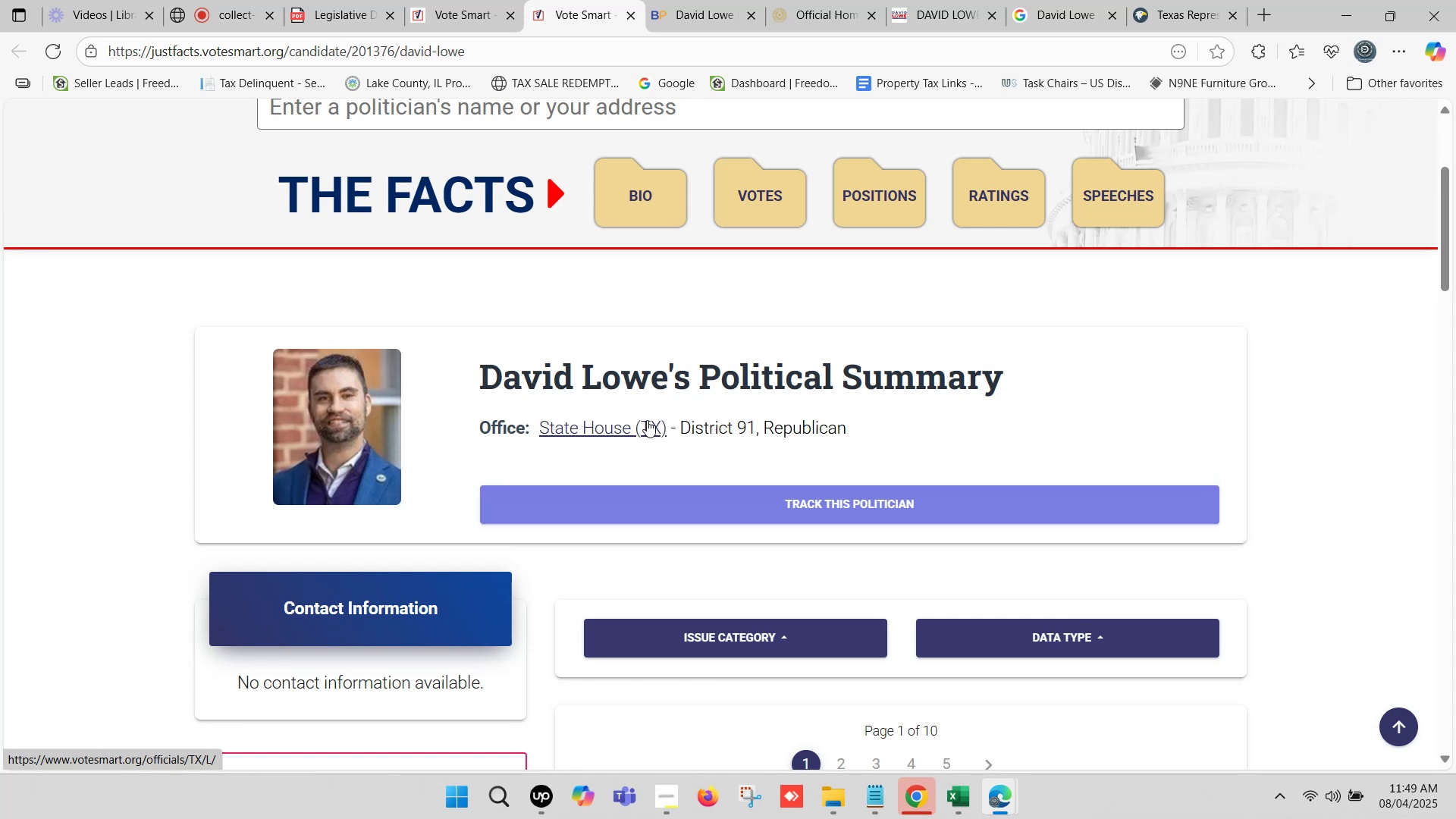 
wait(21.06)
 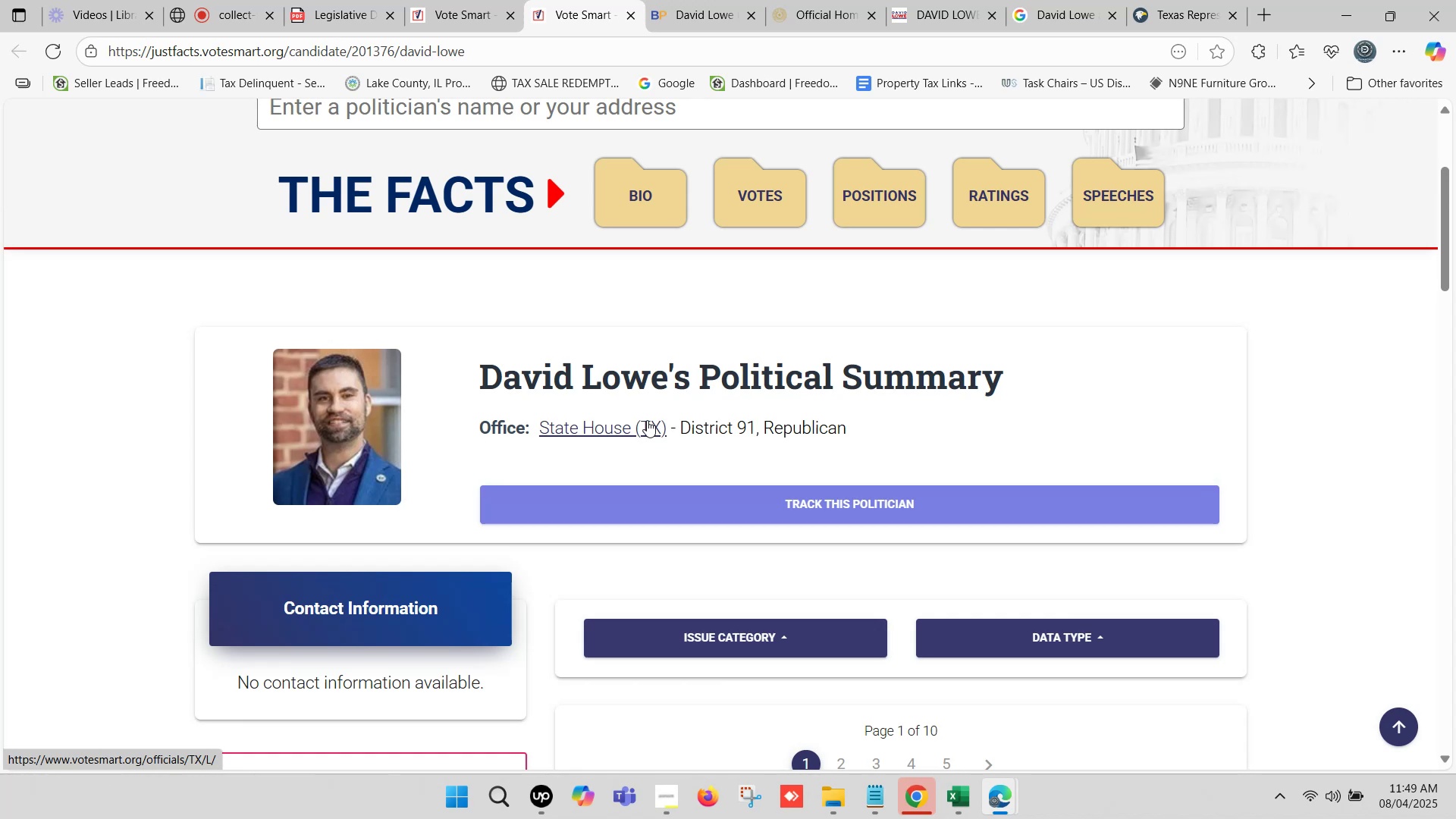 
left_click([965, 804])
 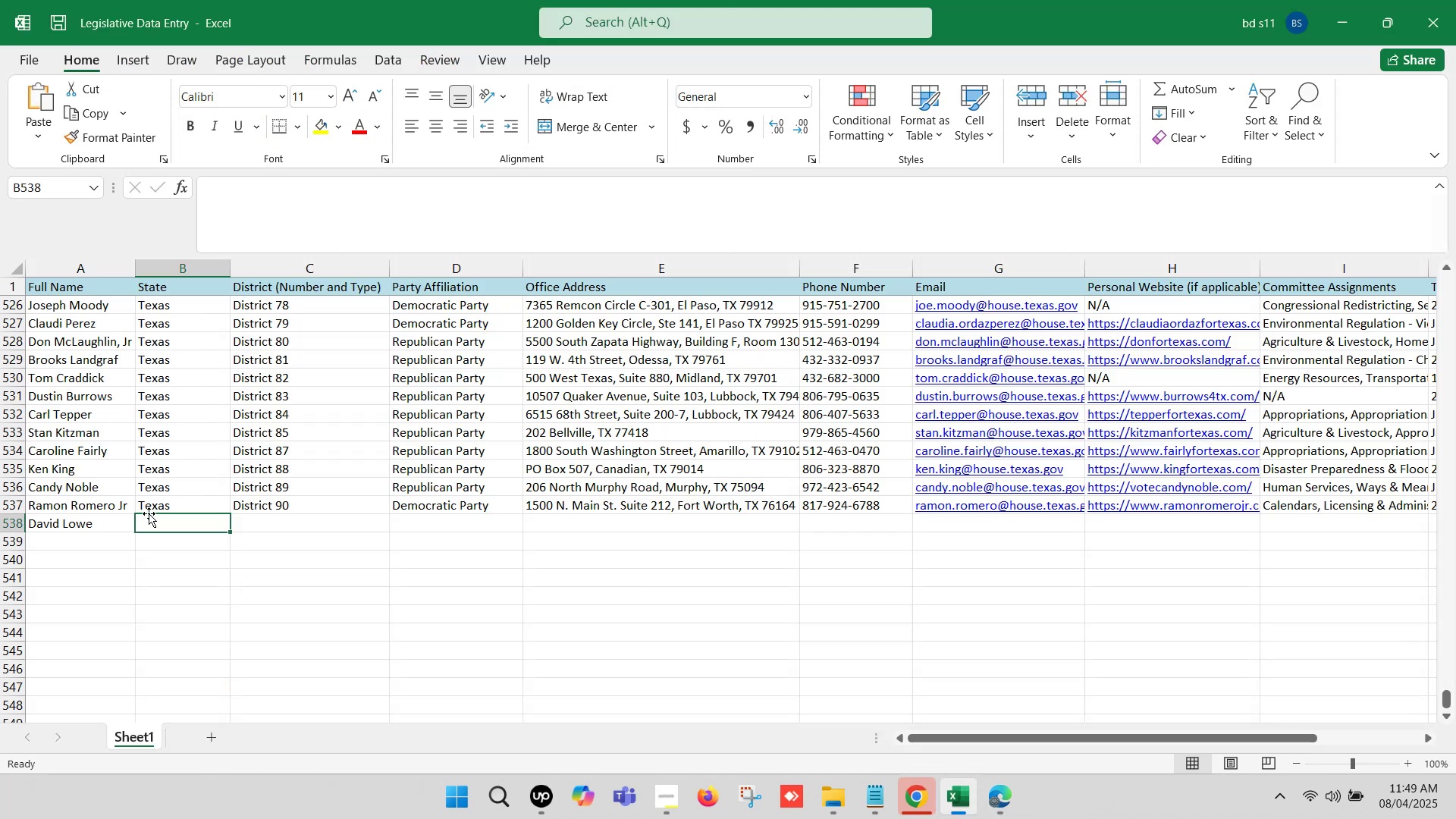 
left_click_drag(start_coordinate=[167, 504], to_coordinate=[403, 500])
 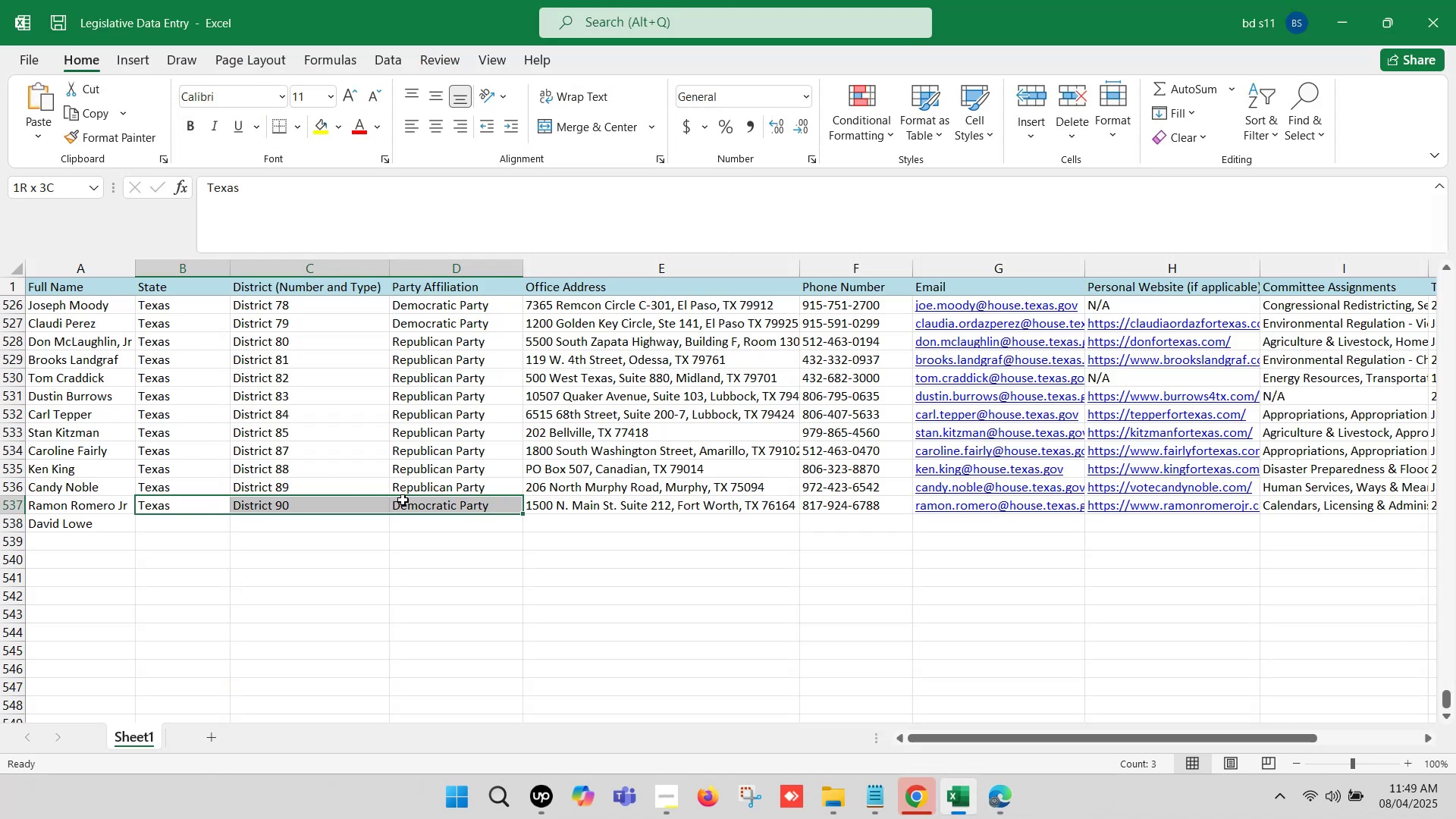 
key(Control+C)
 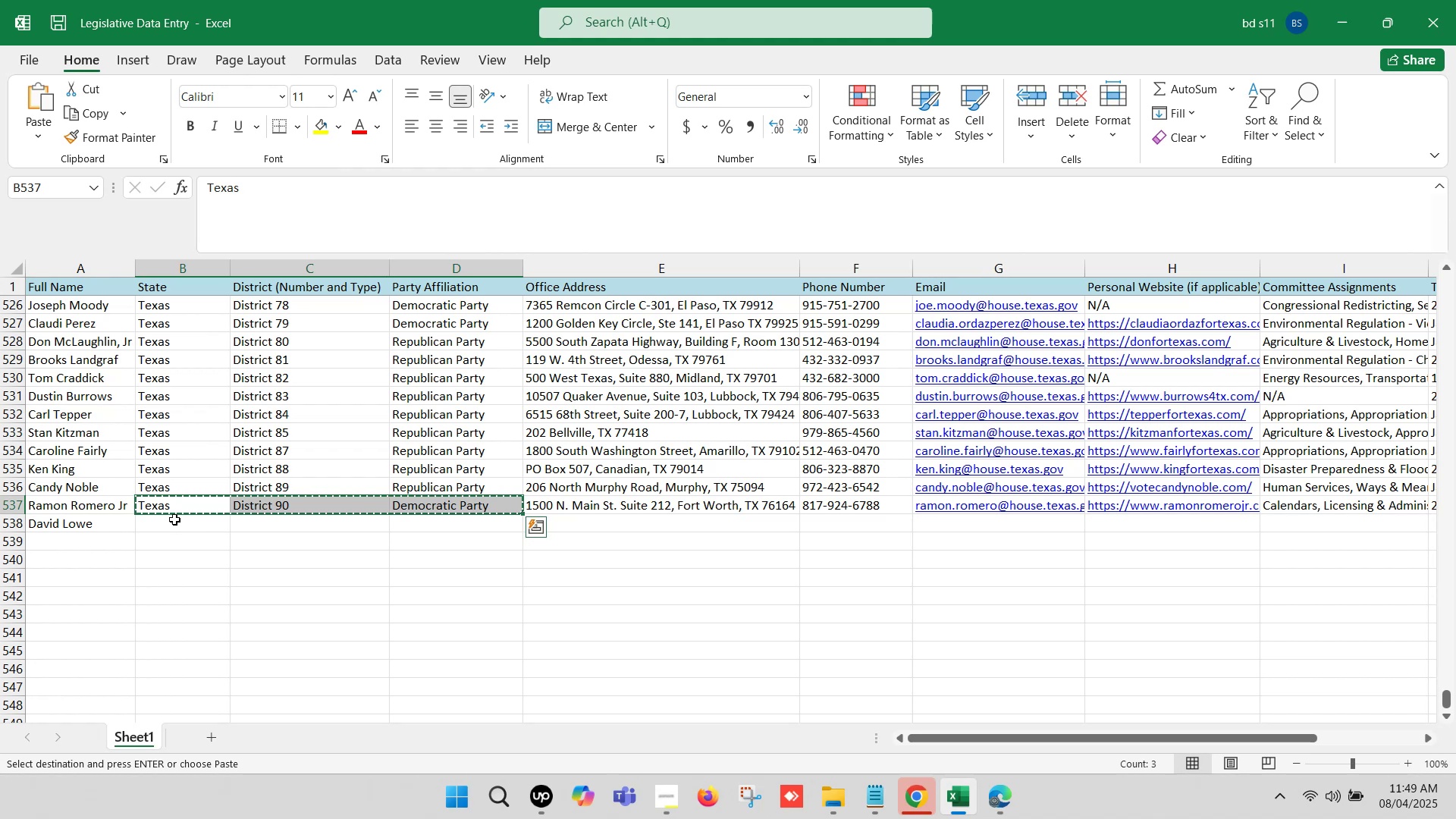 
left_click([181, 508])
 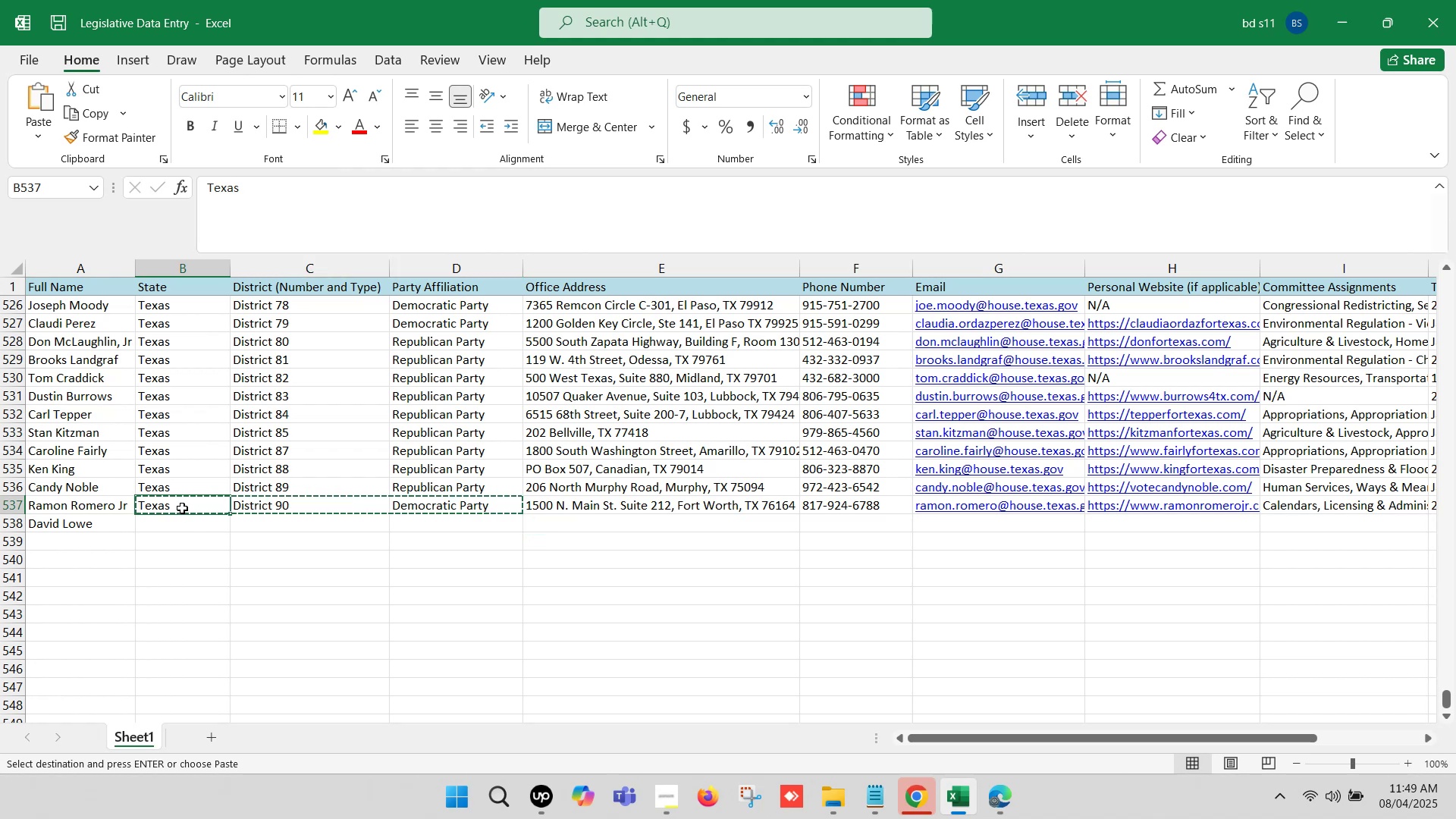 
left_click_drag(start_coordinate=[184, 508], to_coordinate=[281, 507])
 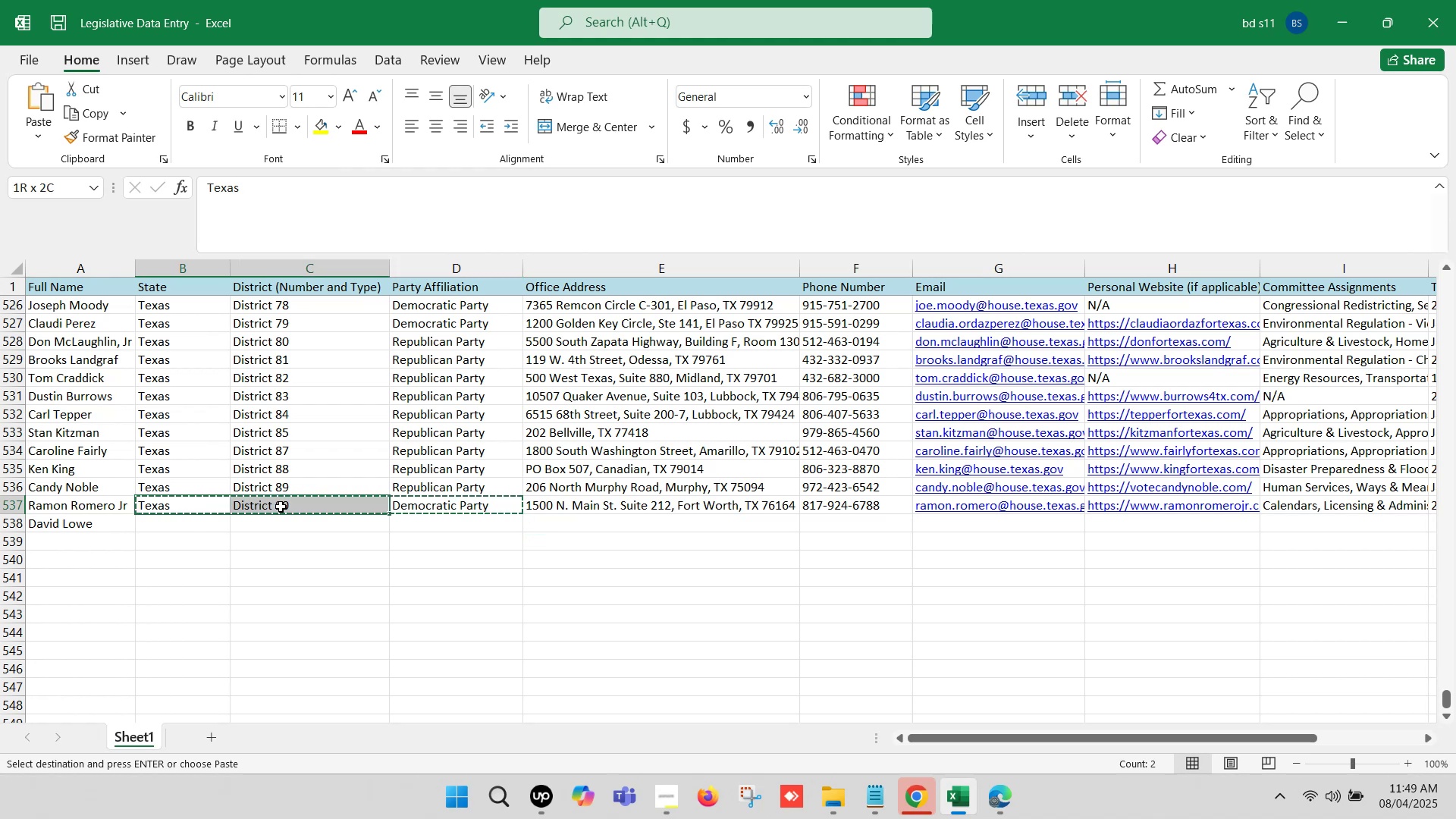 
key(Control+C)
 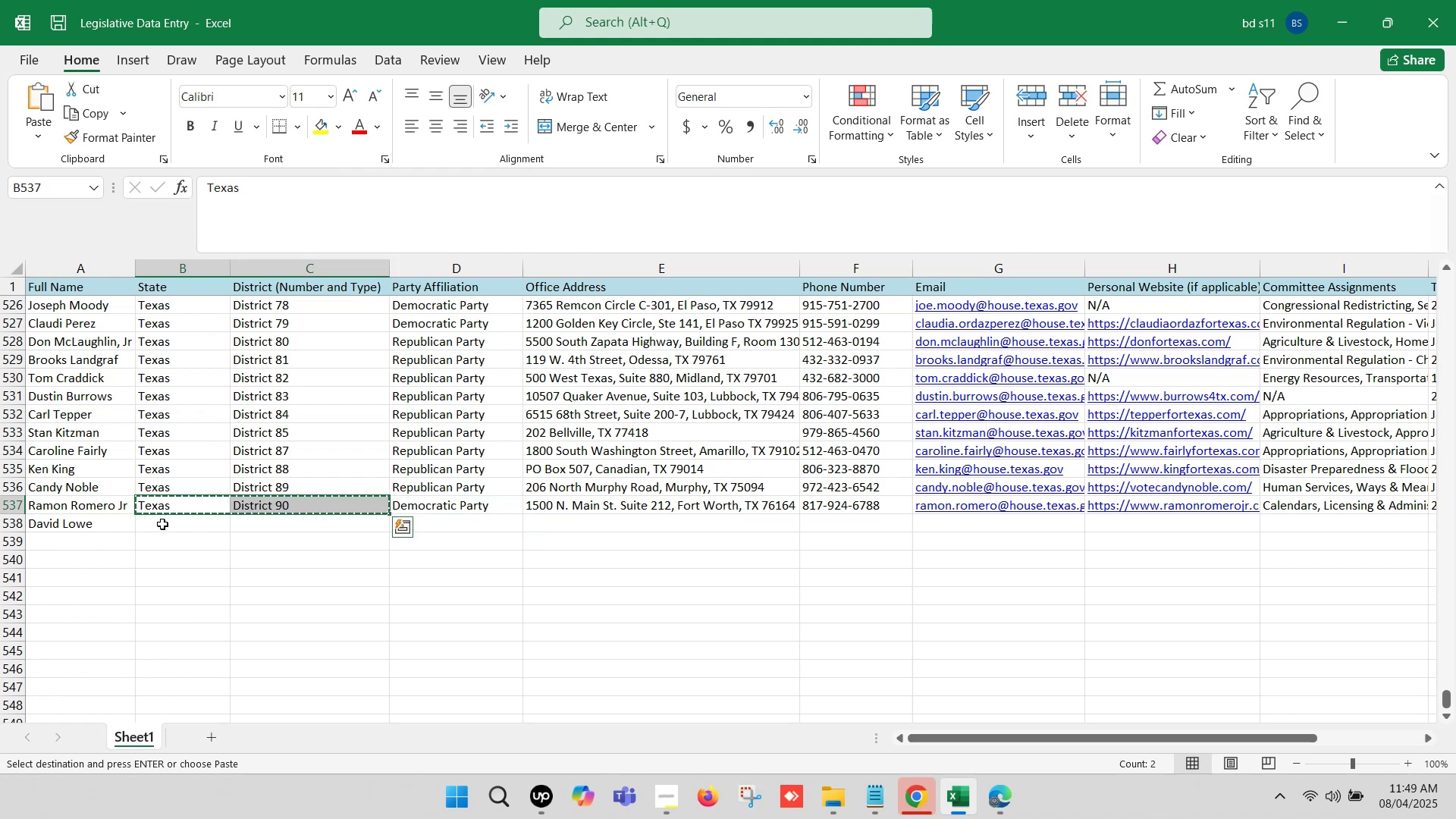 
left_click([164, 523])
 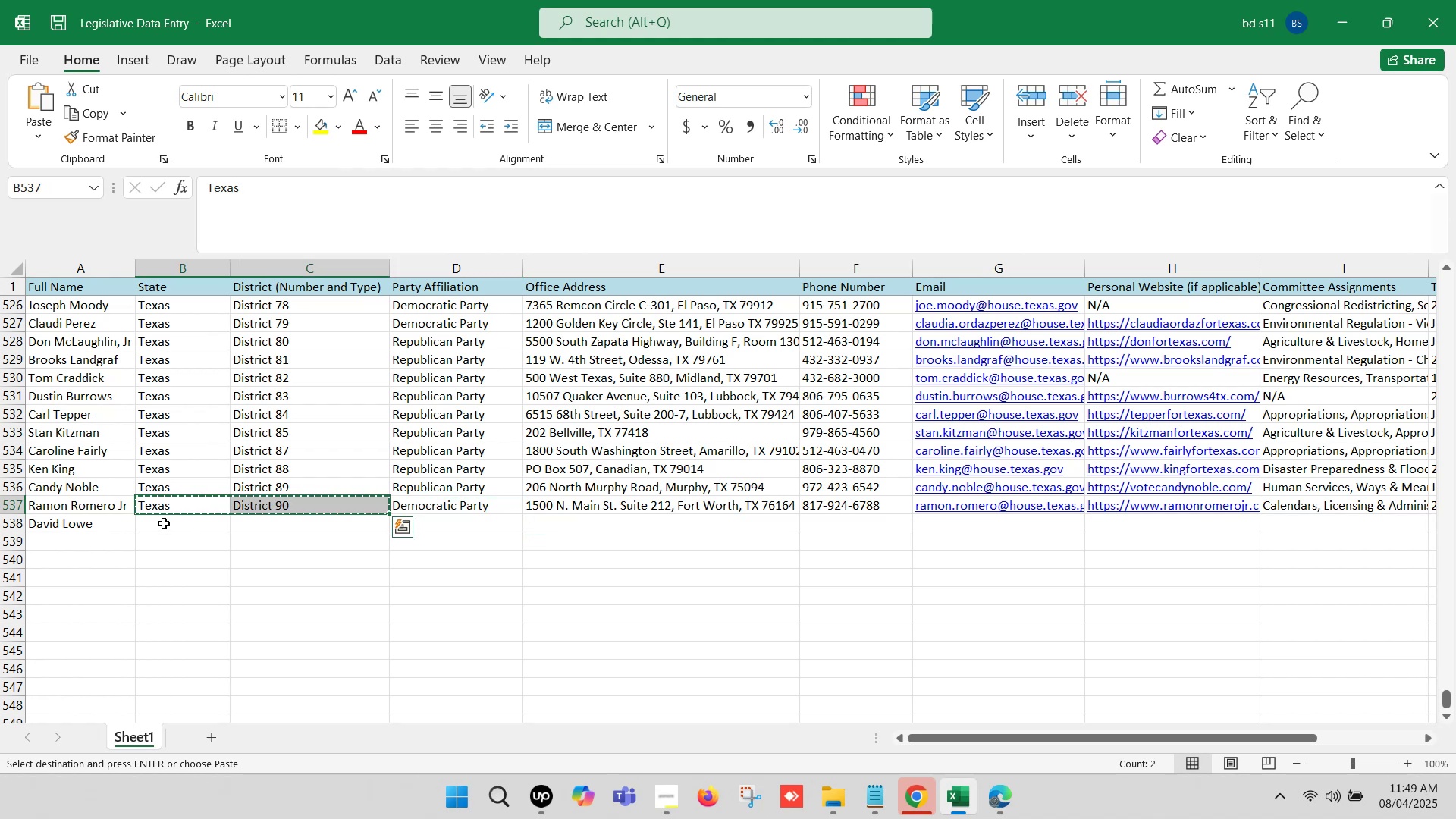 
key(Control+V)
 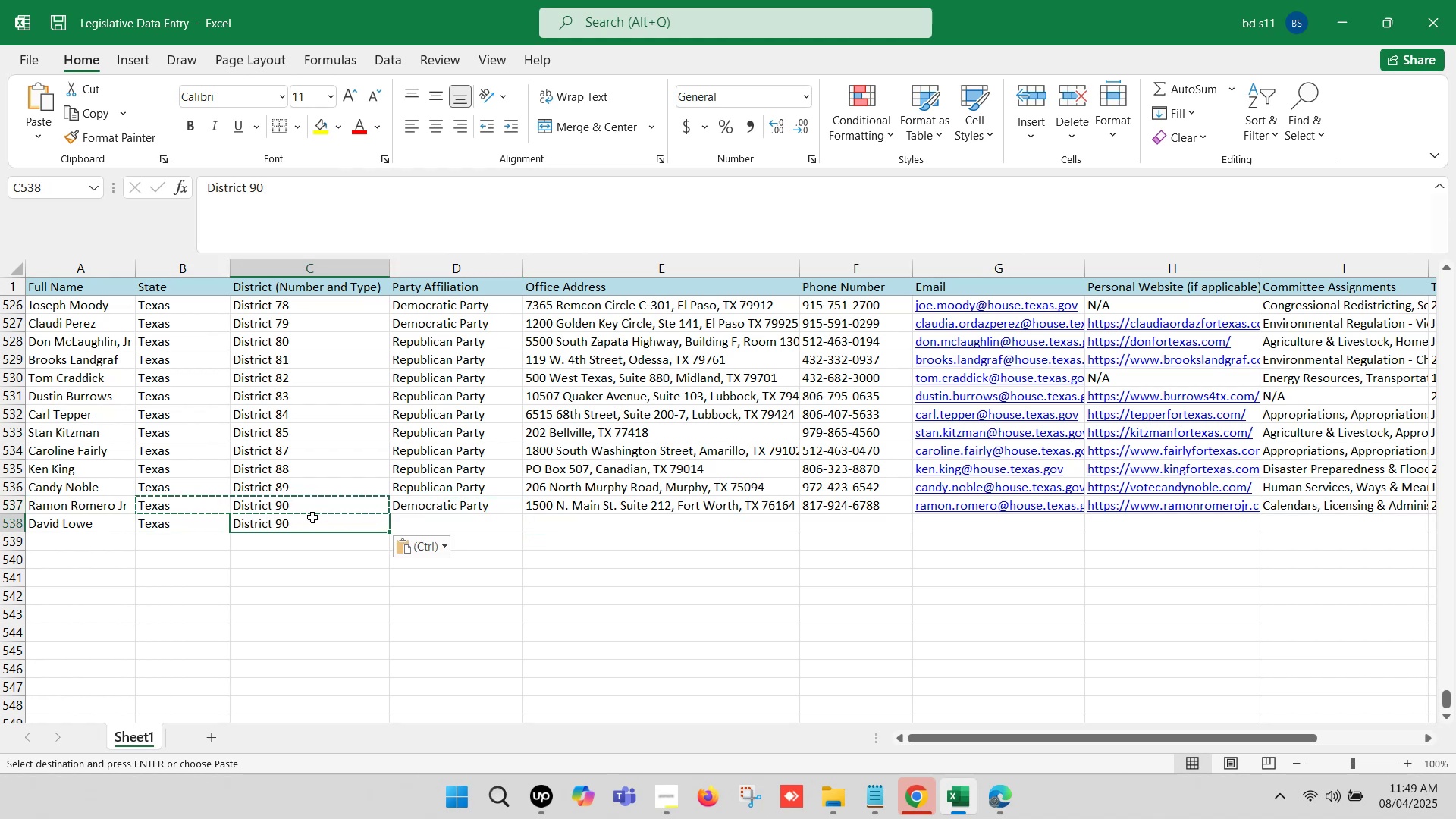 
double_click([312, 517])
 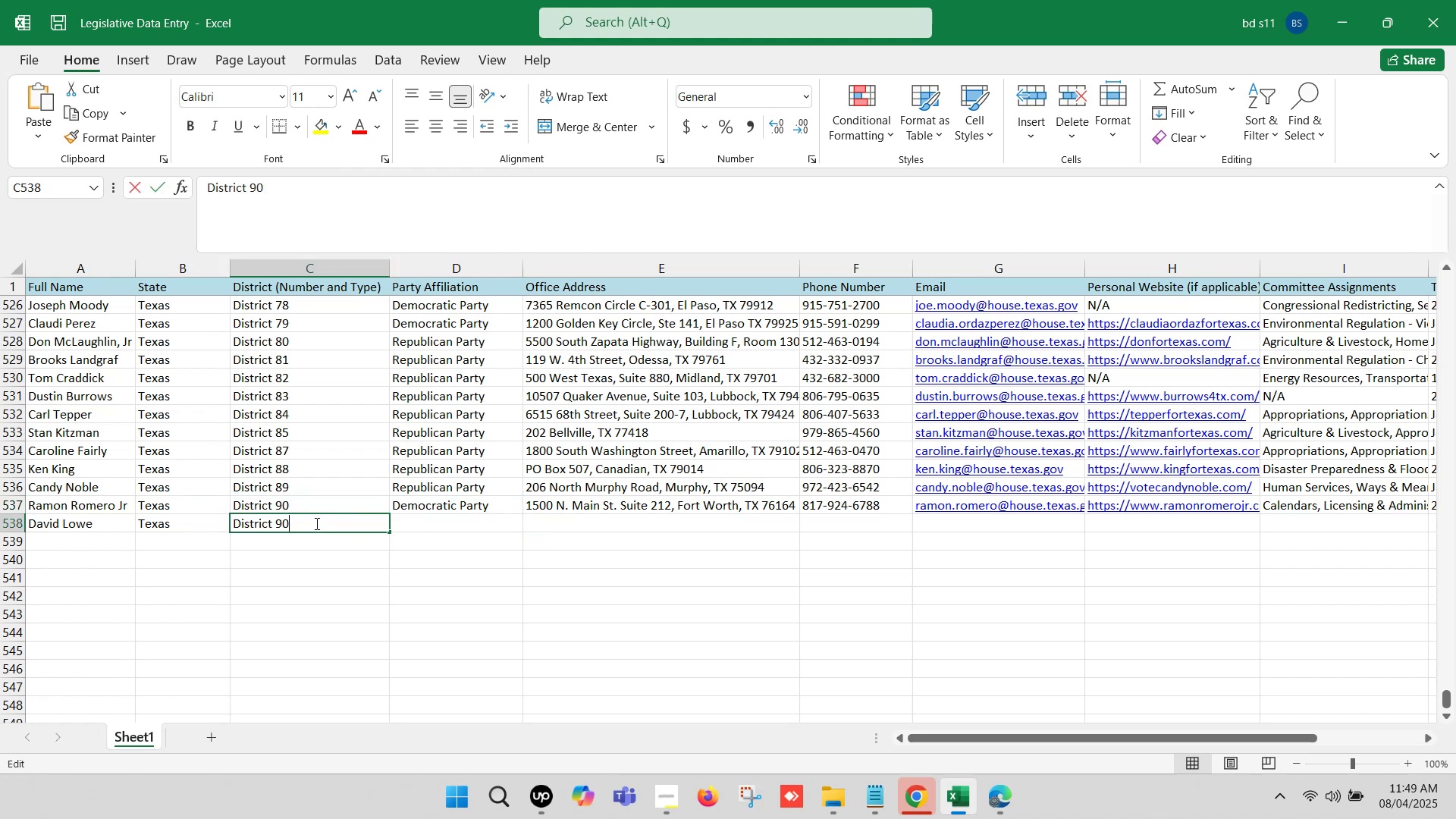 
key(Backspace)
 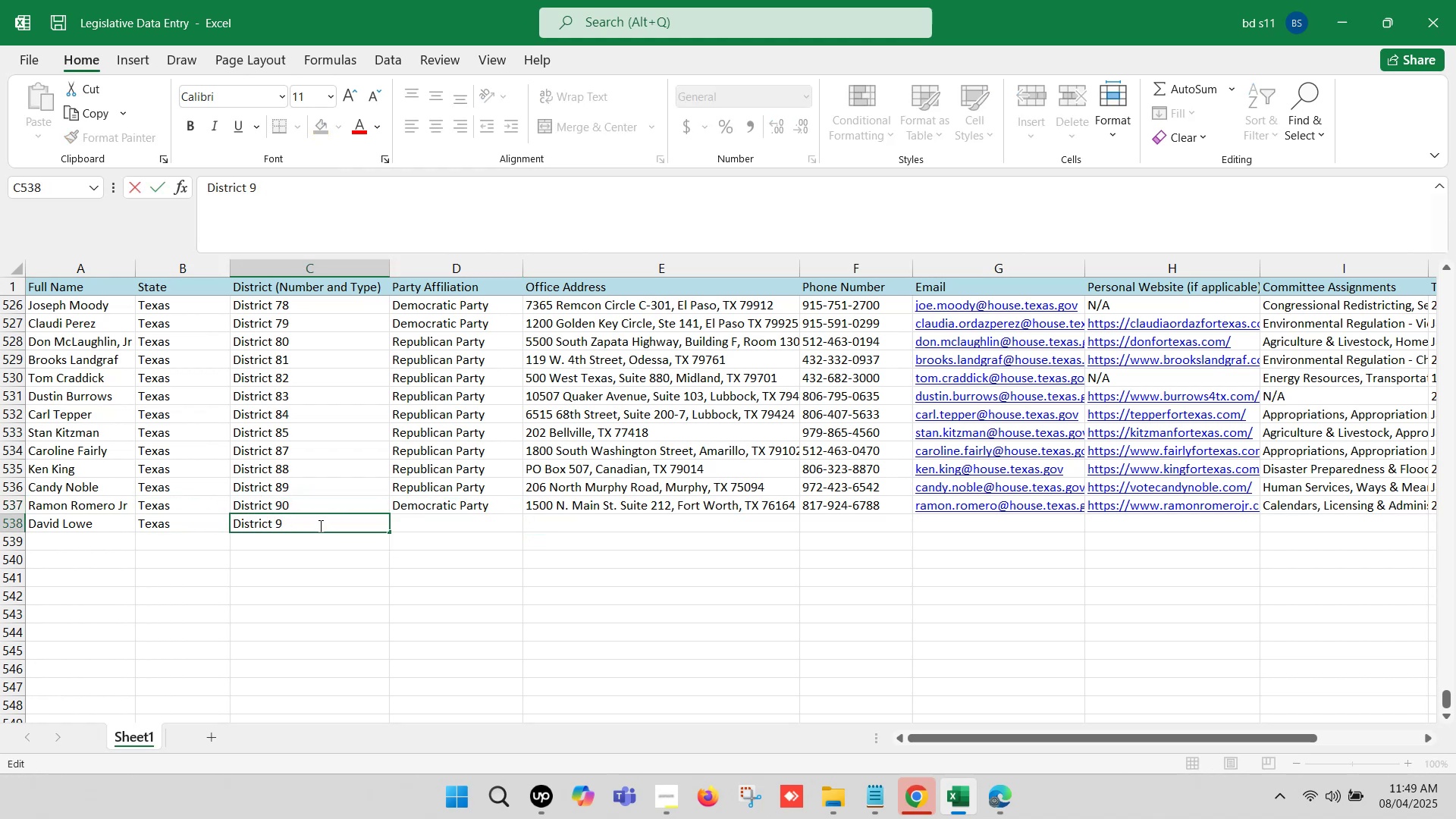 
key(1)
 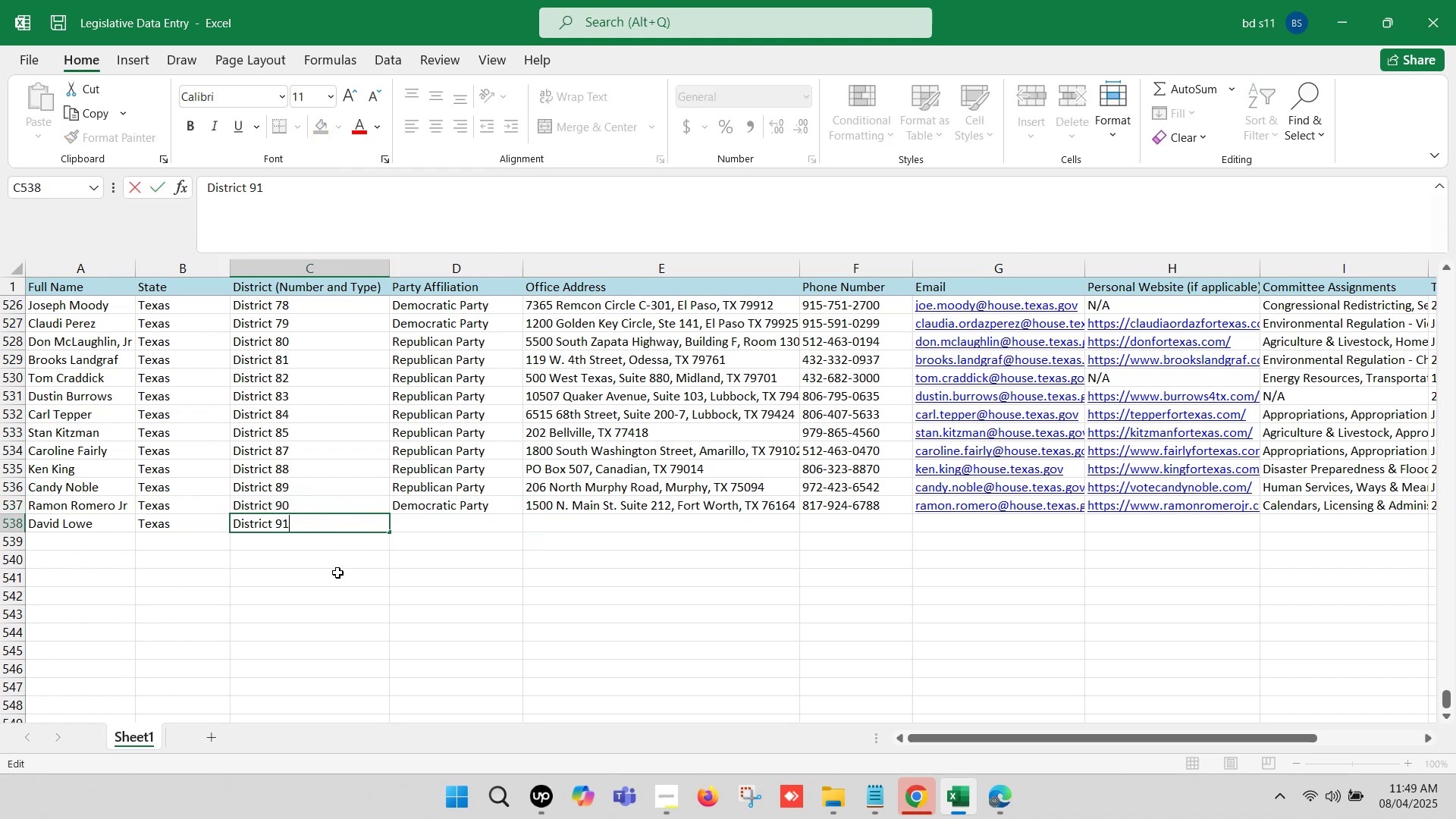 
left_click([334, 578])
 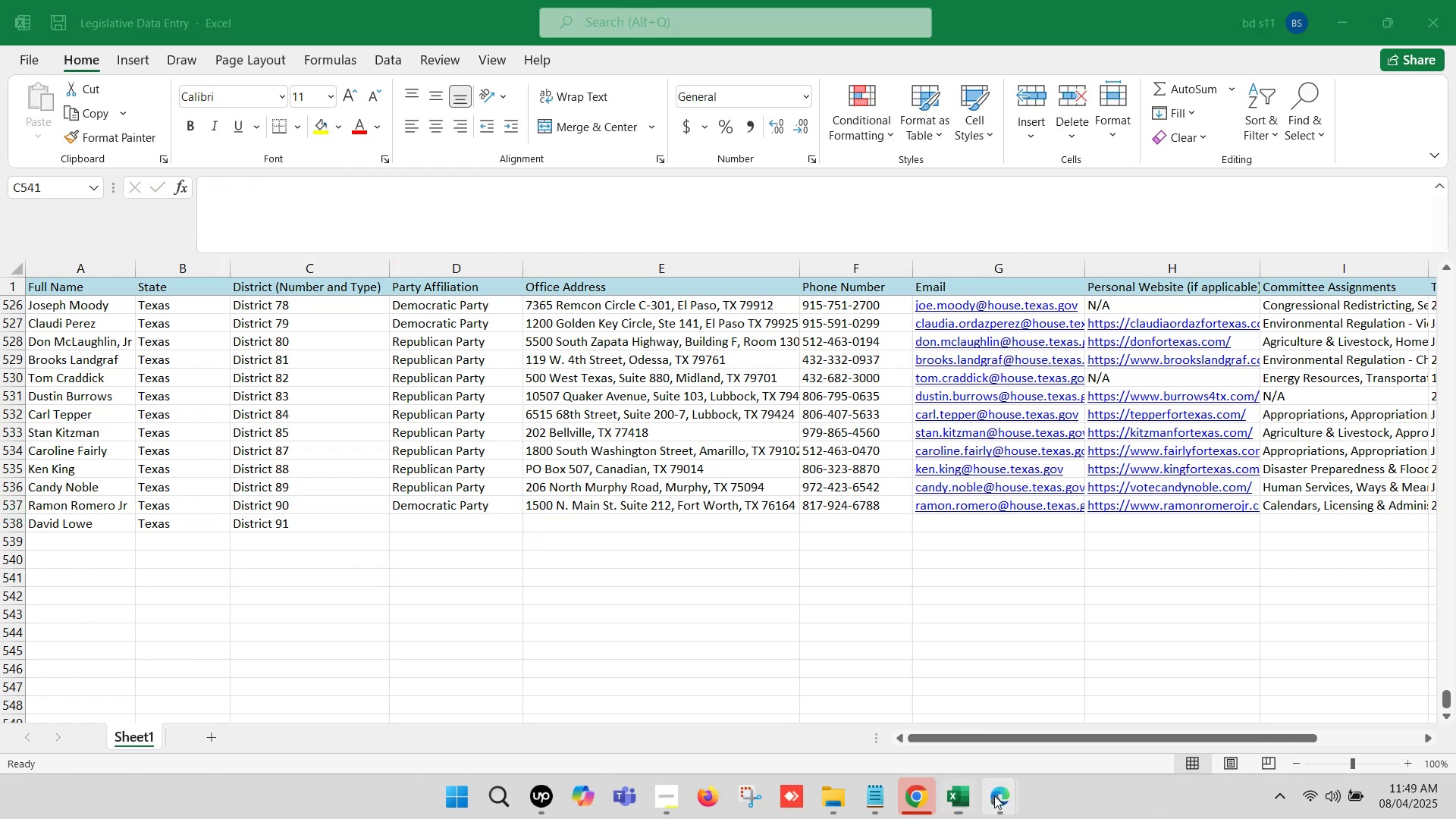 
left_click([908, 733])
 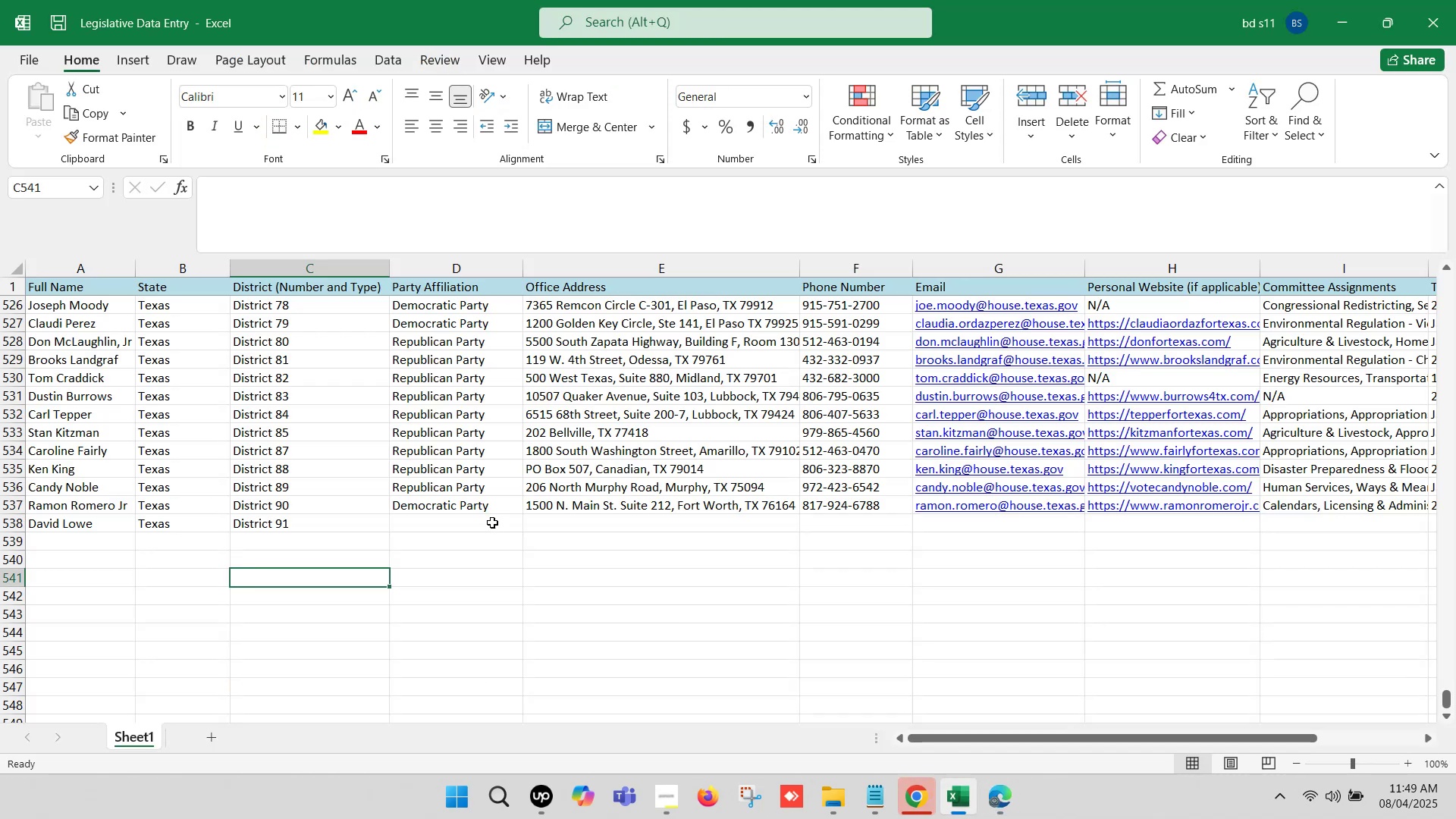 
left_click([453, 491])
 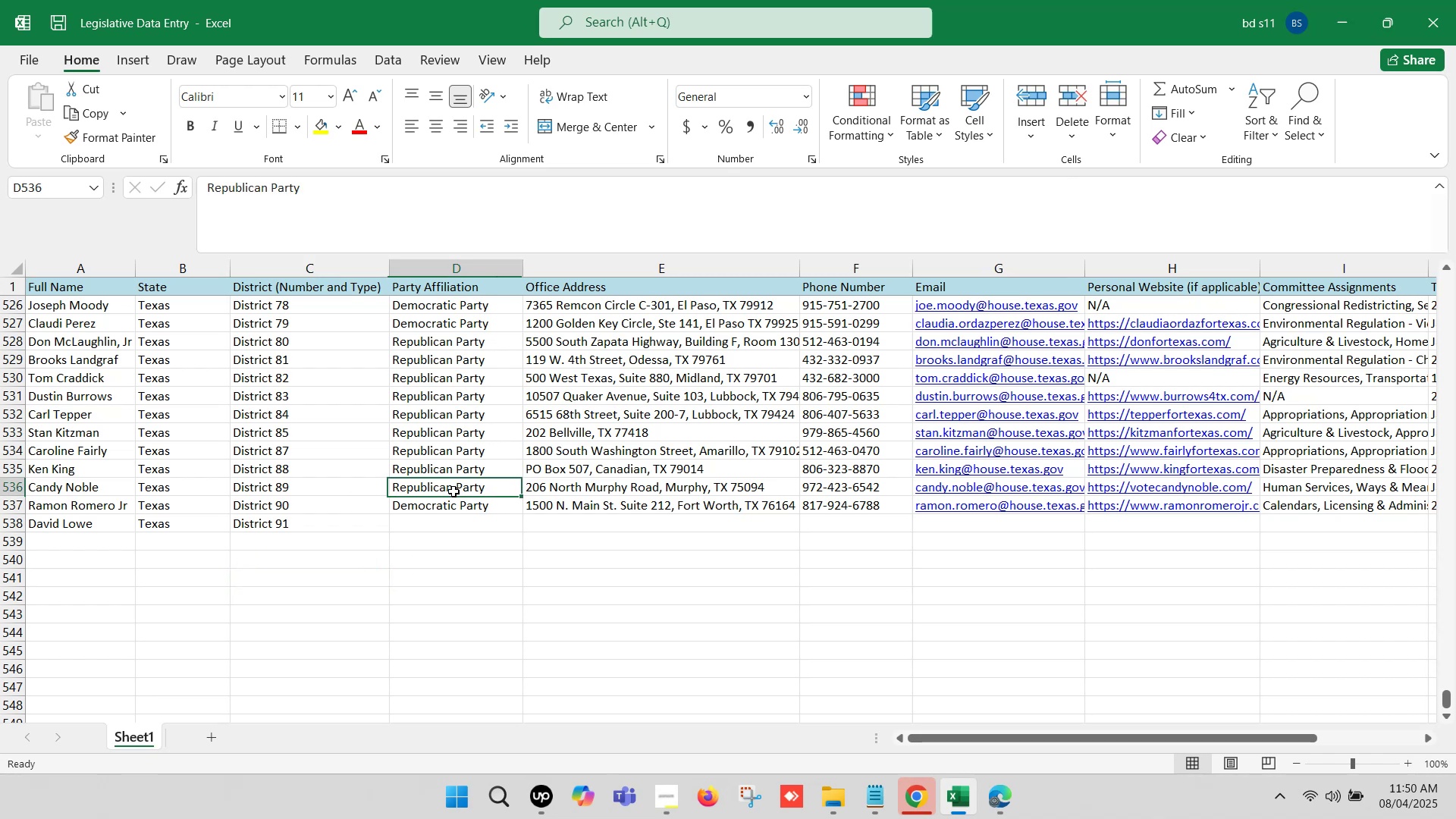 
key(Control+C)
 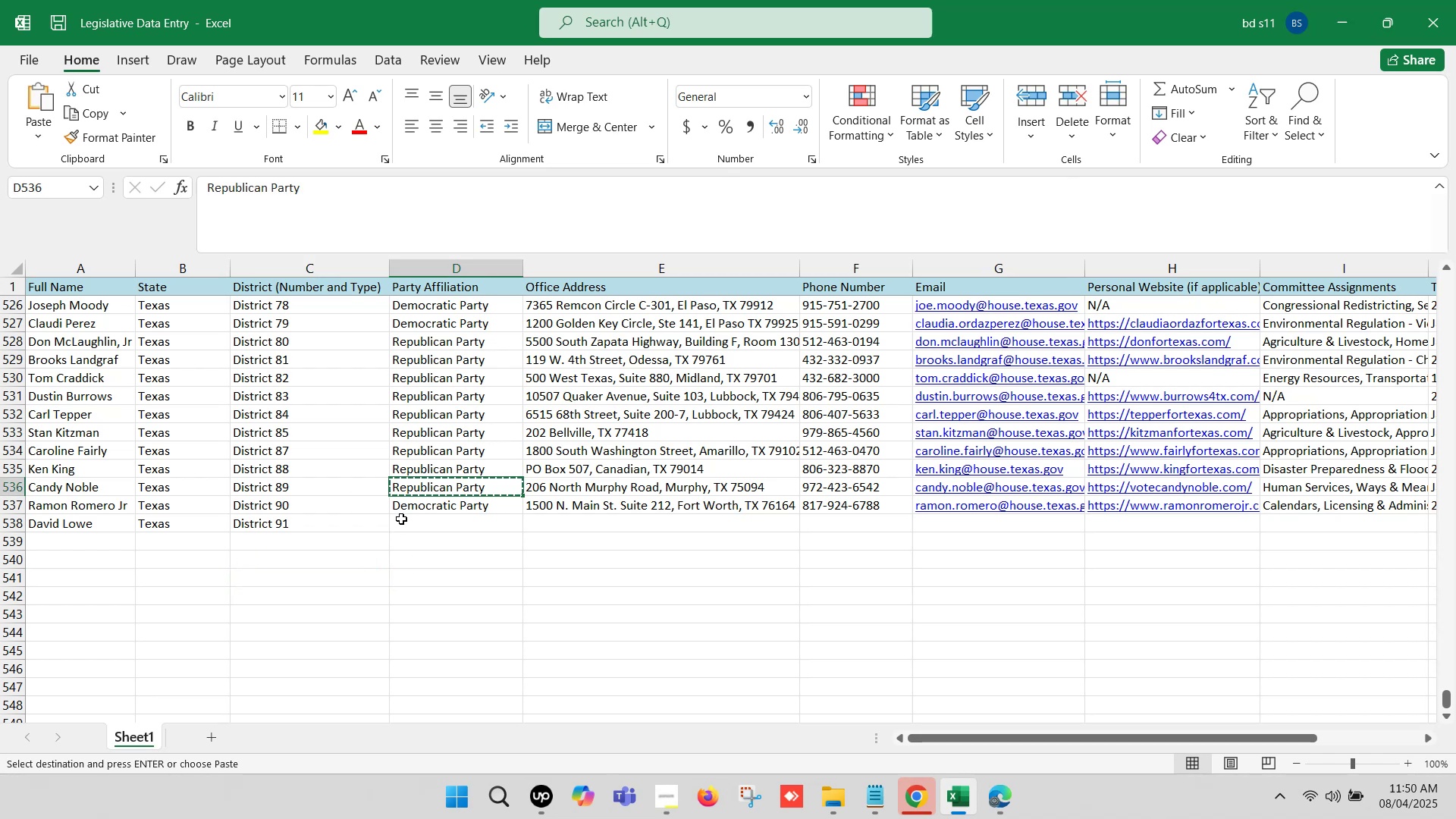 
left_click([403, 519])
 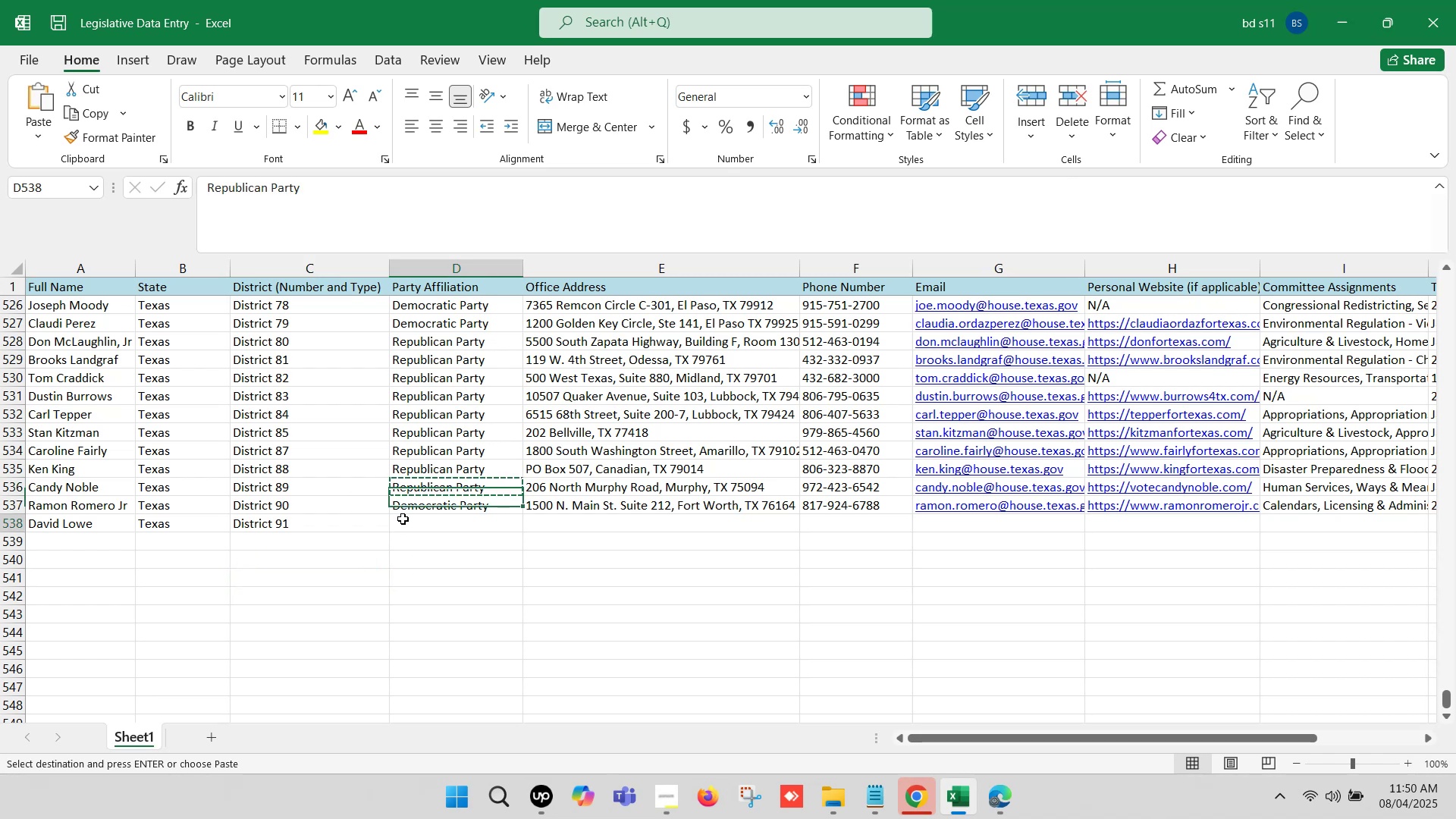 
key(Control+V)
 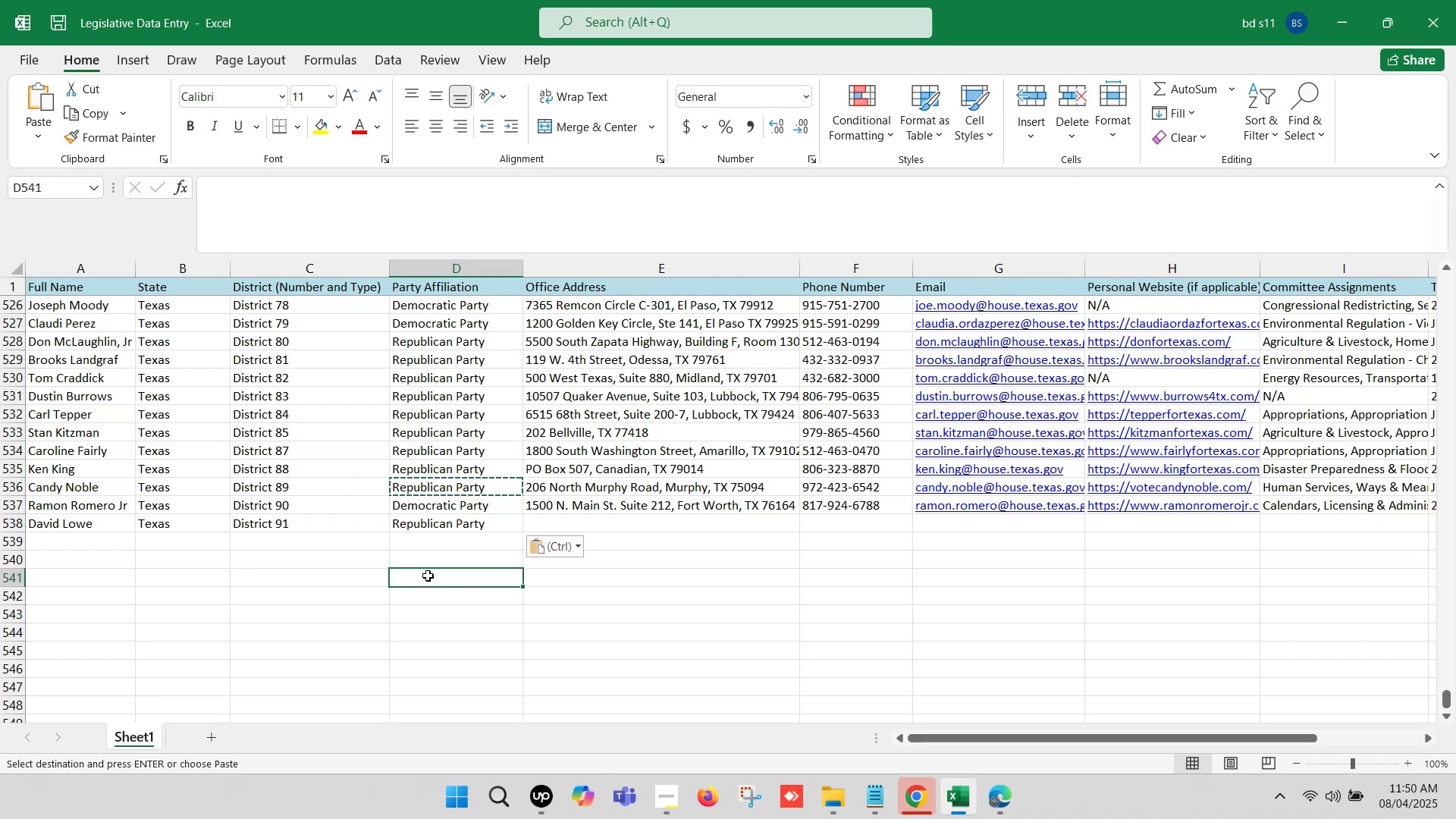 
key(Control+S)
 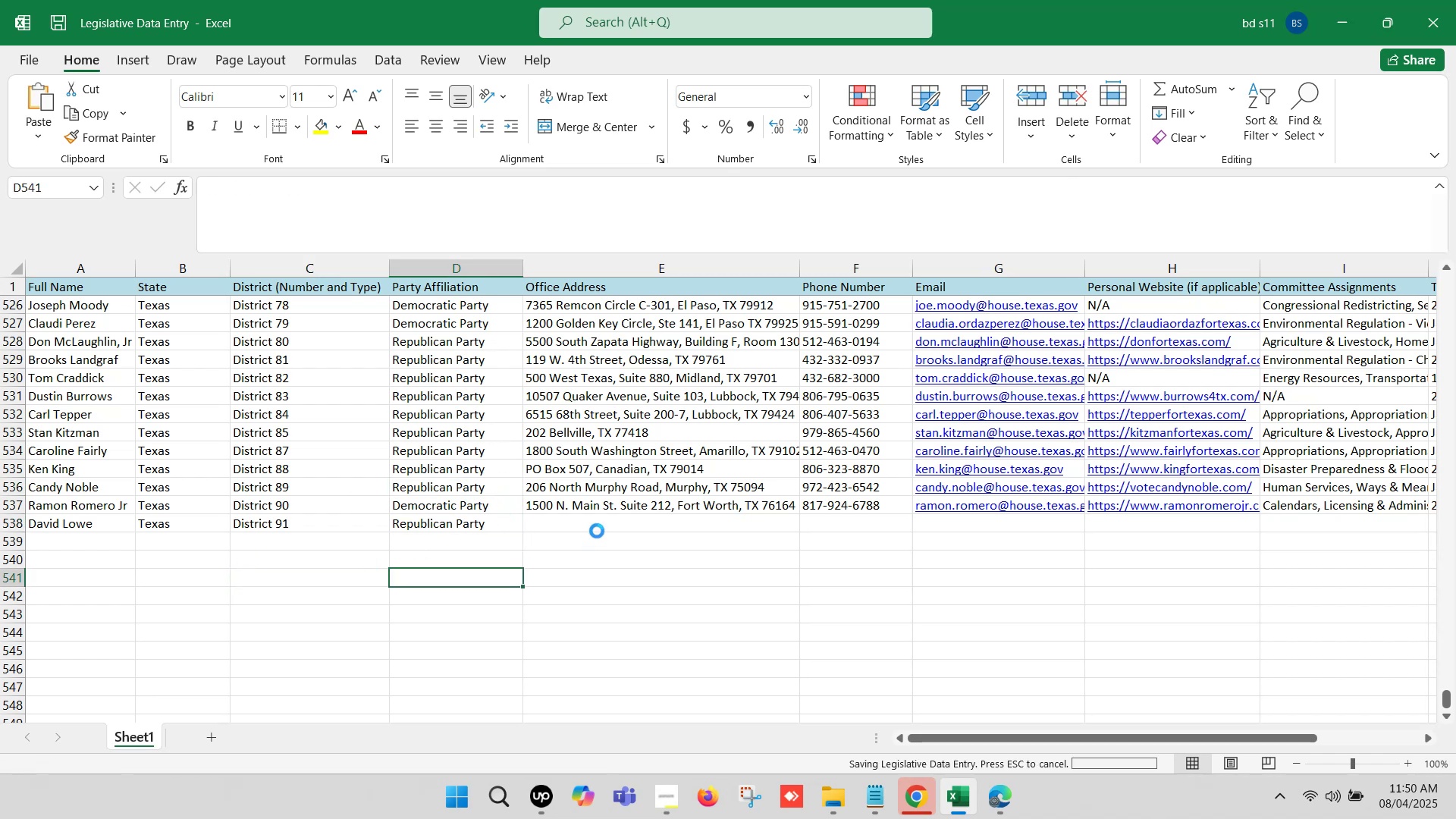 
left_click([596, 527])
 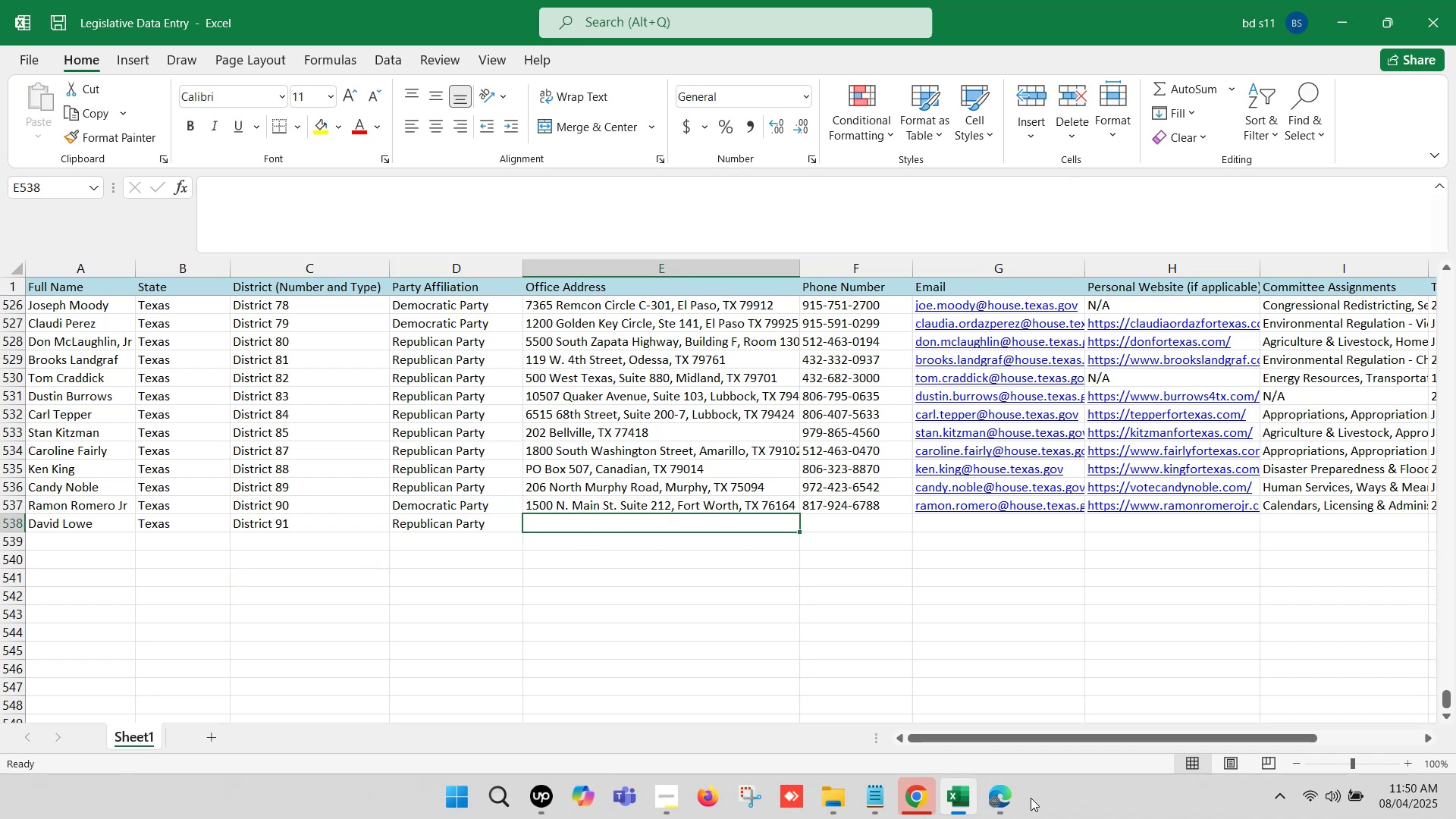 
left_click([1013, 798])
 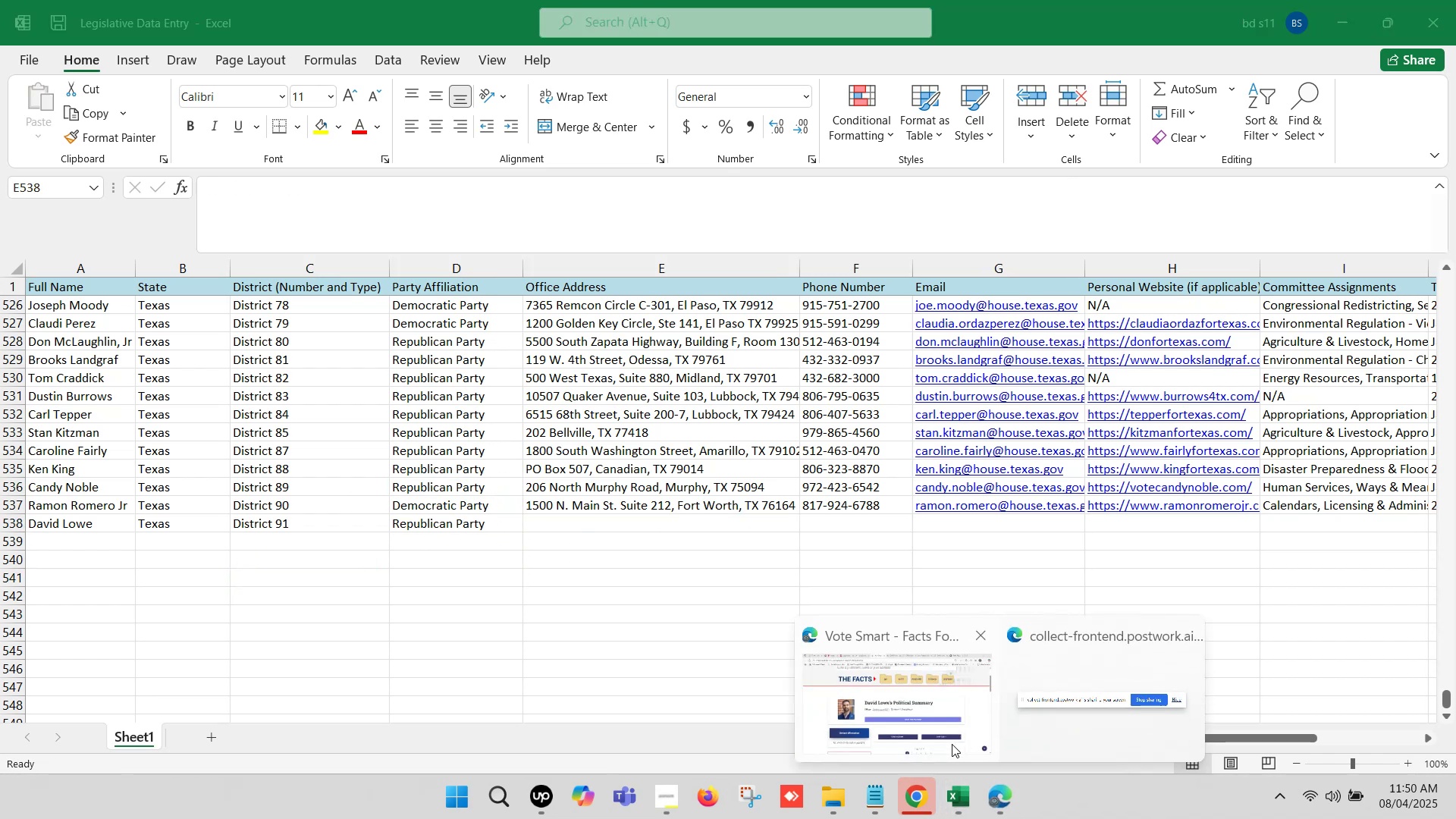 
left_click([922, 722])
 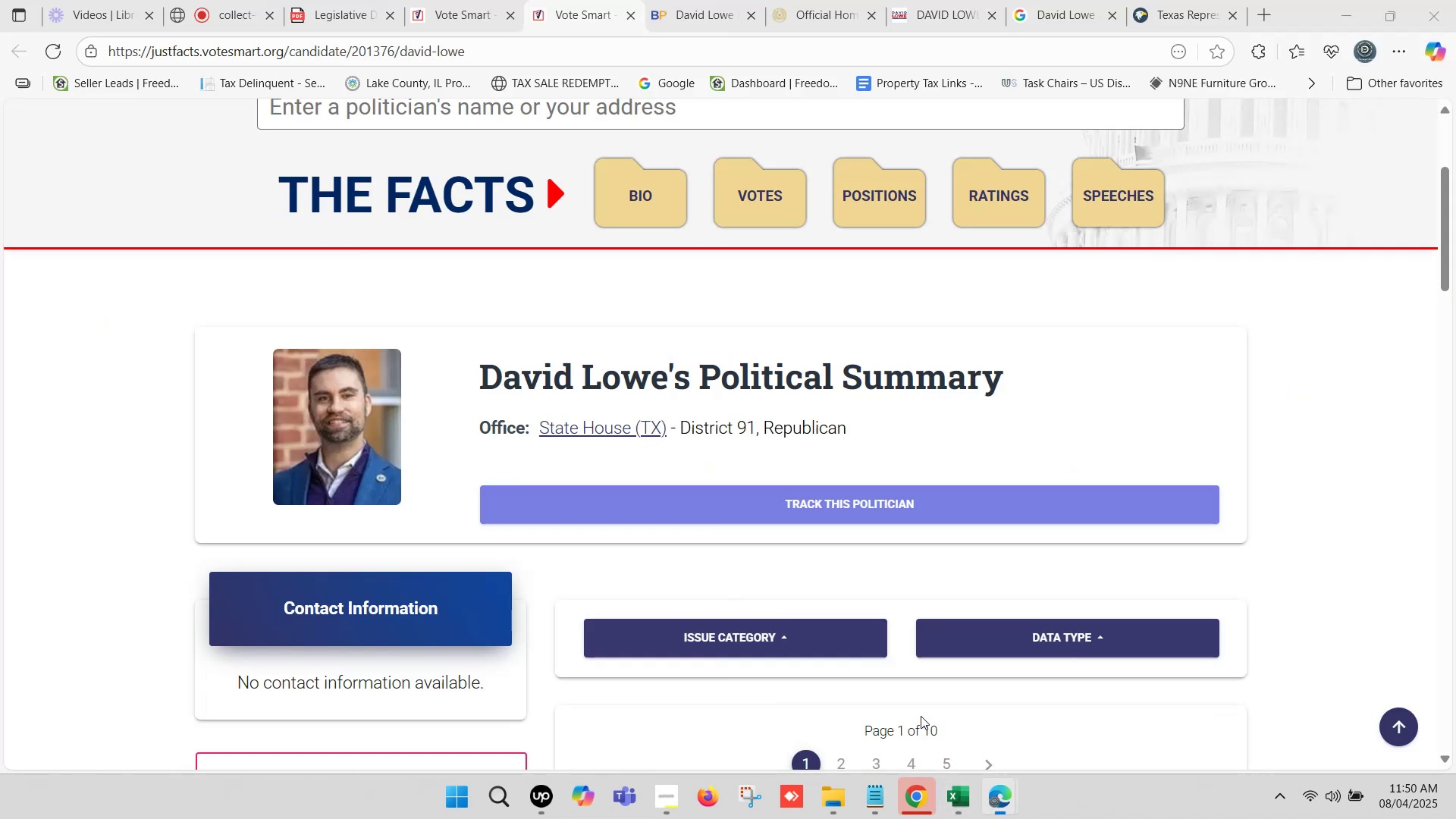 
left_click([1184, 0])
 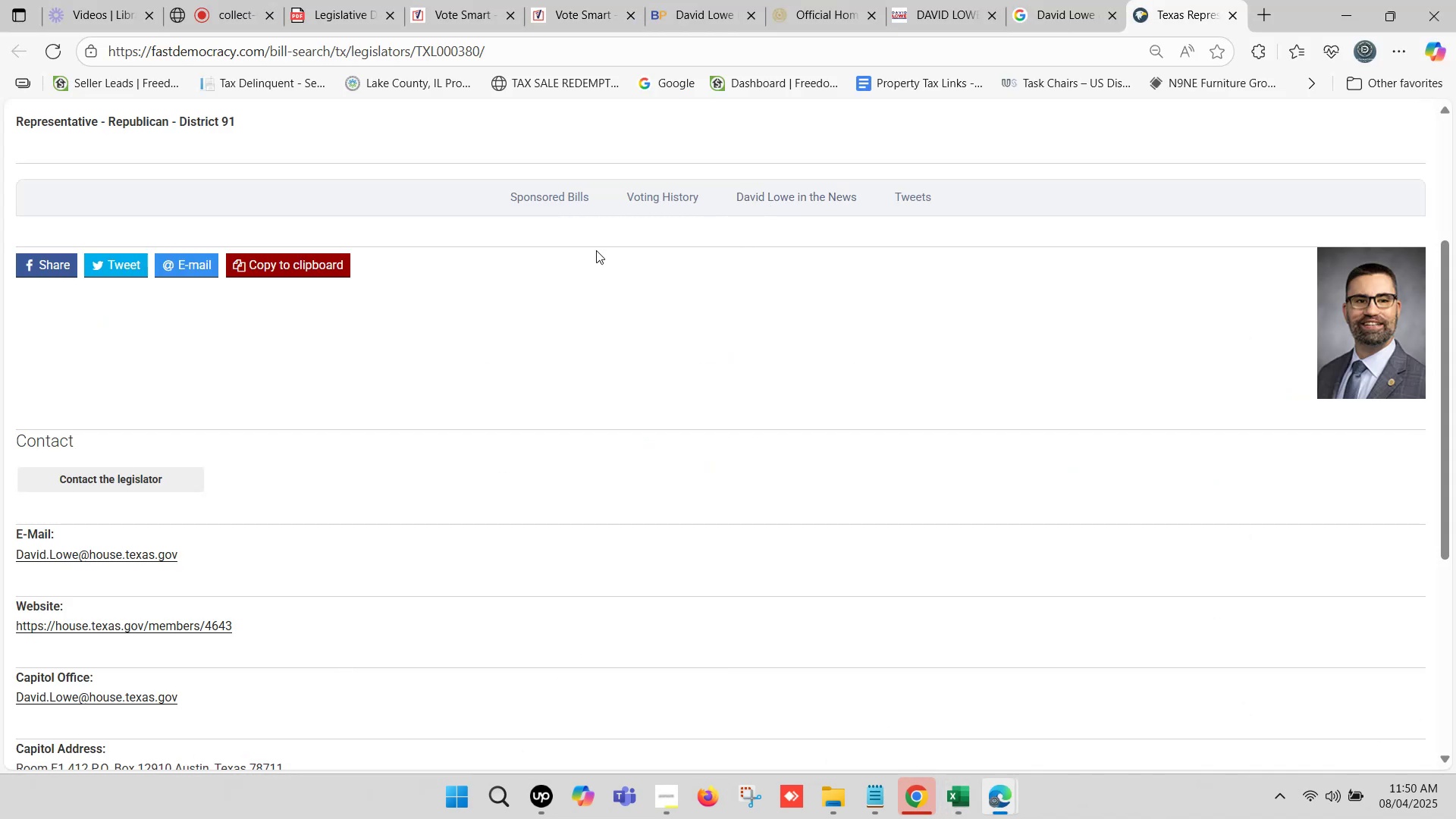 
scroll: coordinate [231, 327], scroll_direction: down, amount: 2.0
 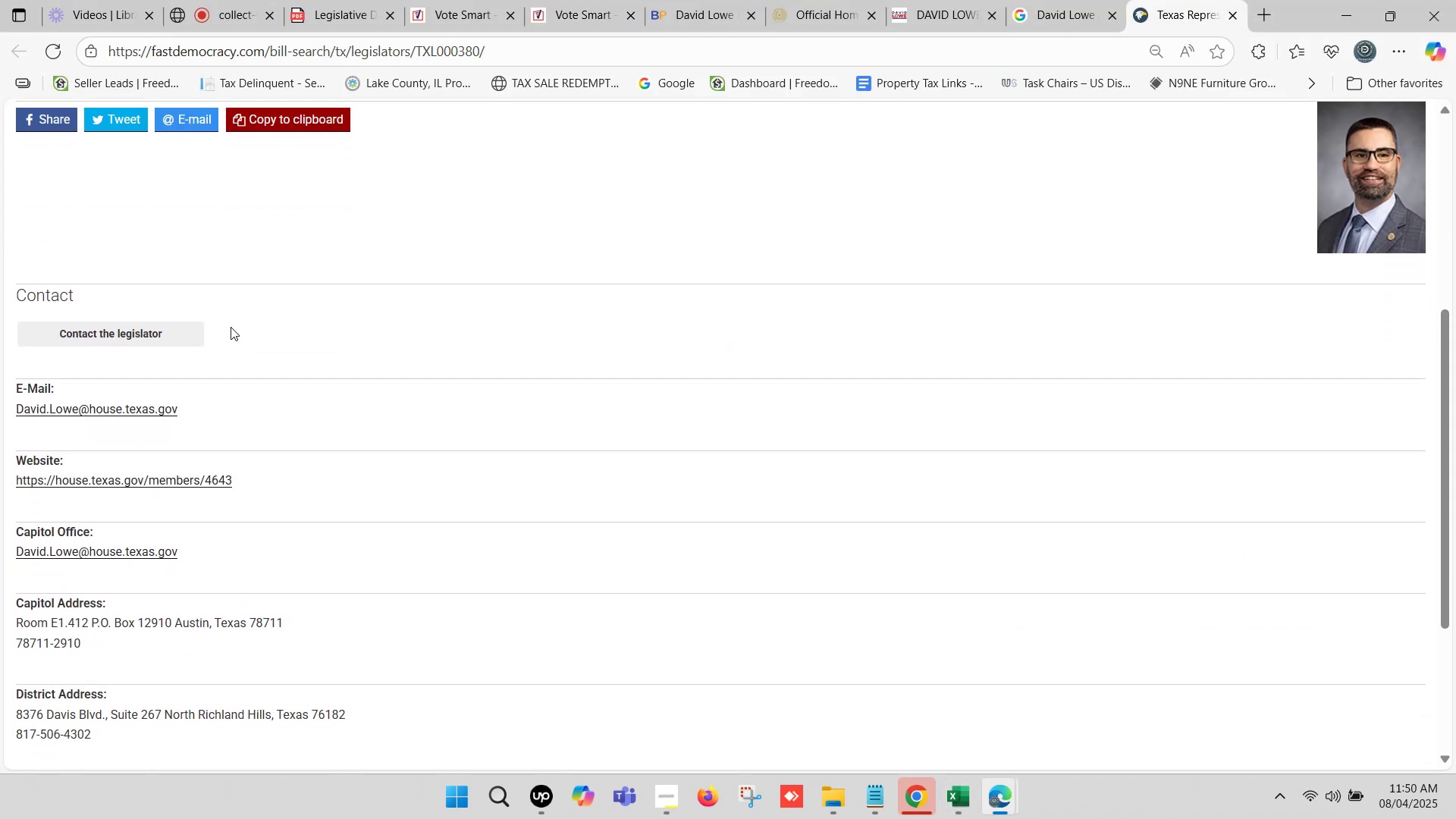 
mouse_move([248, 322])
 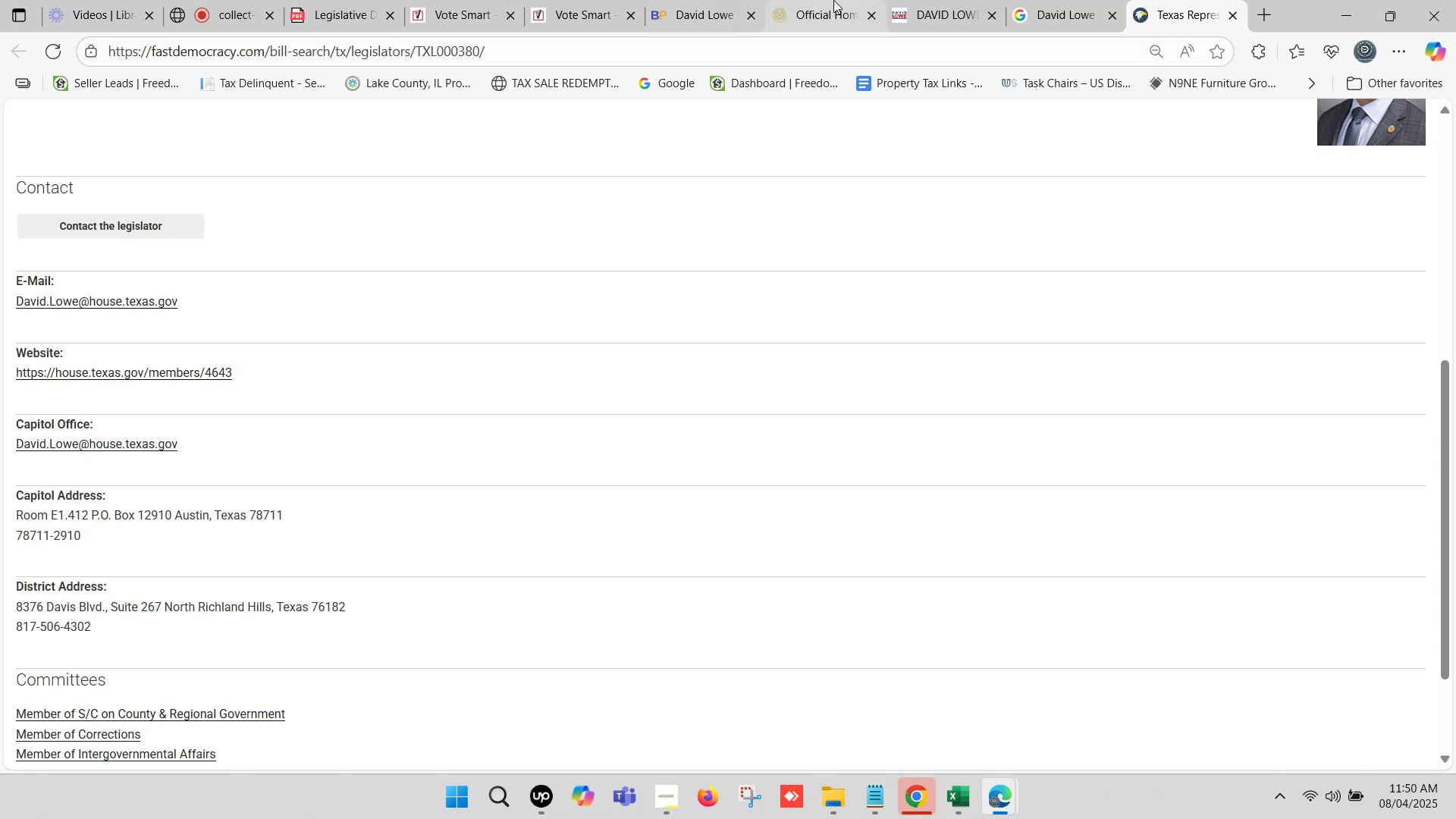 
left_click([848, 0])
 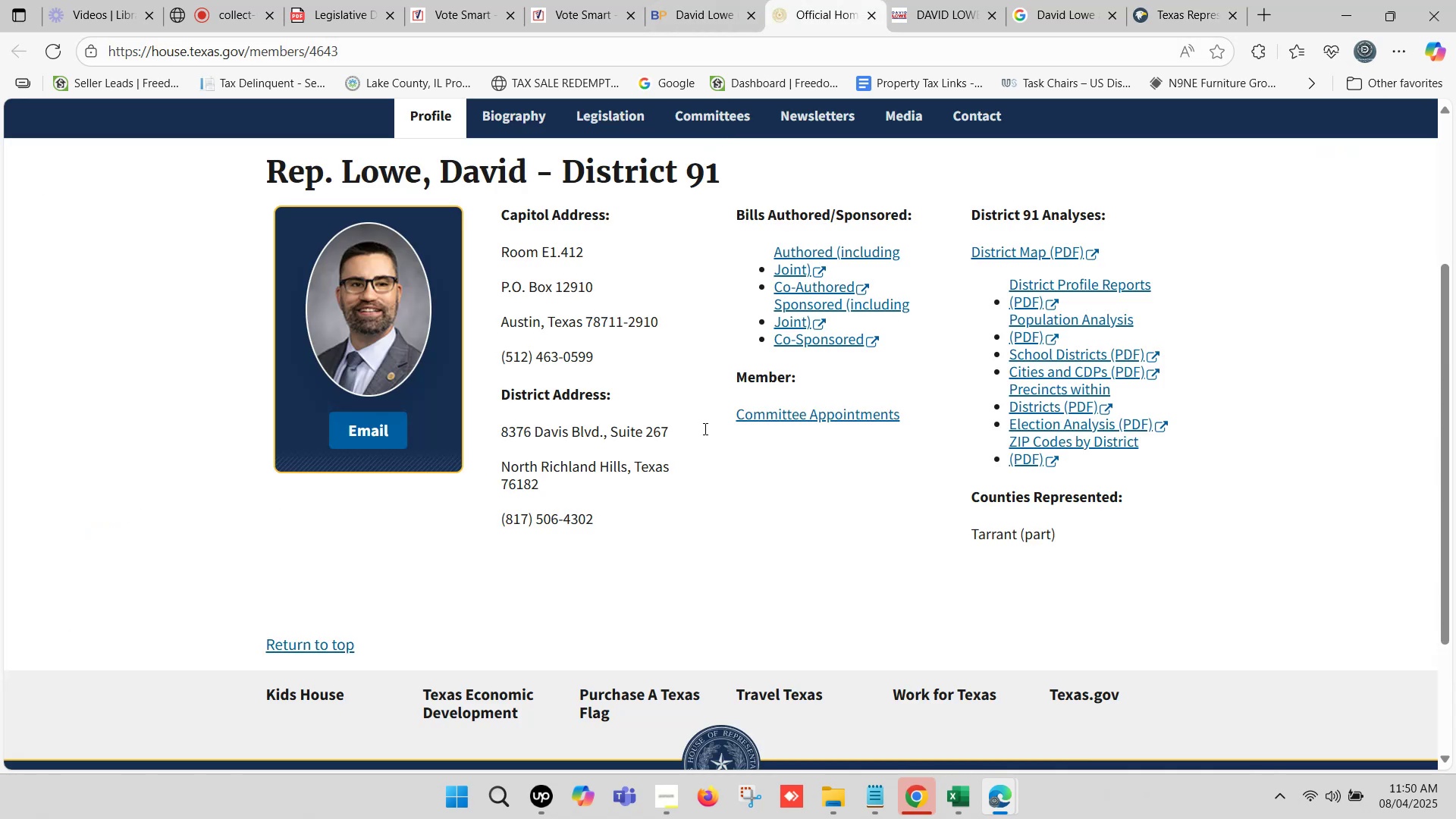 
left_click([1184, 0])
 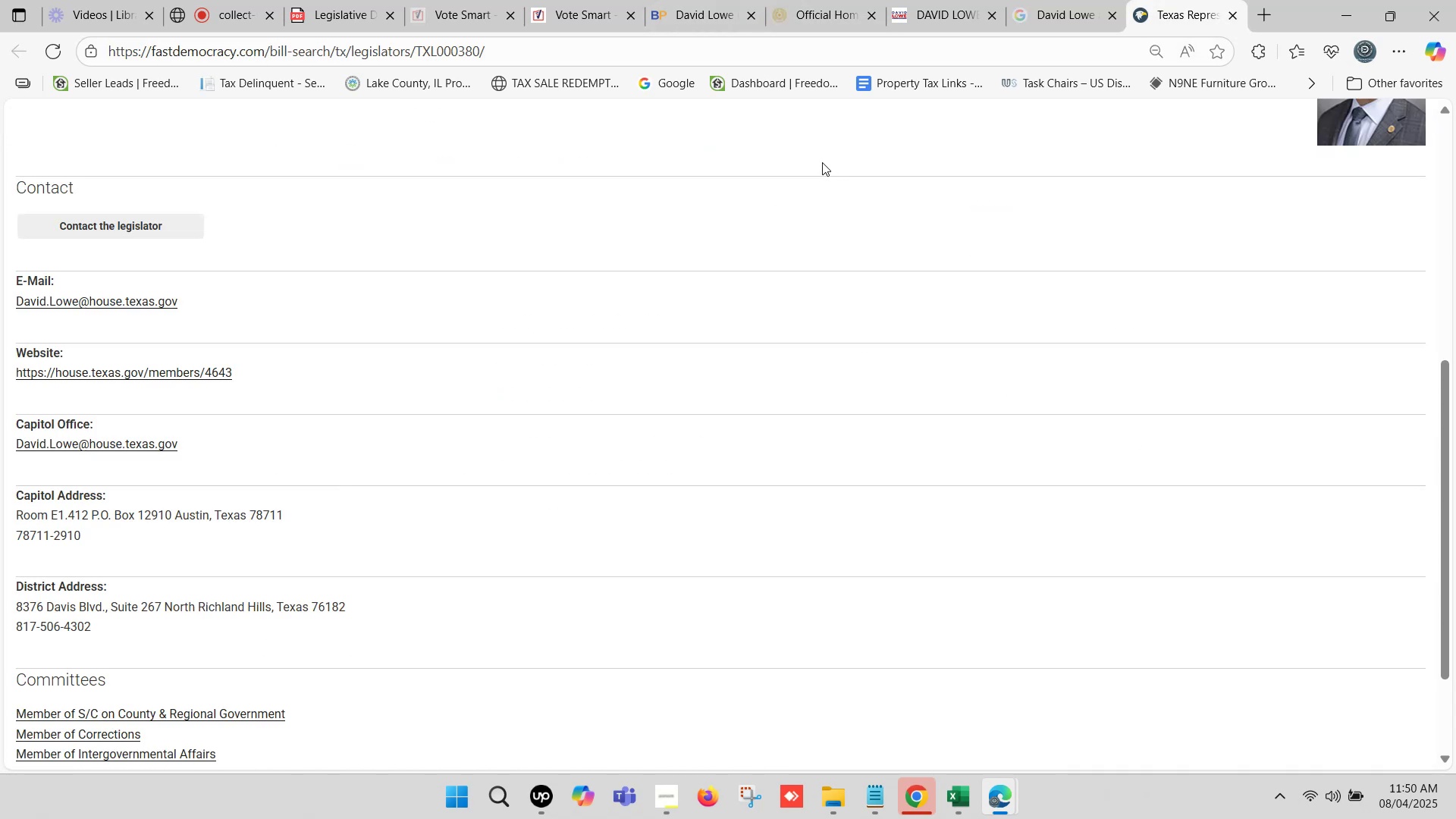 
mouse_move([814, 6])
 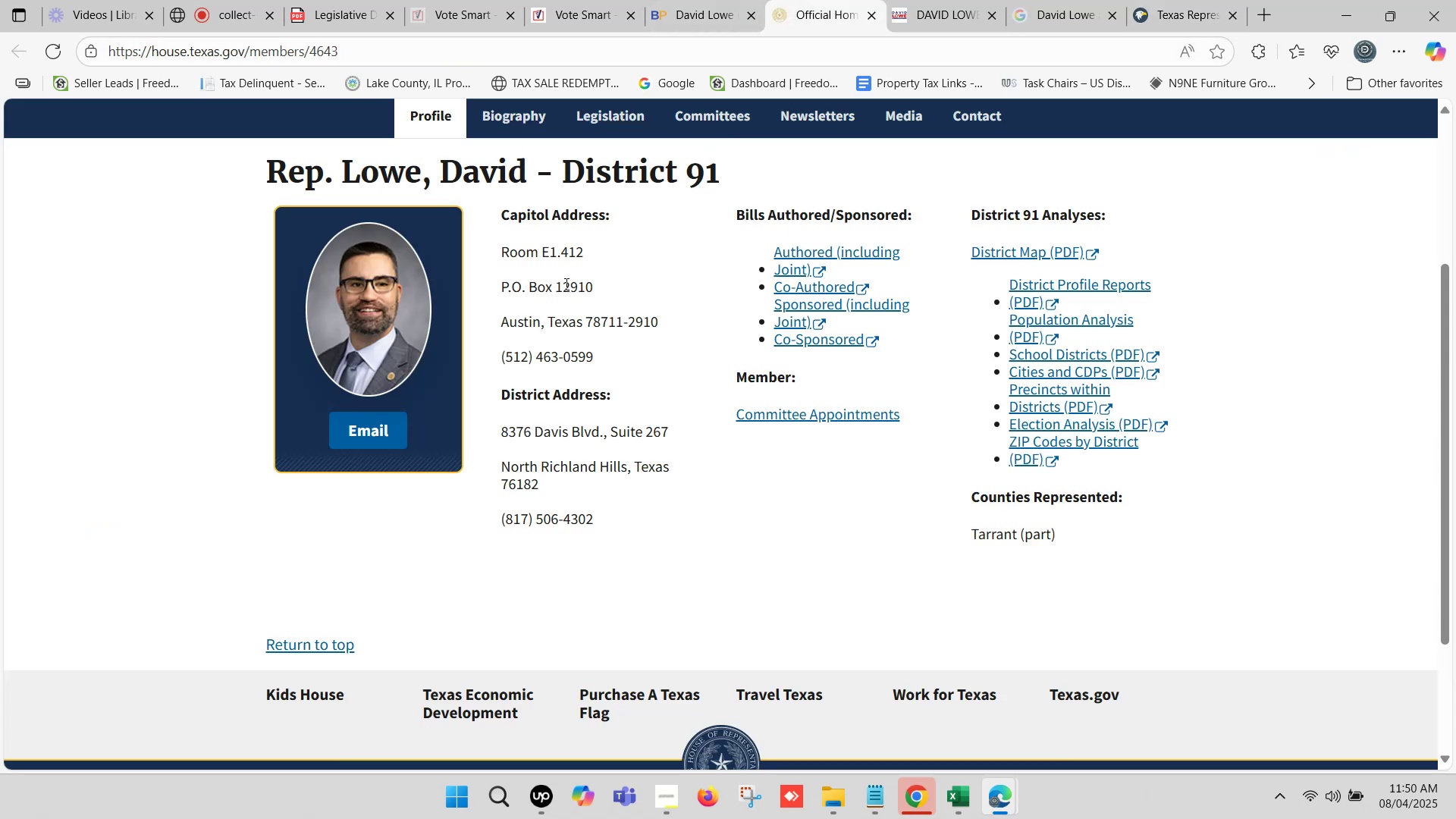 
left_click([828, 0])
 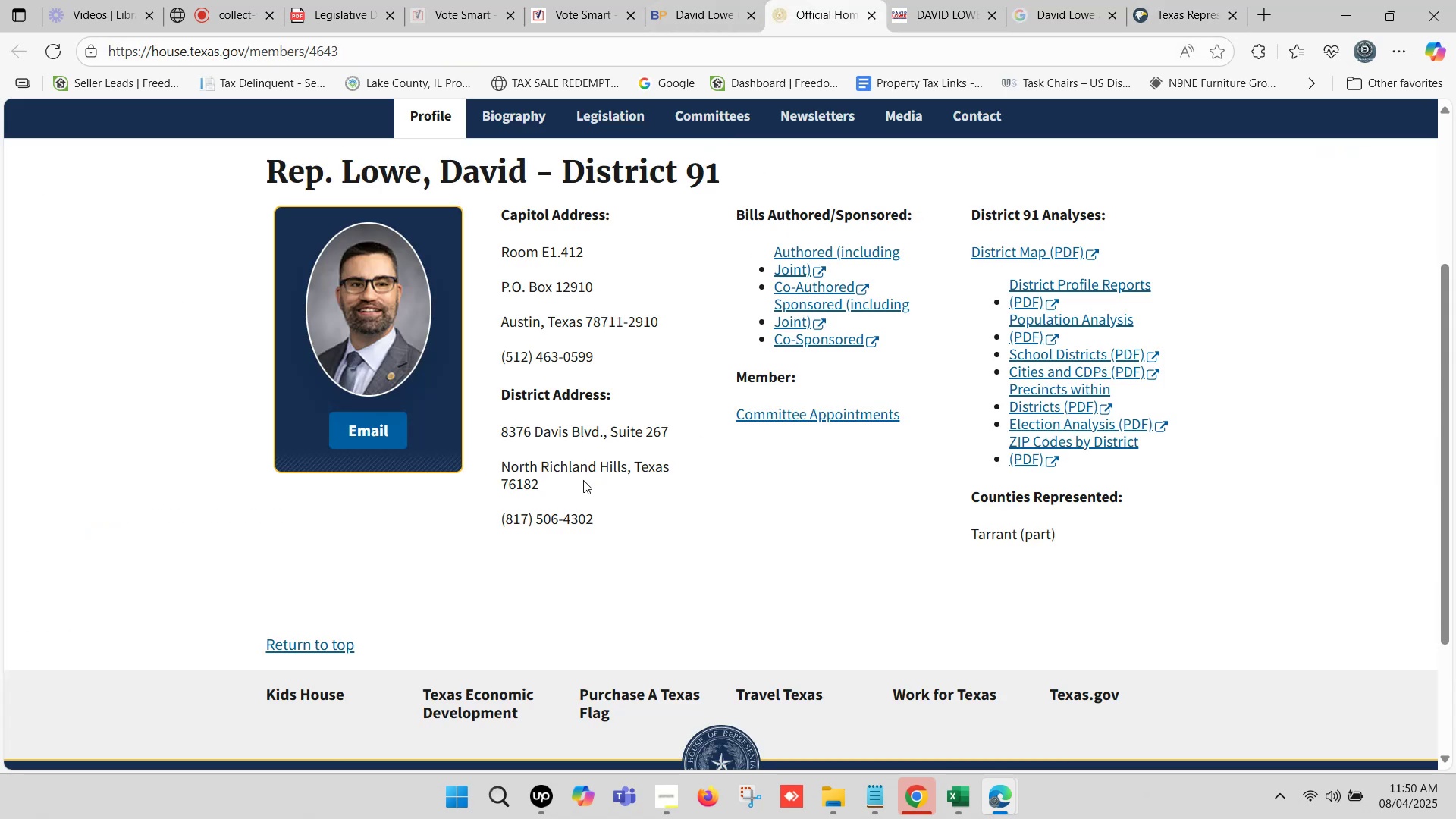 
left_click_drag(start_coordinate=[548, 482], to_coordinate=[504, 434])
 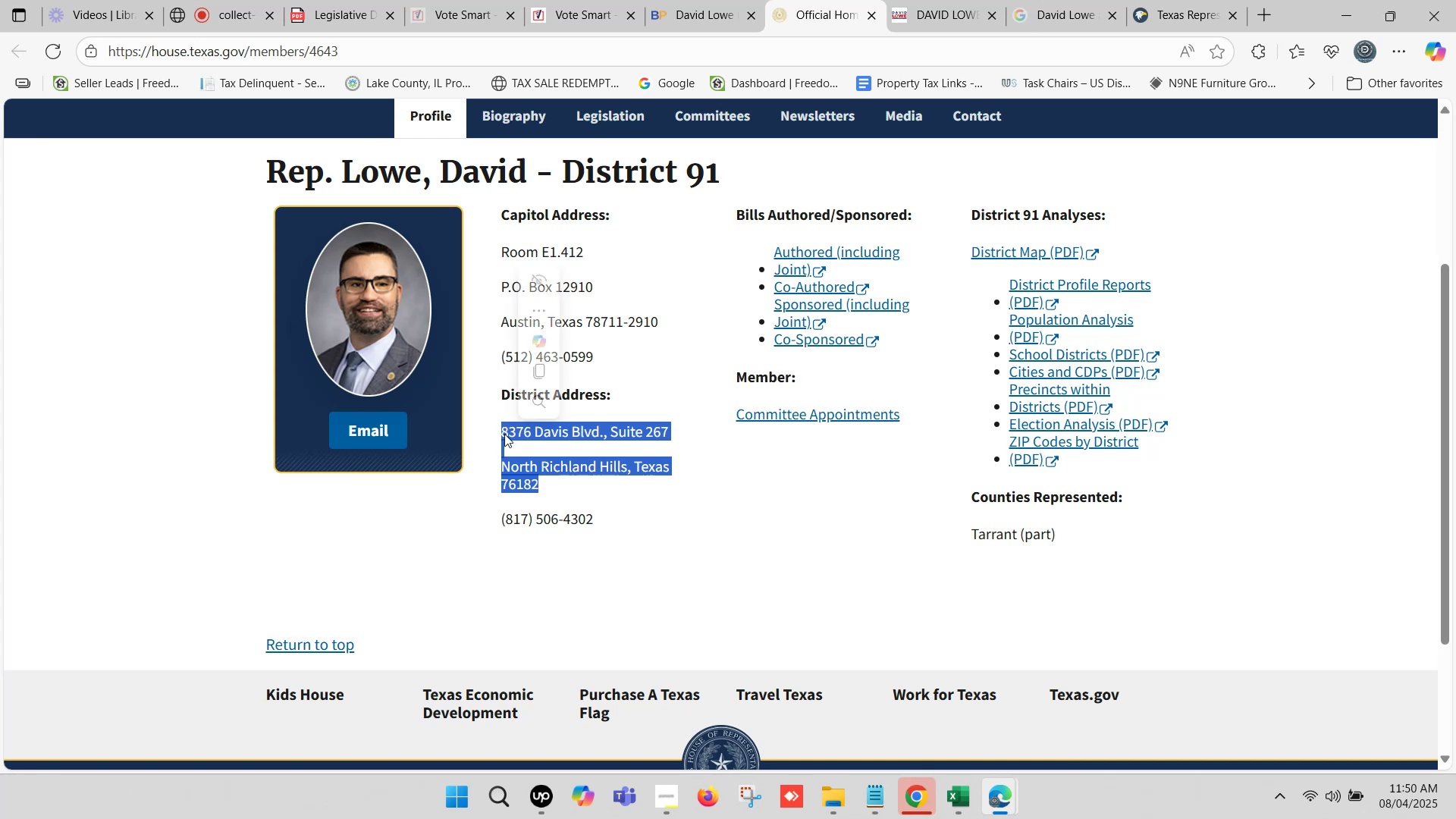 
key(Control+C)
 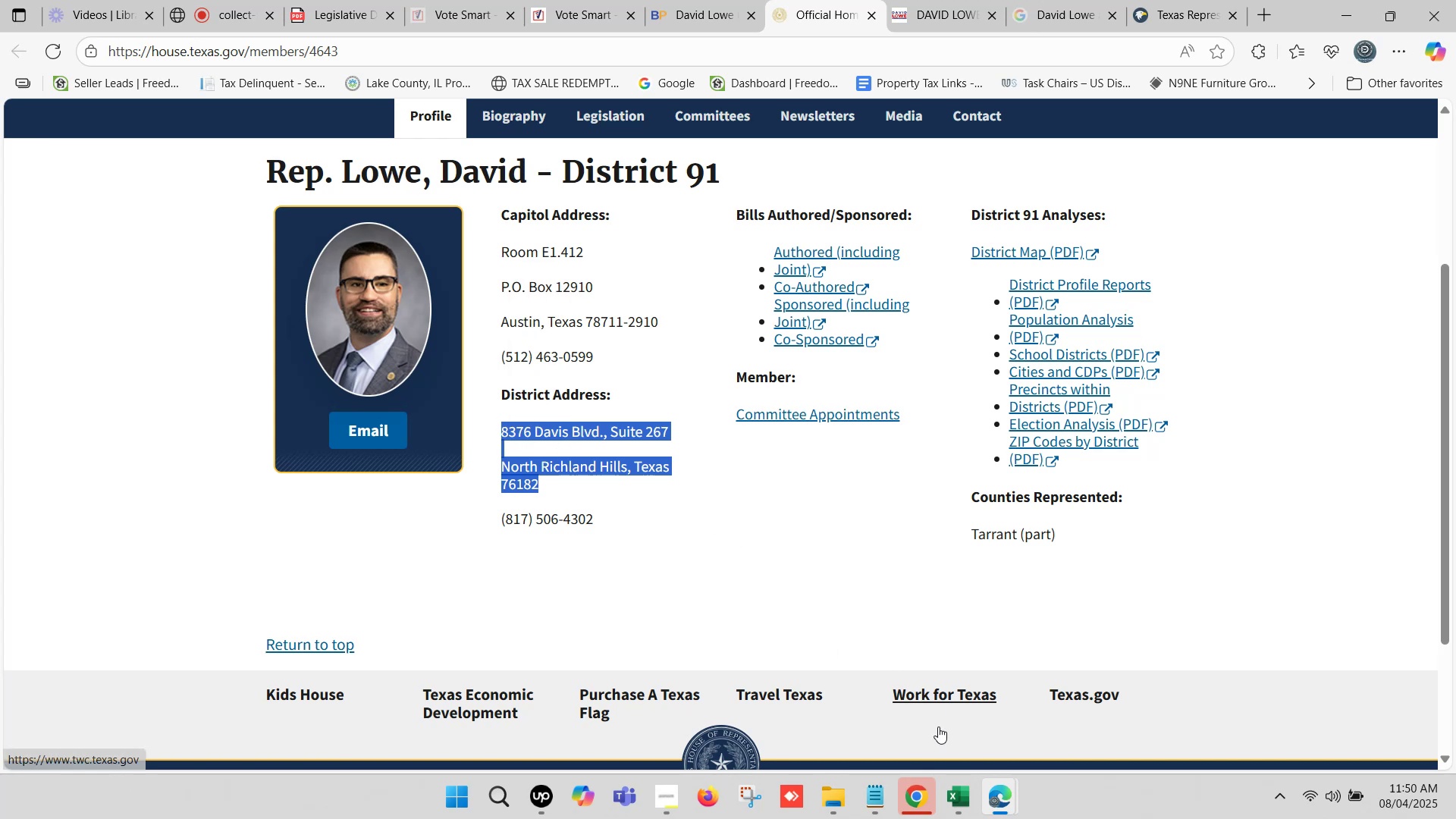 
left_click([959, 794])
 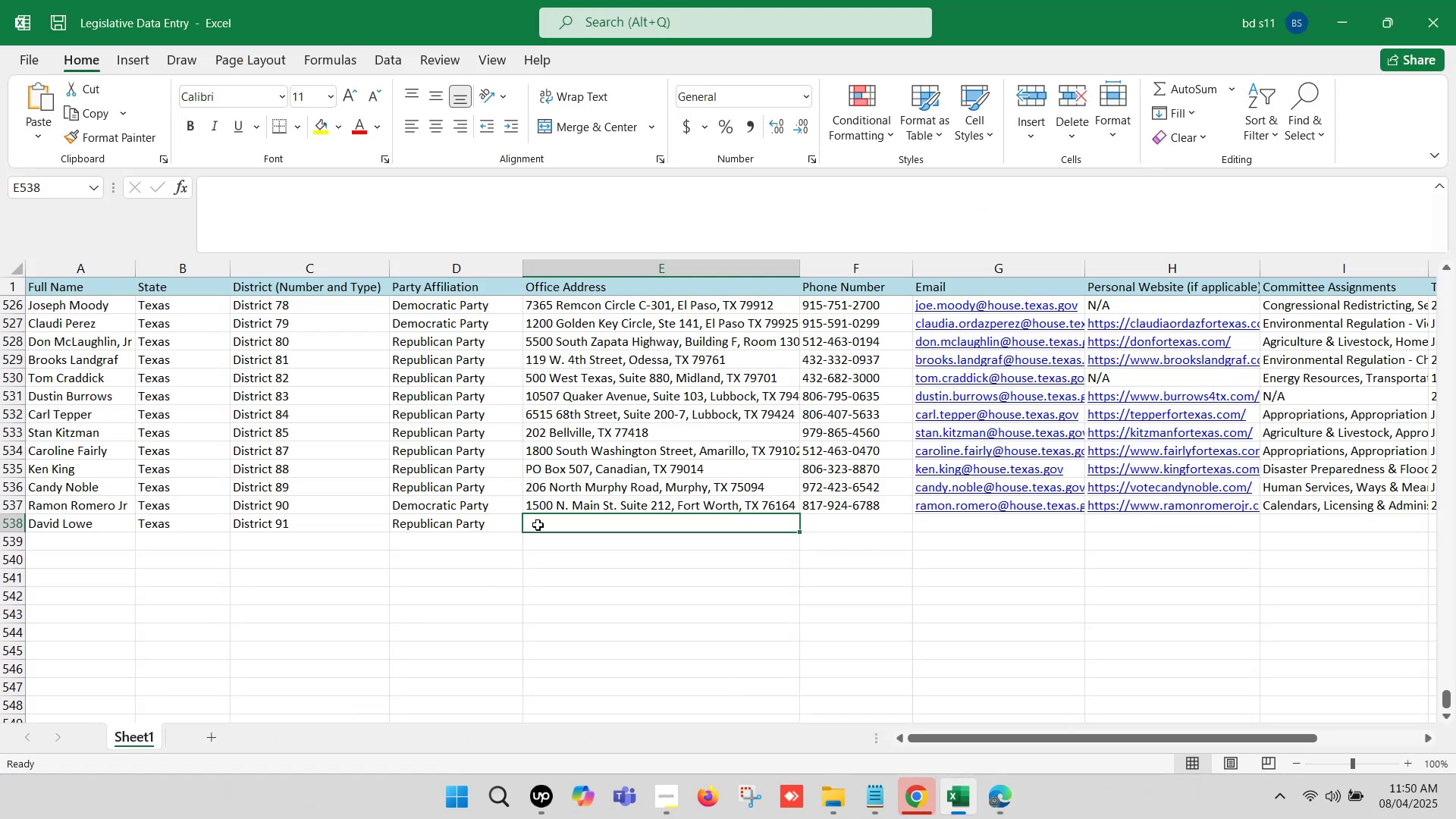 
double_click([538, 525])
 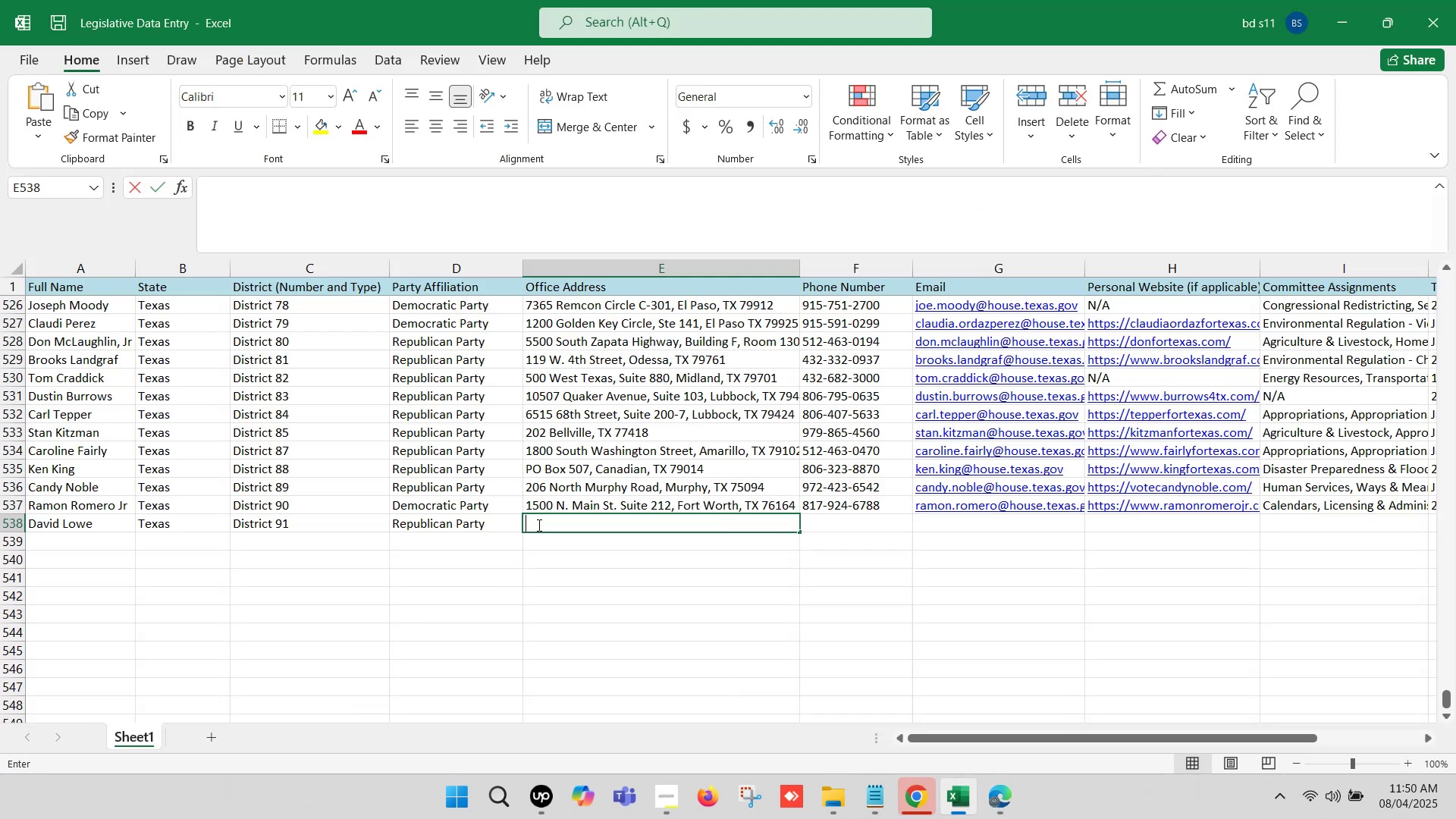 
key(Control+ControlLeft)
 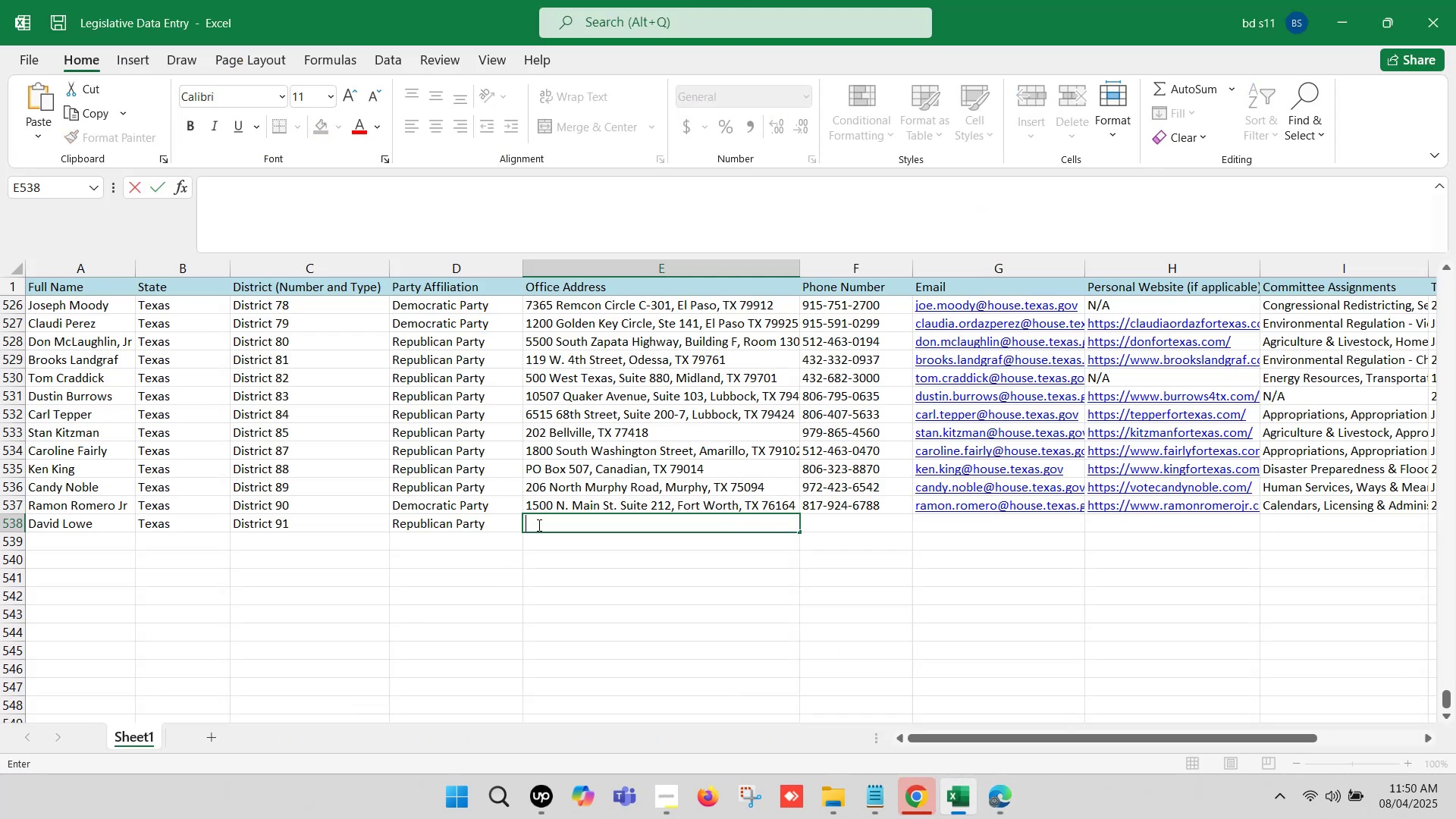 
key(Control+V)
 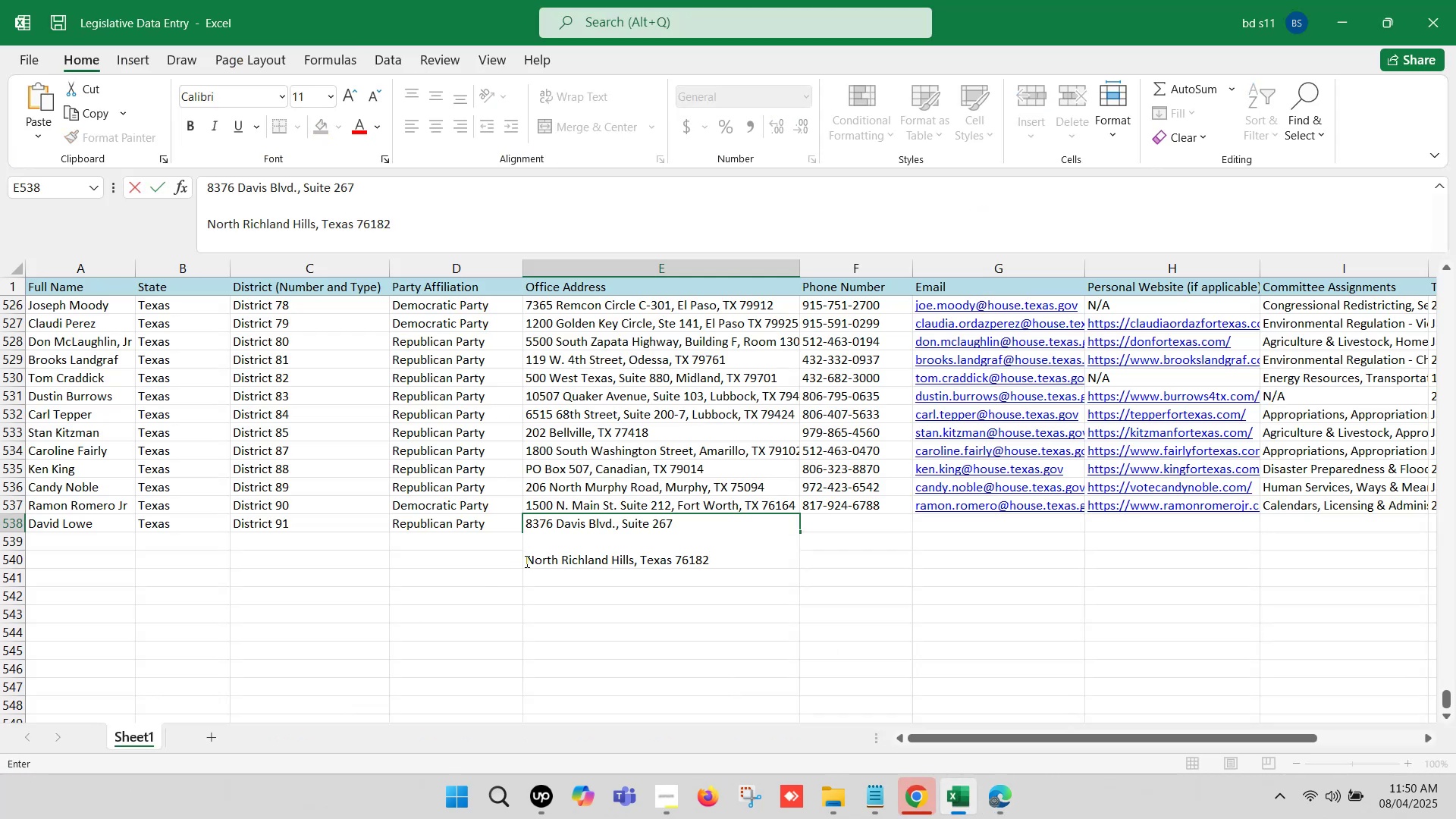 
left_click([525, 557])
 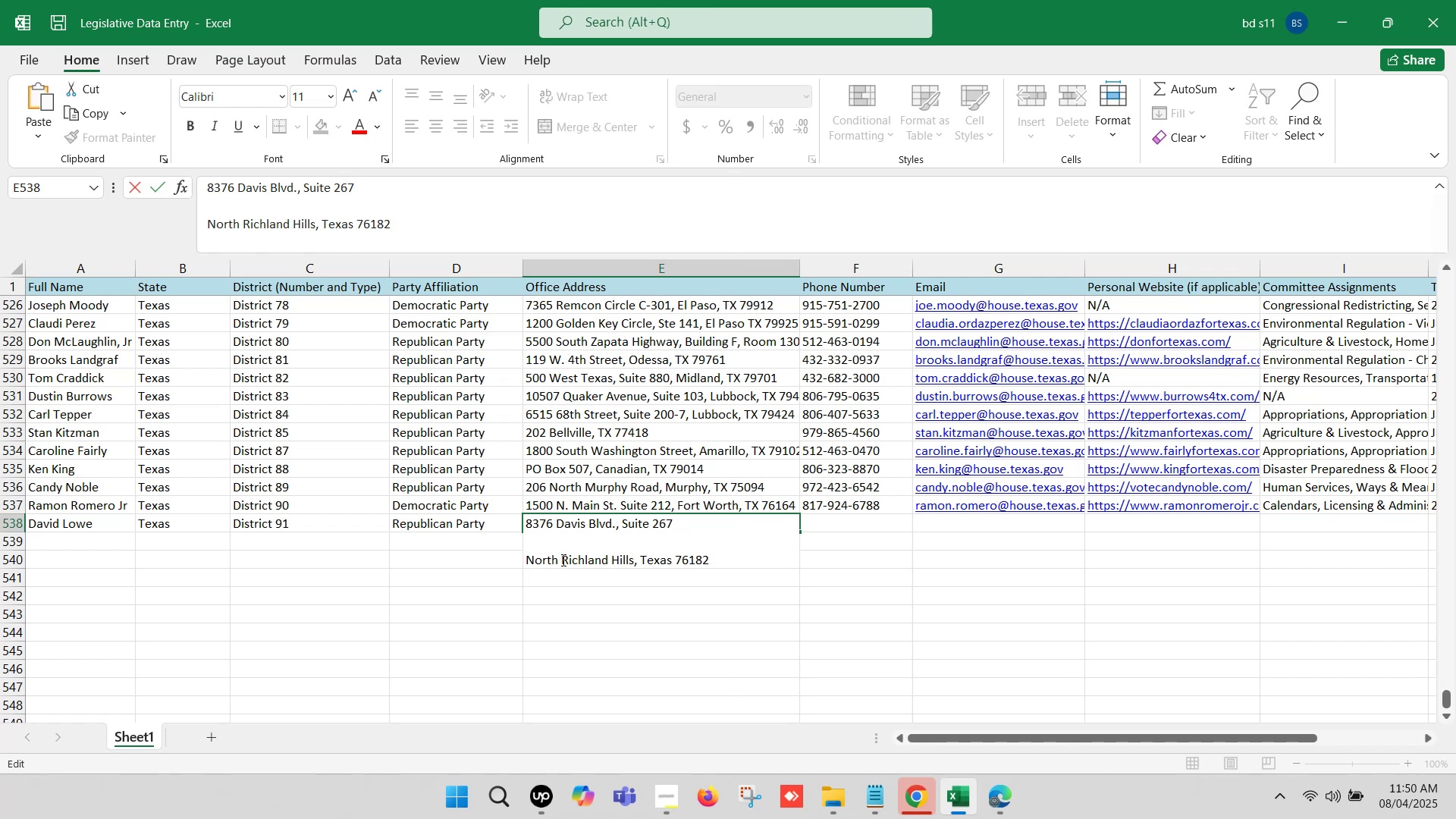 
key(Backspace)
 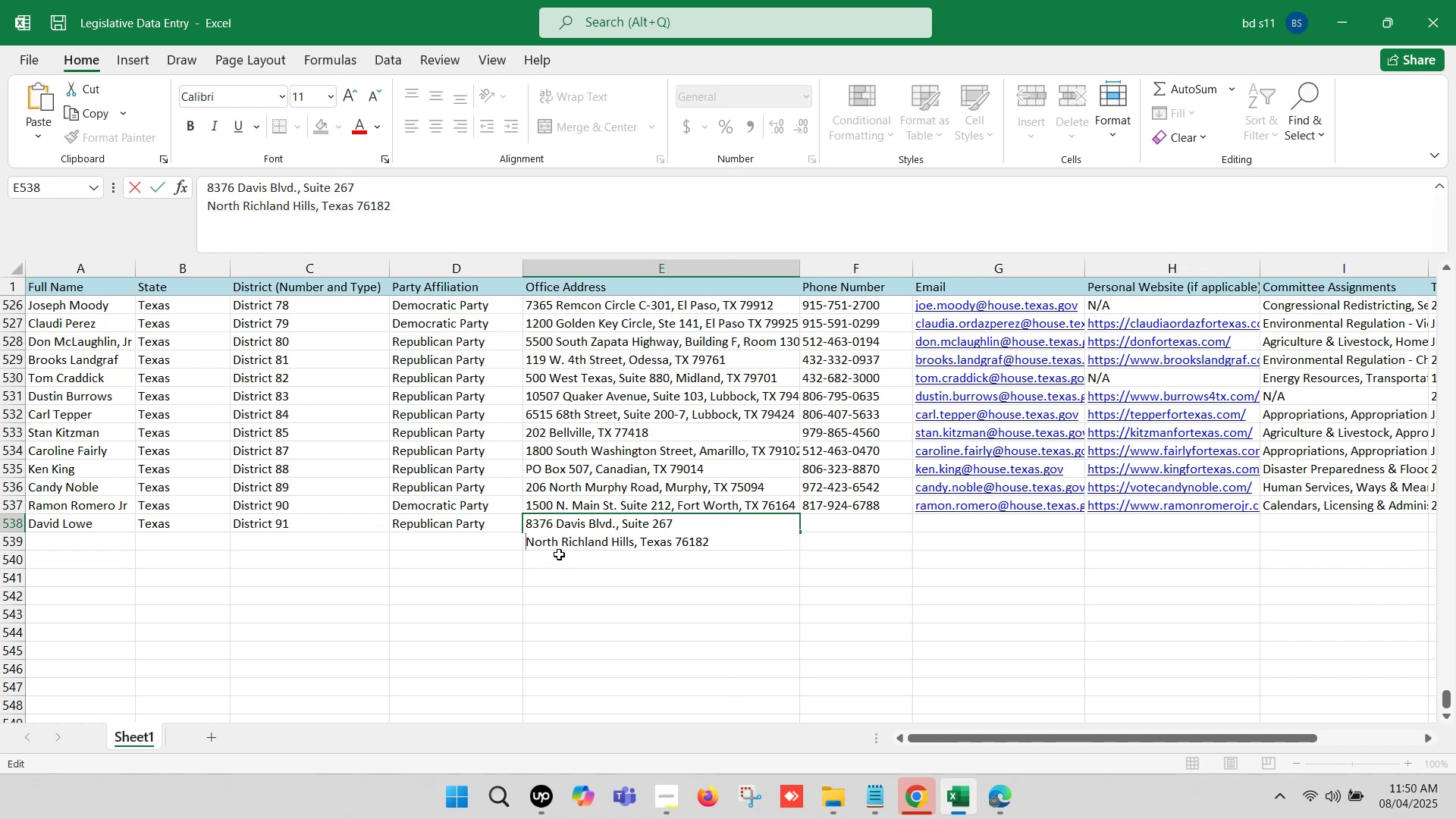 
key(Backspace)
 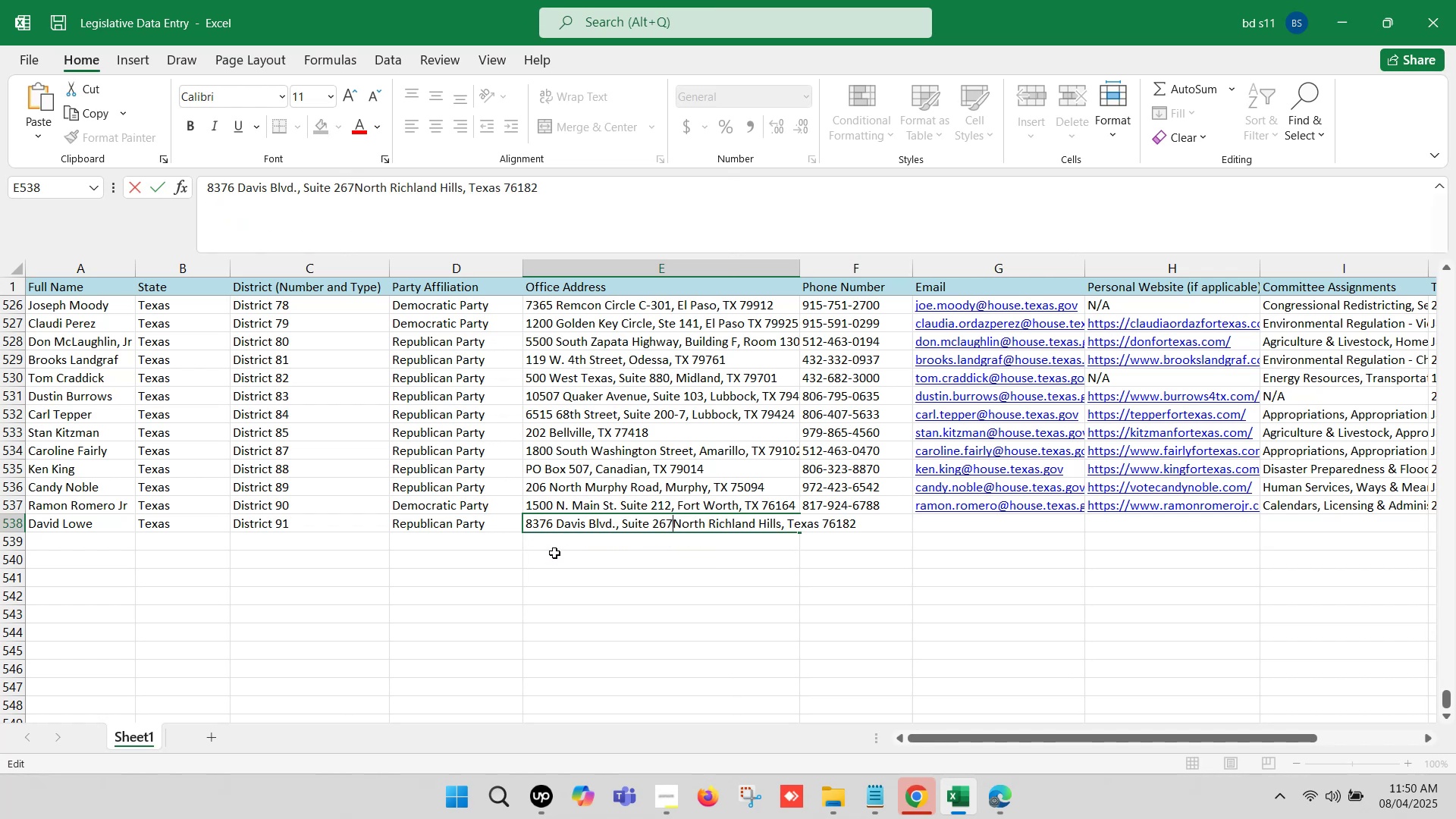 
key(Comma)
 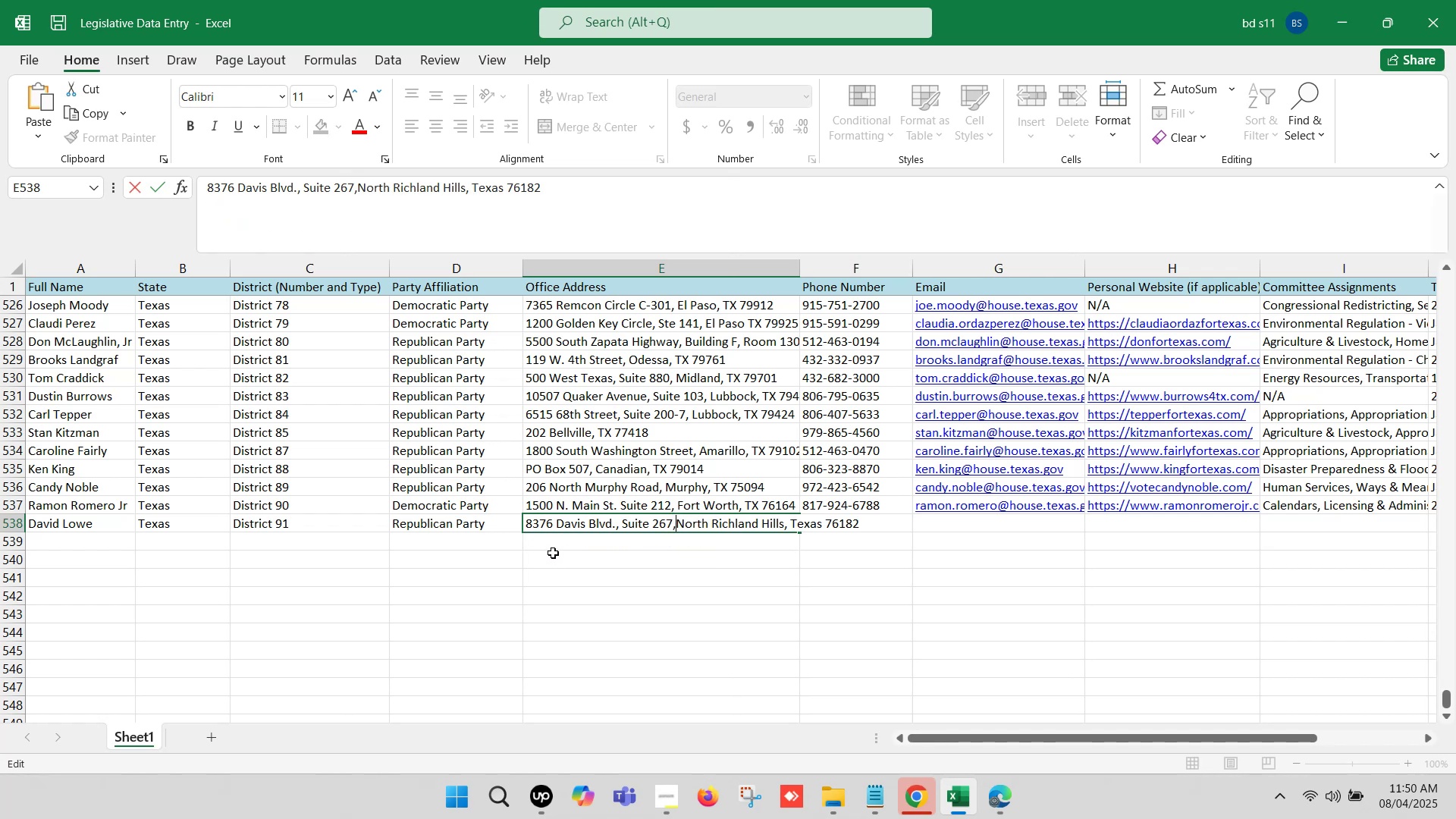 
key(Space)
 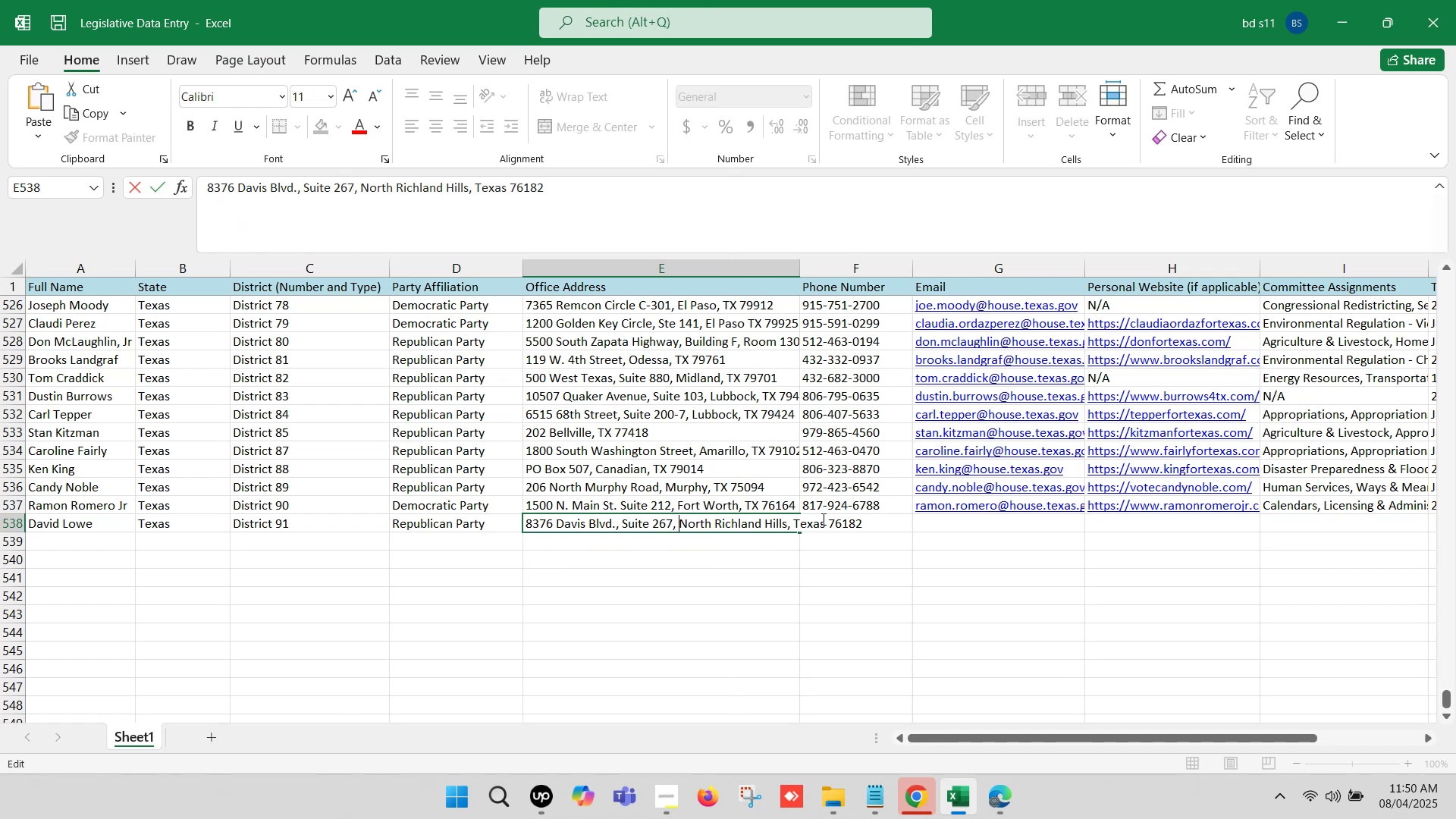 
left_click([824, 522])
 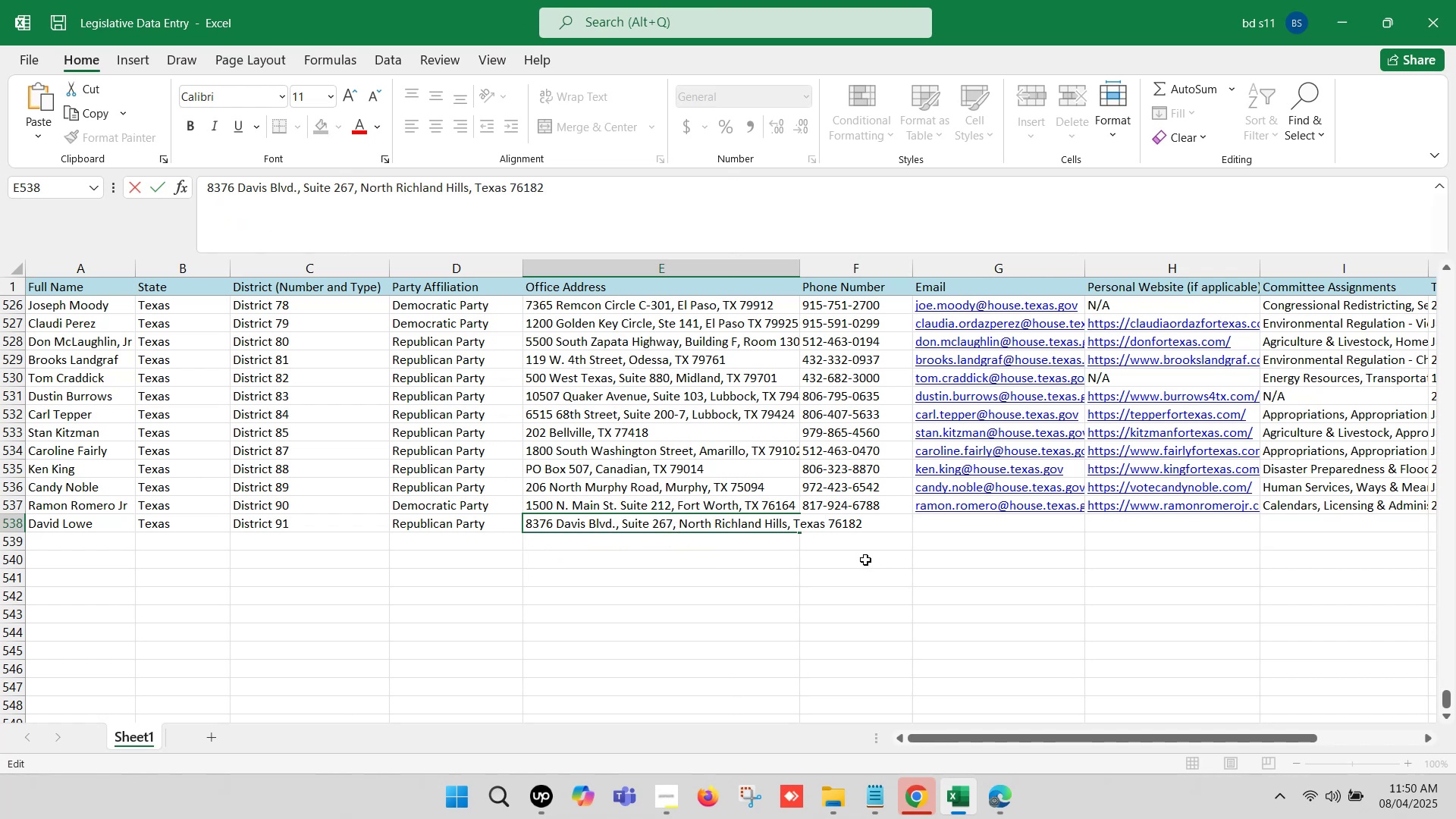 
key(Backspace)
 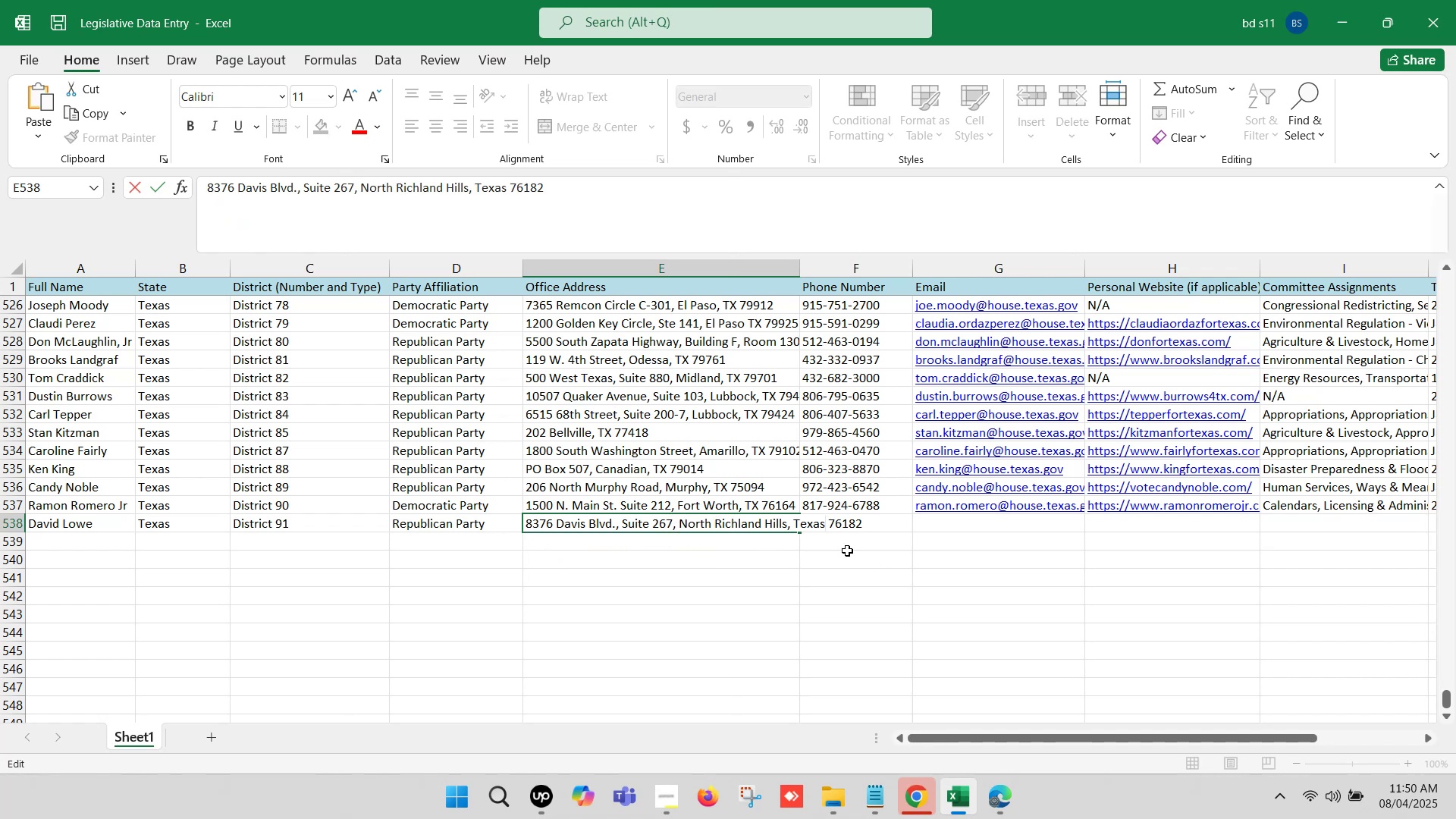 
key(Backspace)
 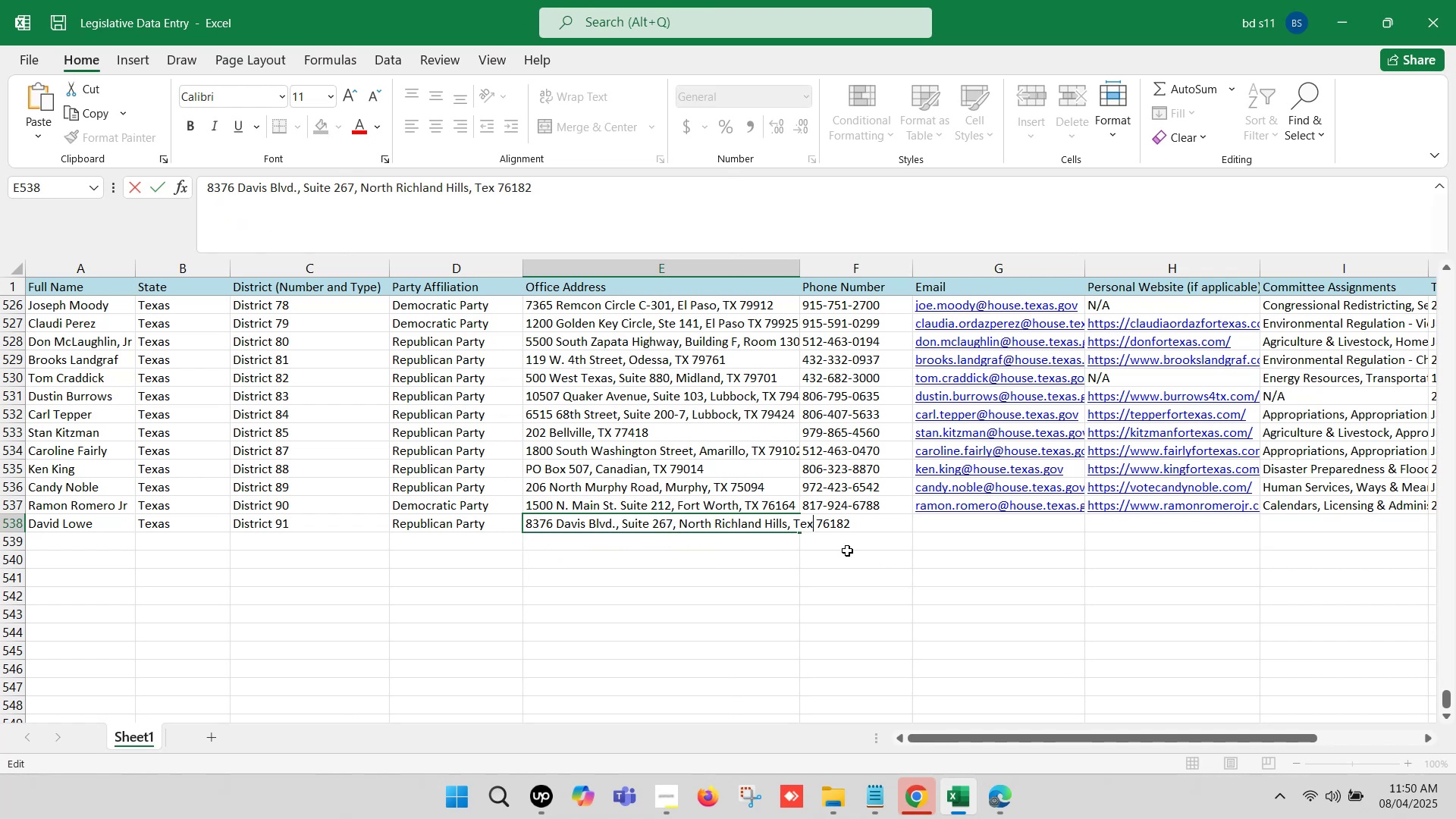 
key(Backspace)
 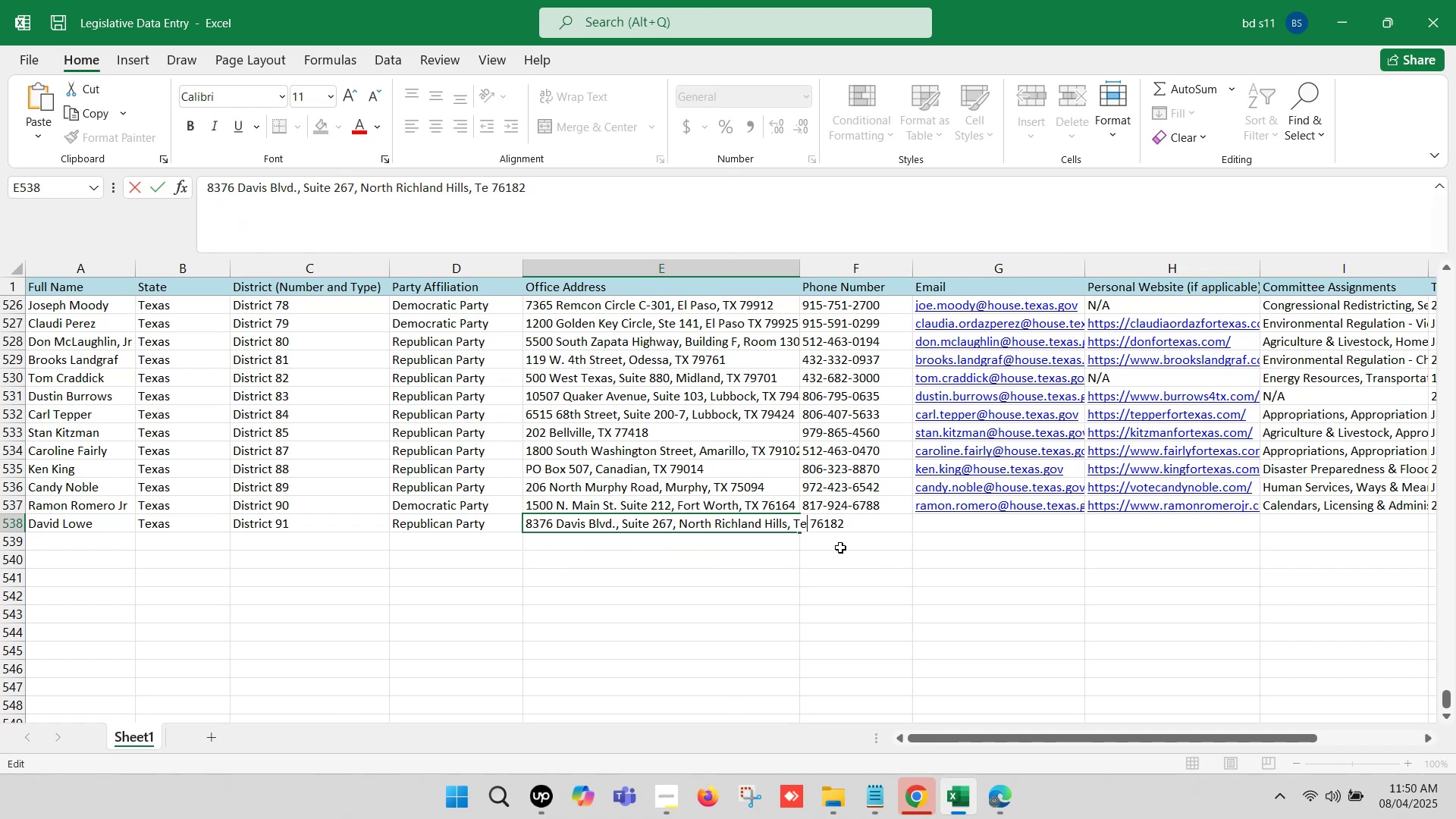 
key(Backspace)
 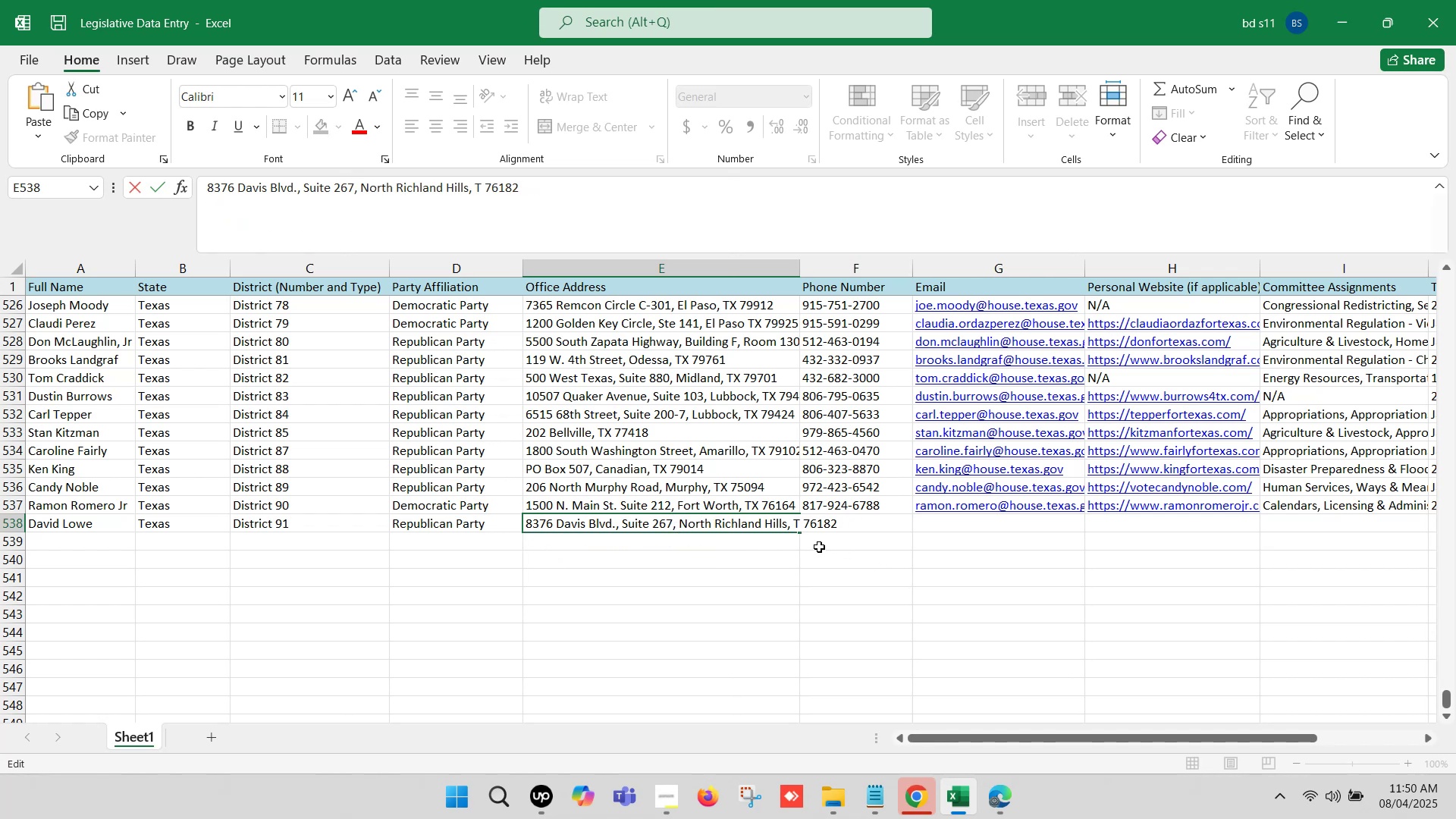 
key(Shift+X)
 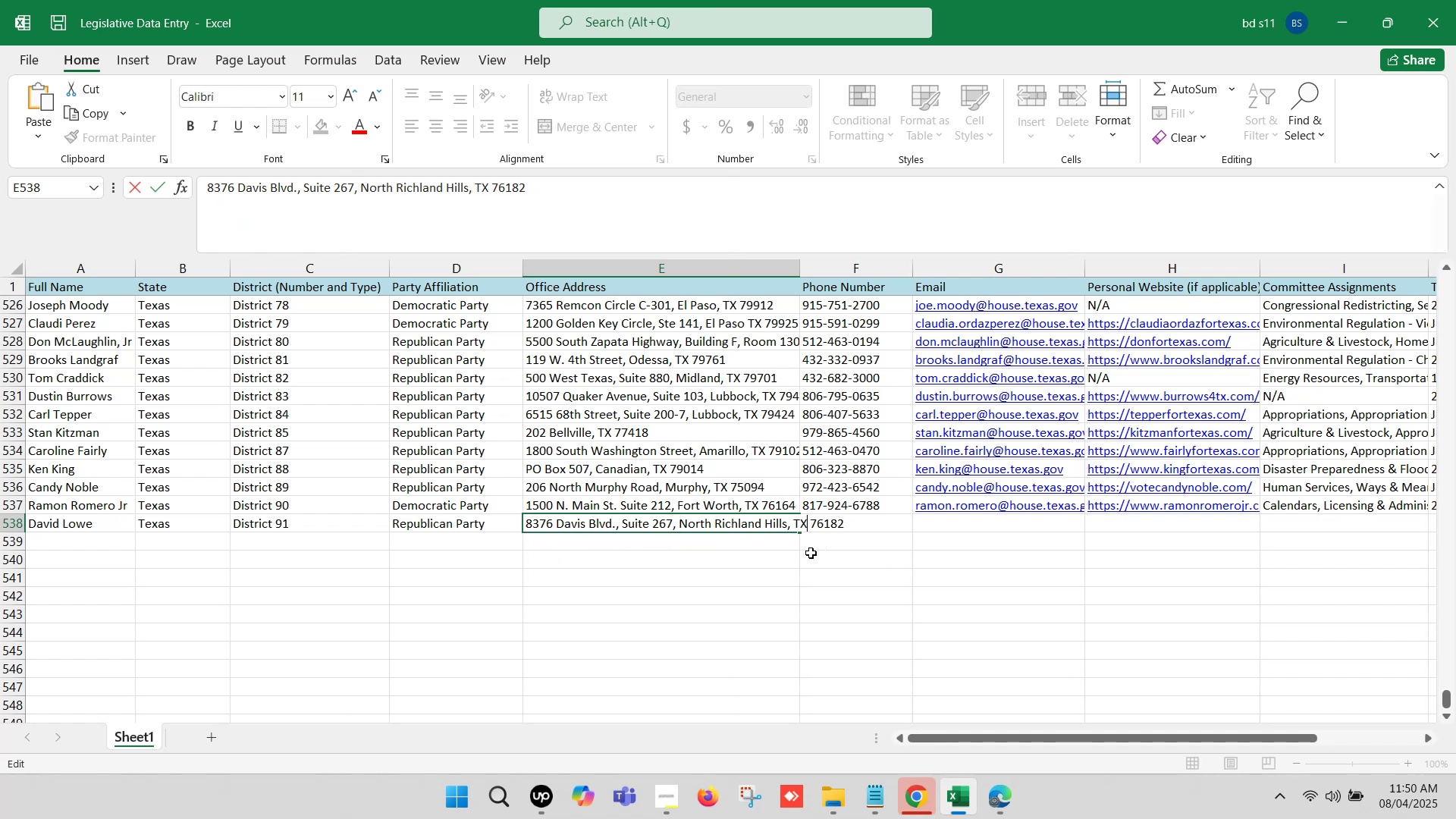 
left_click([799, 582])
 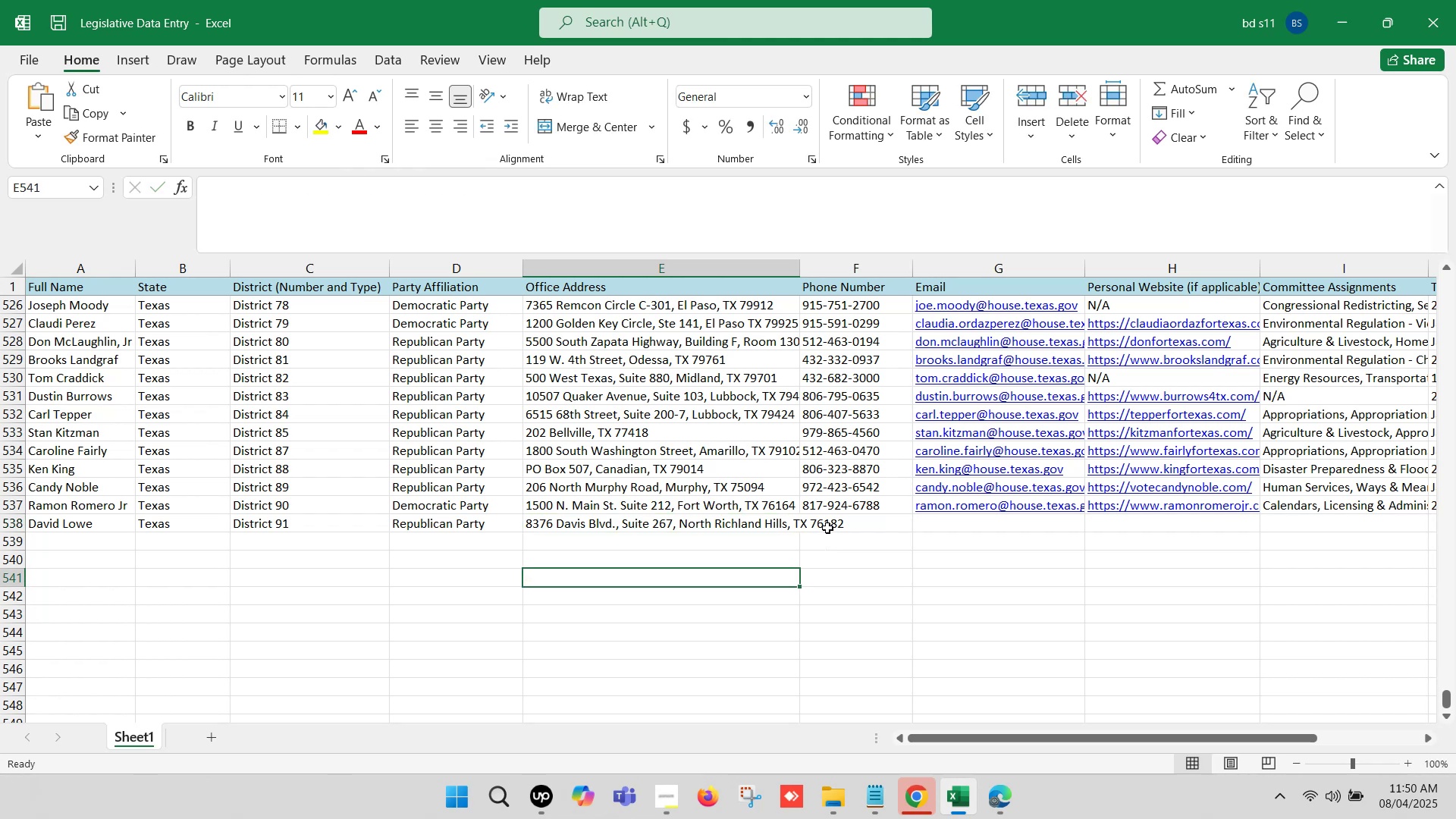 
left_click([827, 527])
 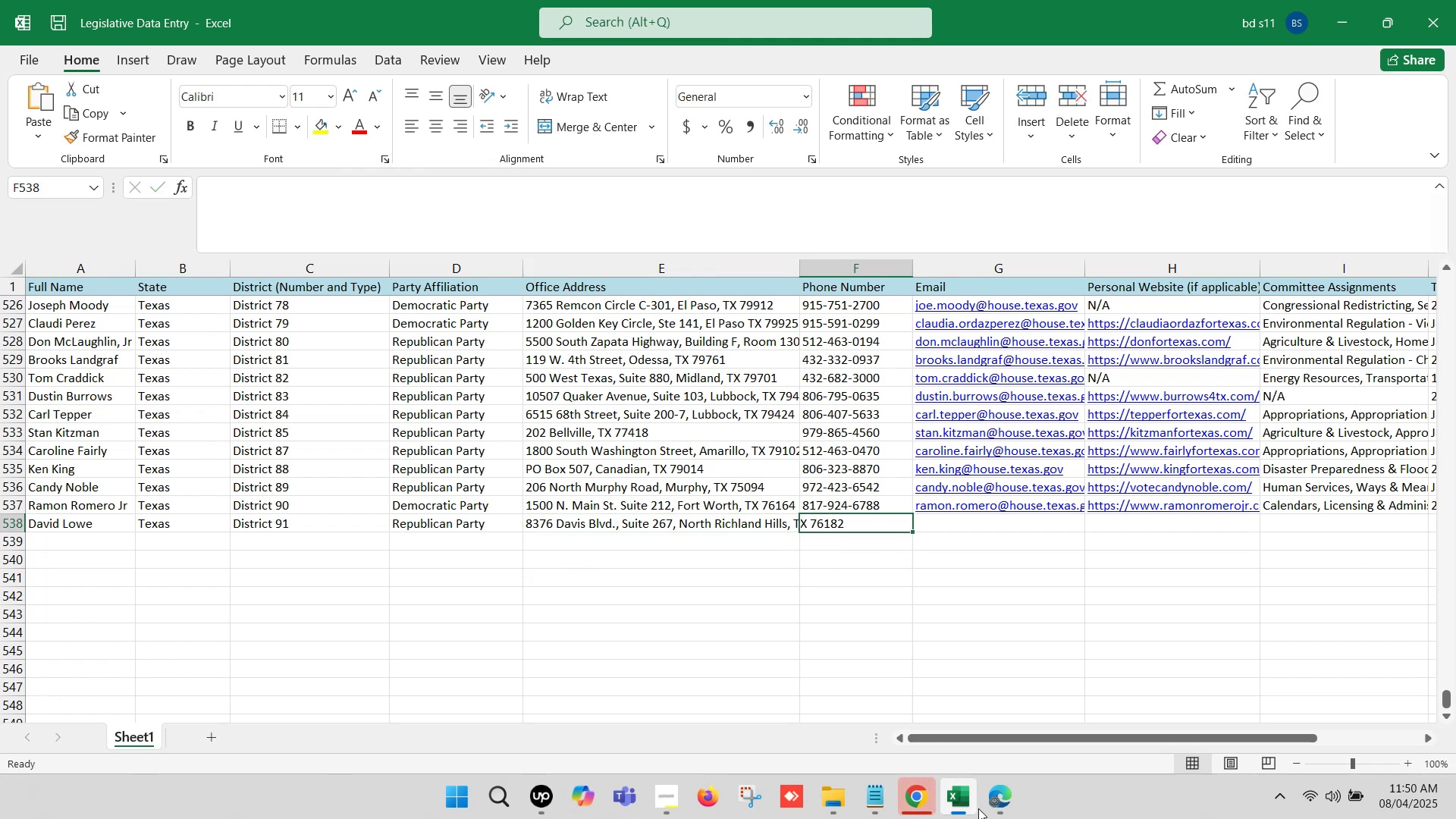 
left_click([983, 803])
 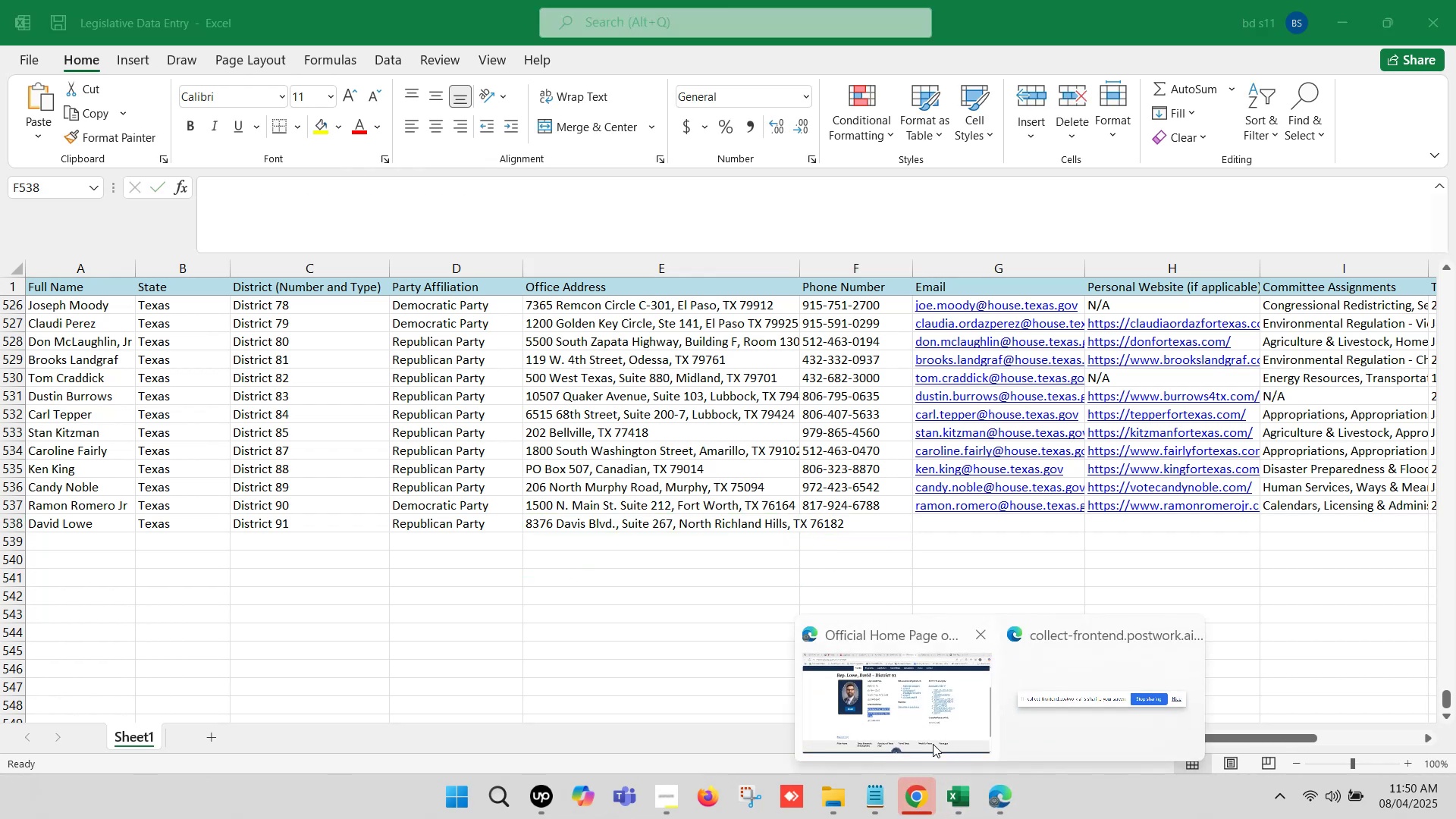 
left_click([890, 725])
 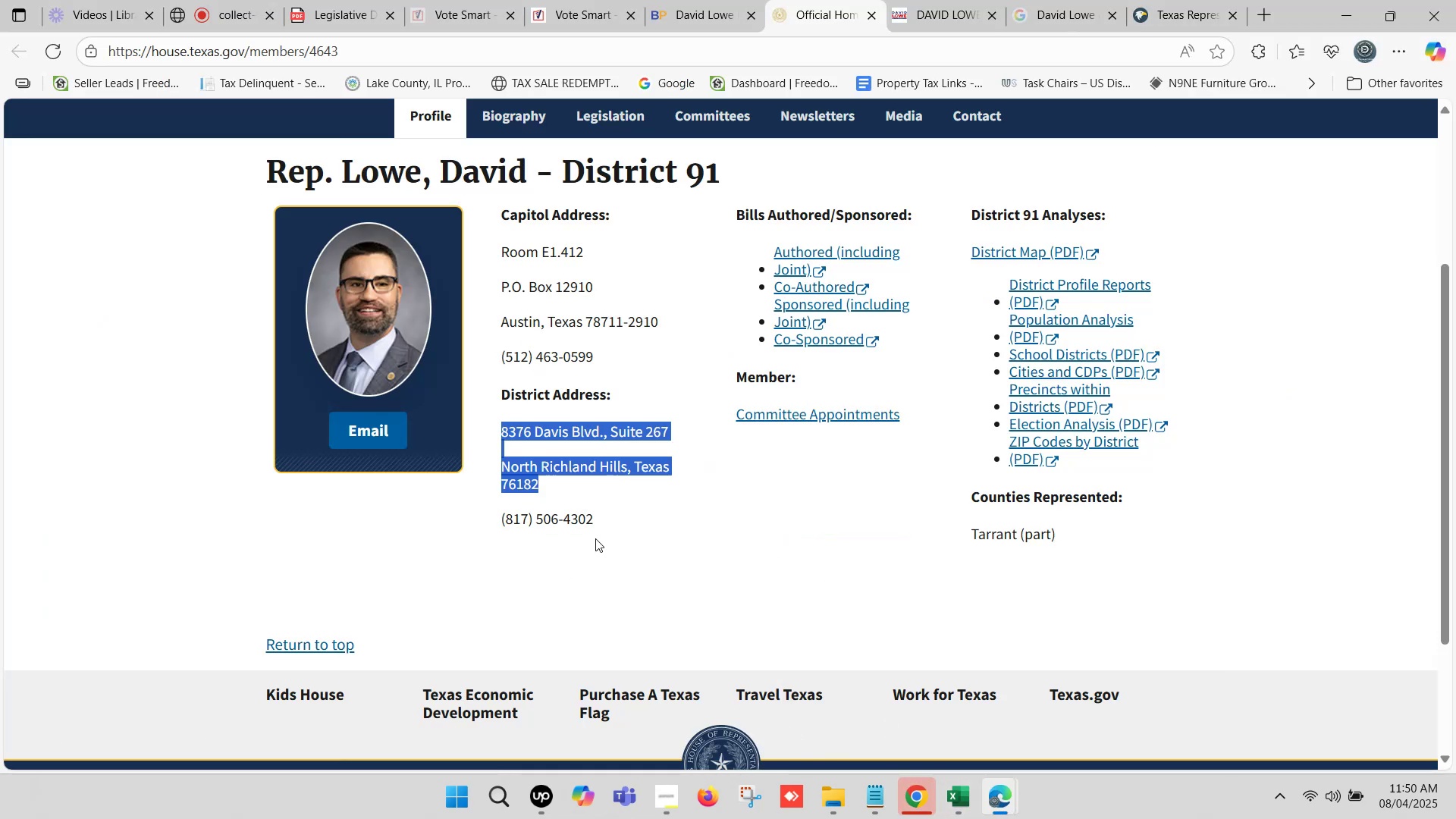 
left_click_drag(start_coordinate=[598, 518], to_coordinate=[508, 522])
 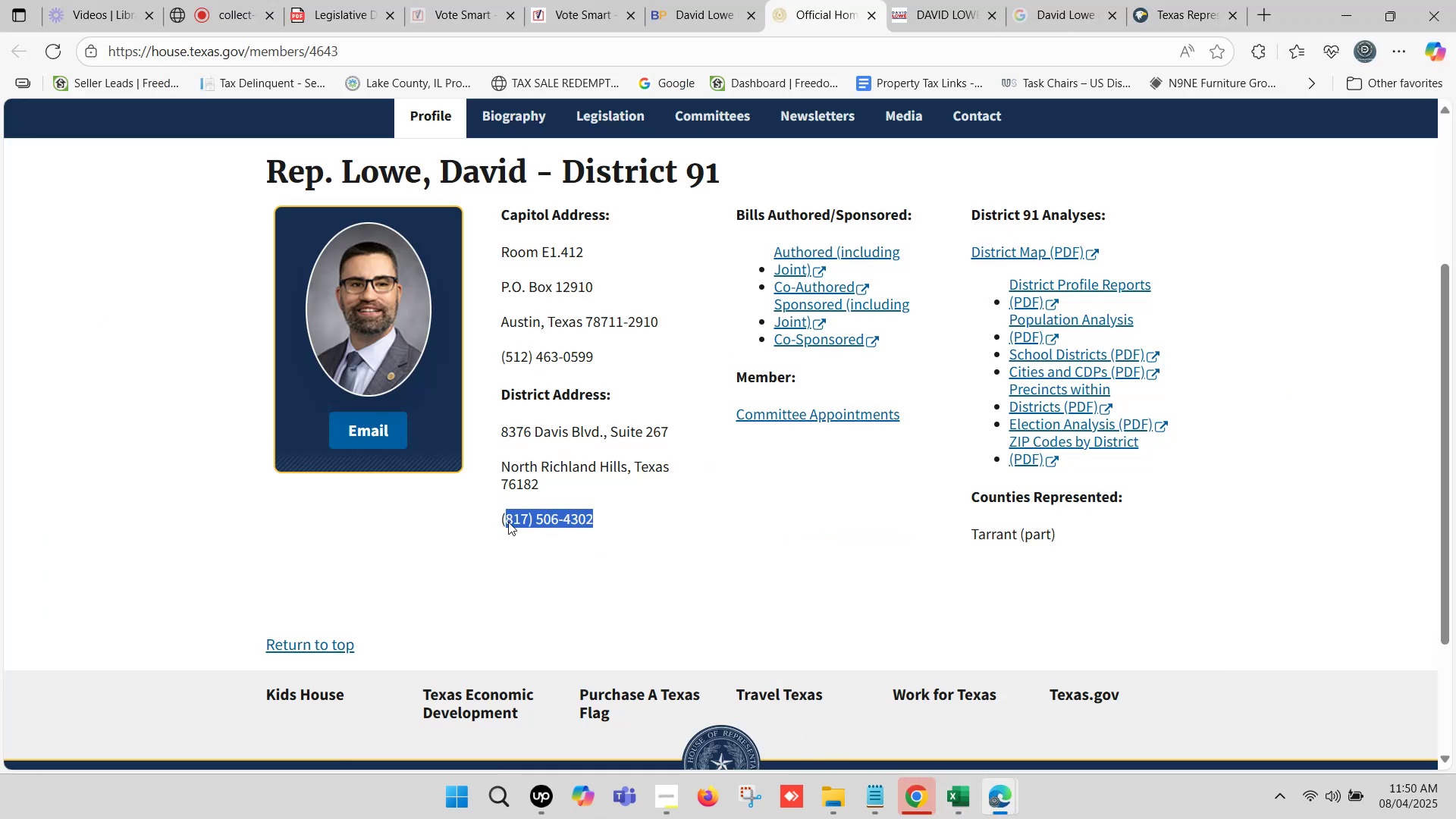 
key(Control+C)
 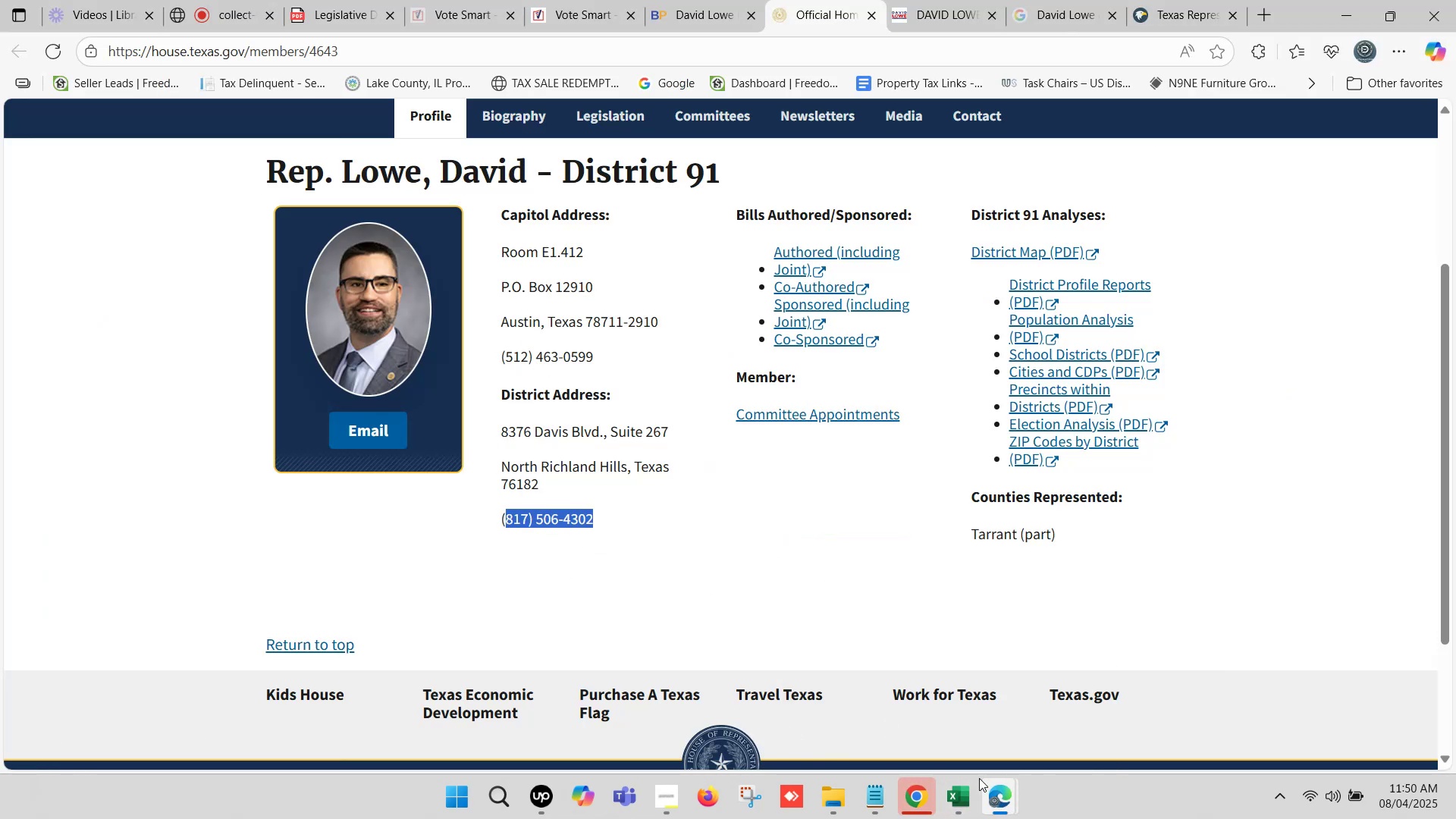 
left_click([965, 794])
 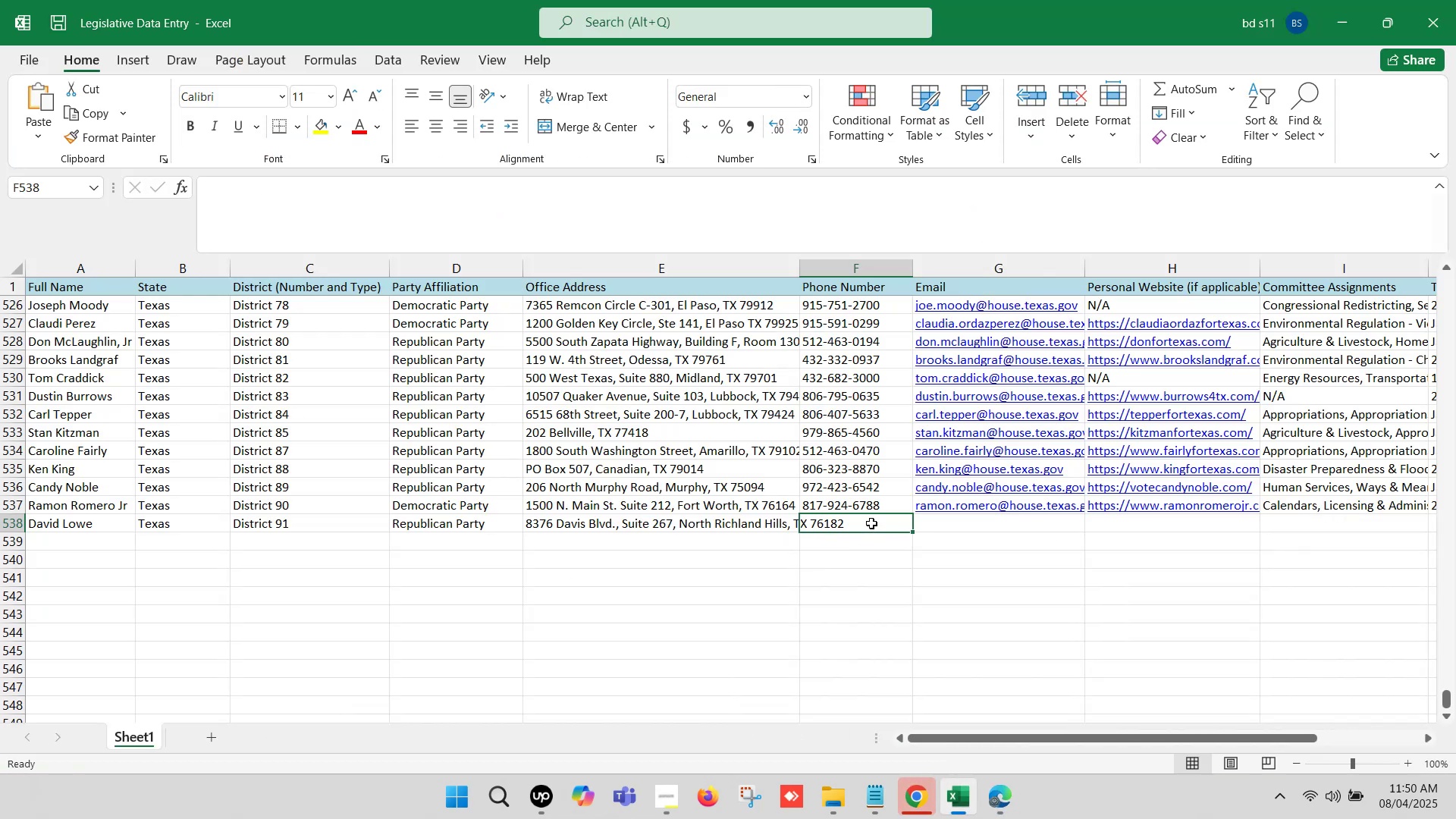 
double_click([871, 523])
 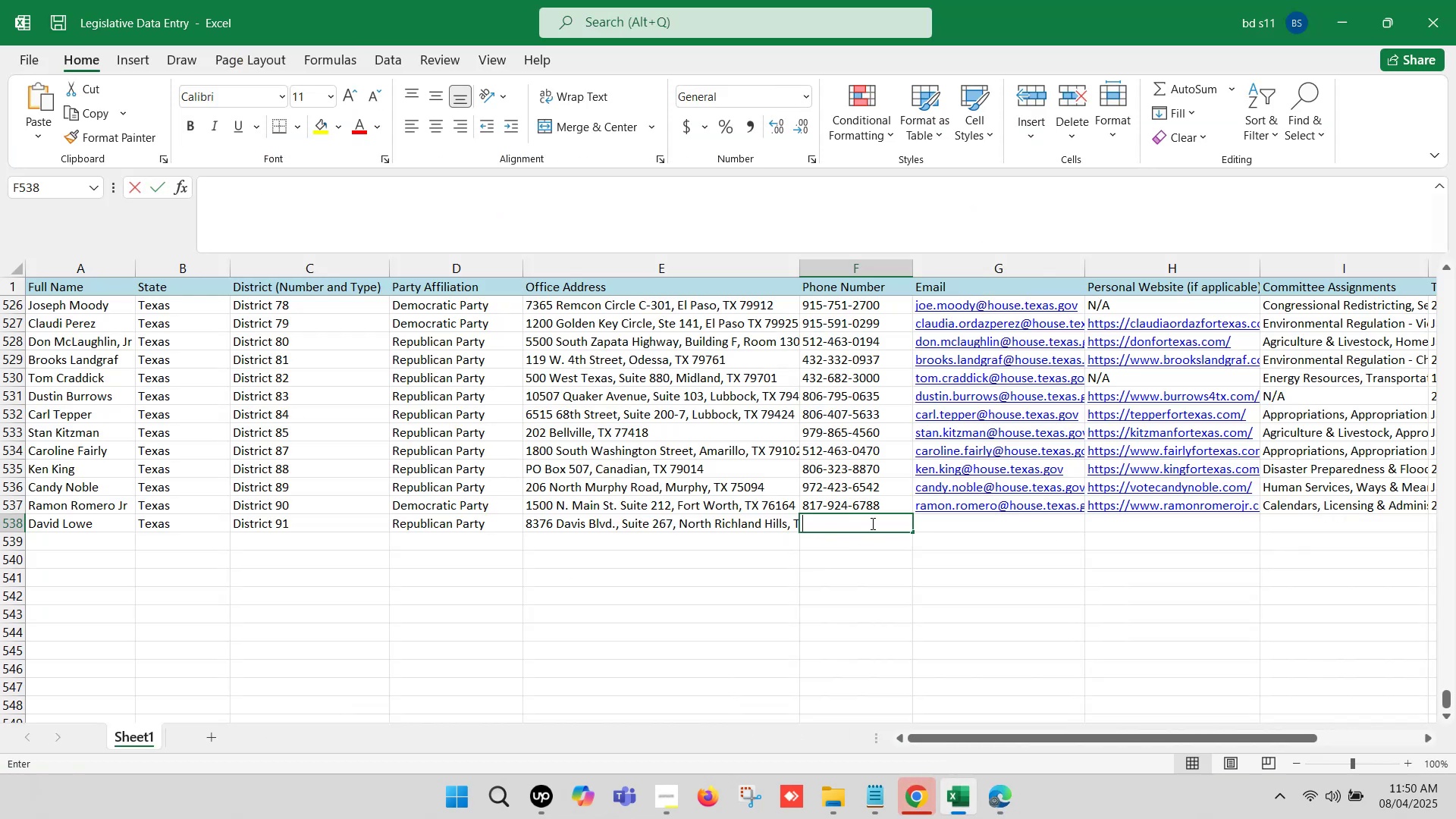 
key(Control+V)
 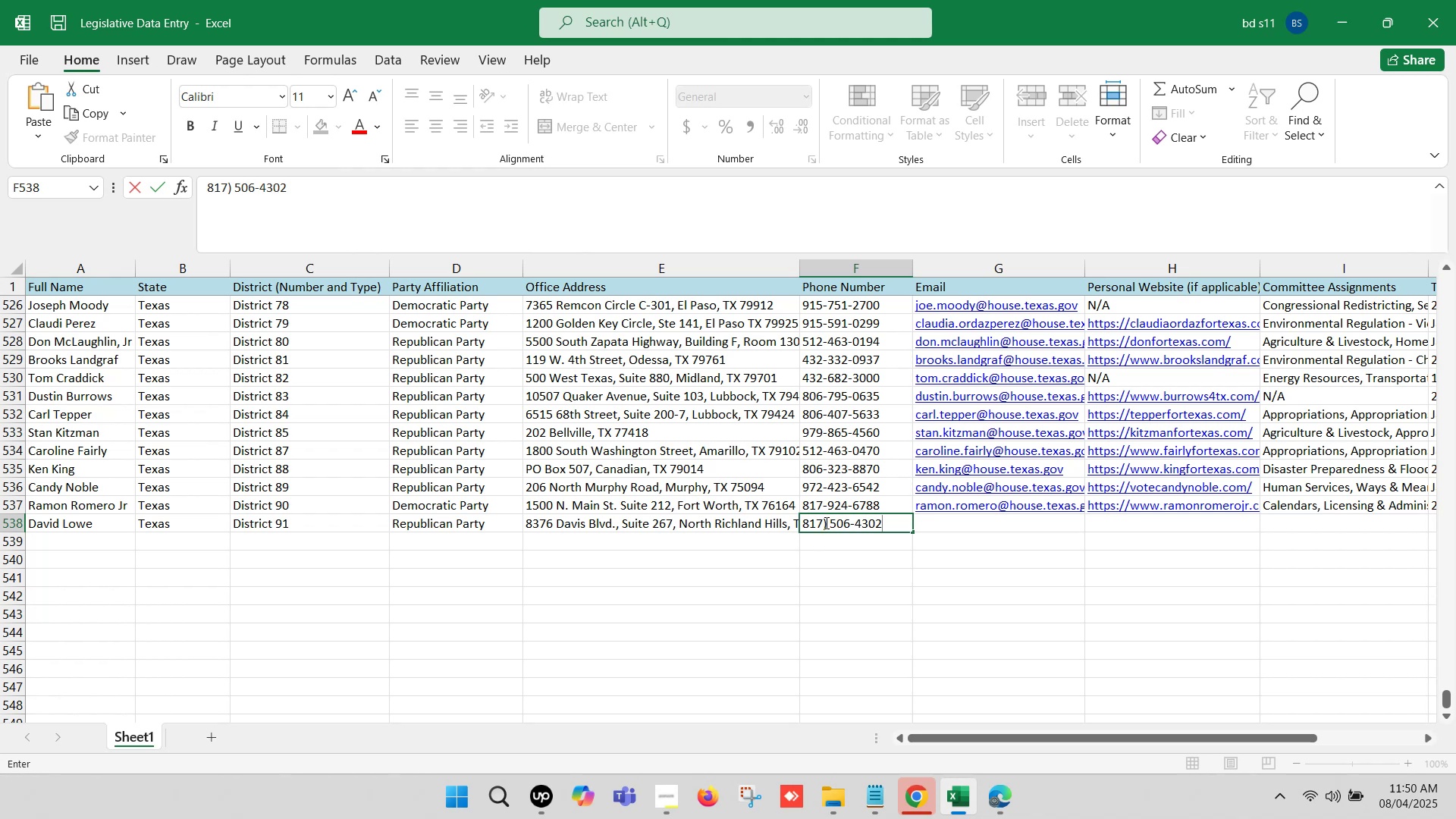 
left_click([827, 520])
 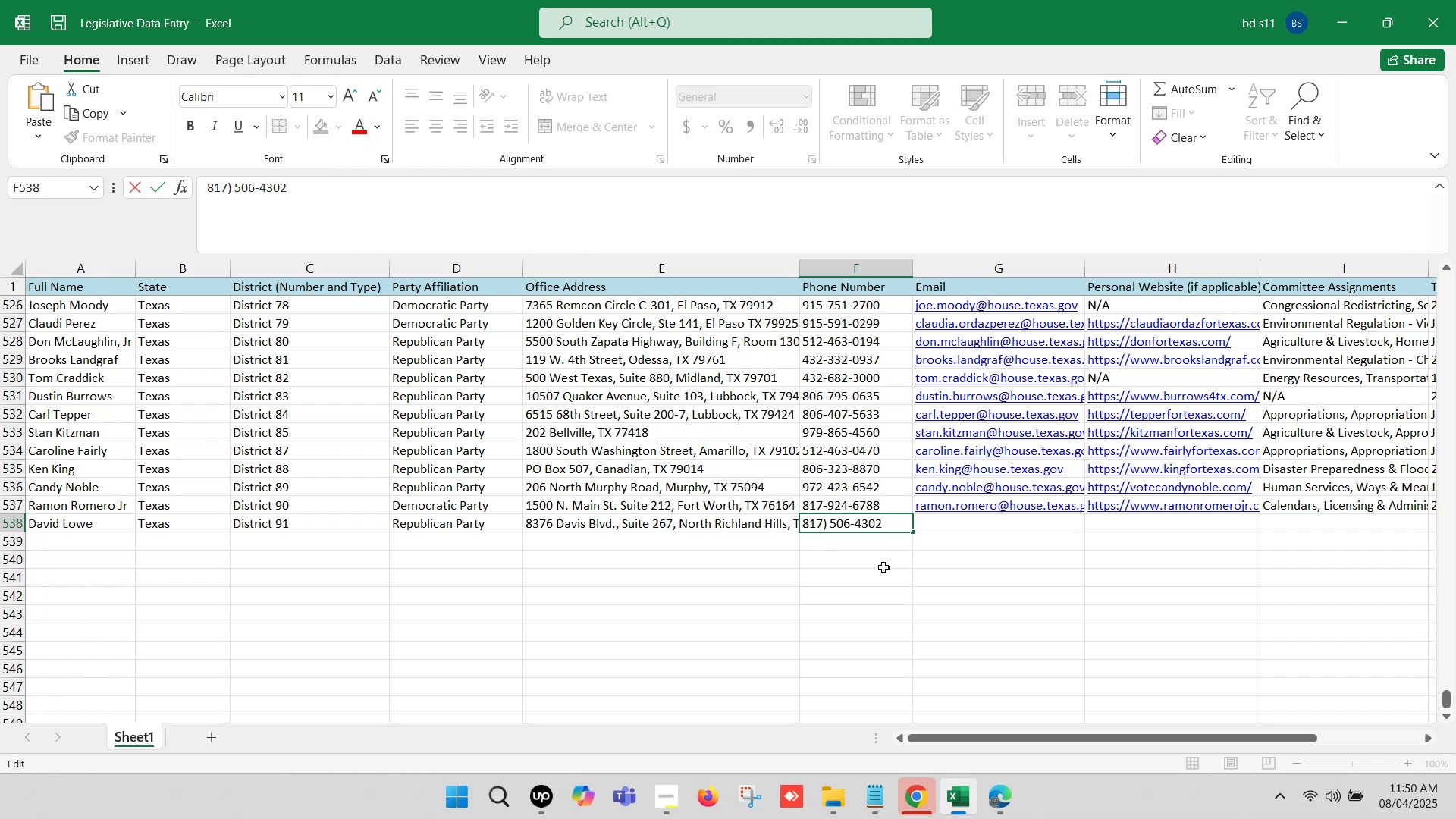 
key(Backspace)
 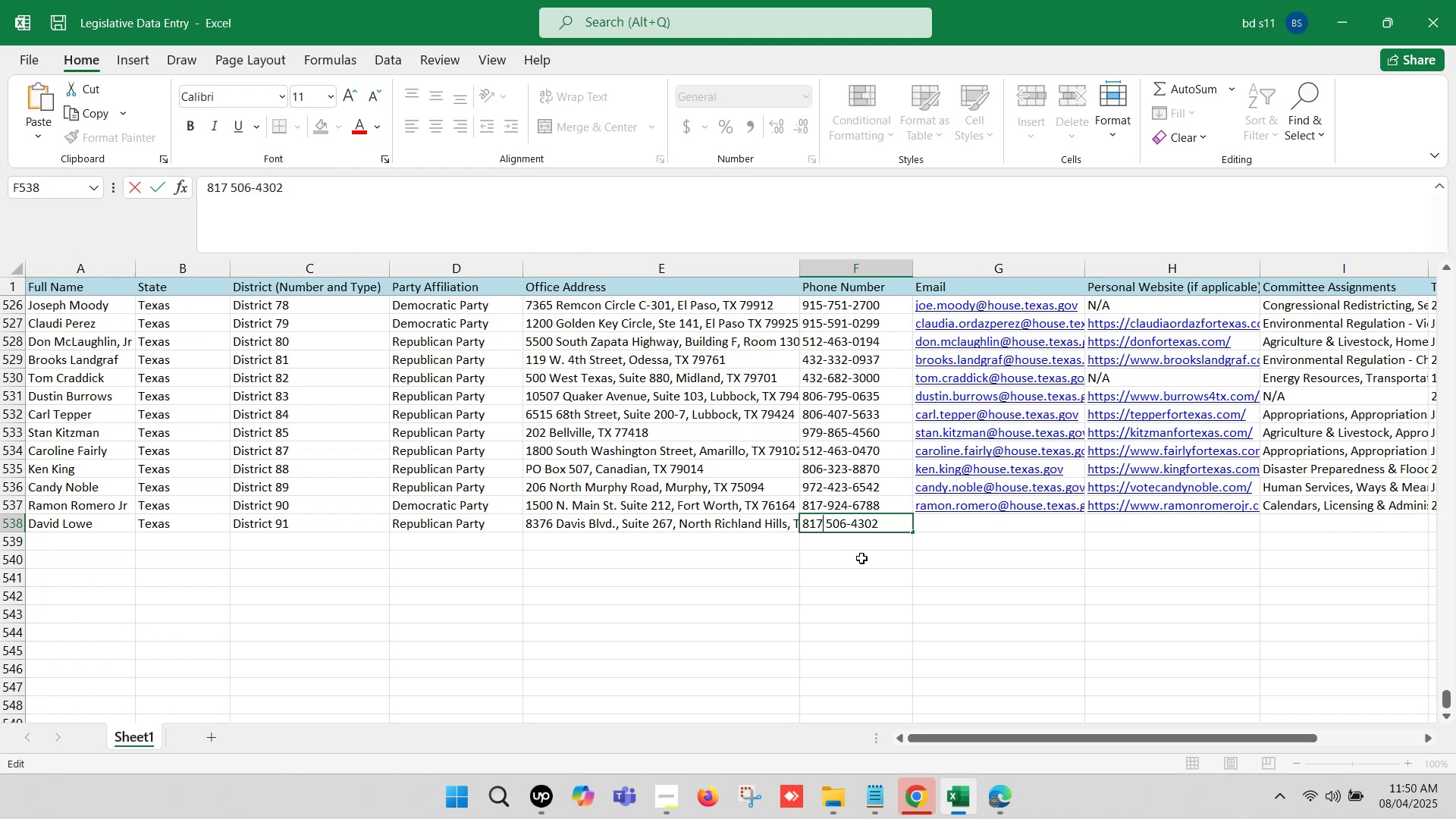 
key(Delete)
 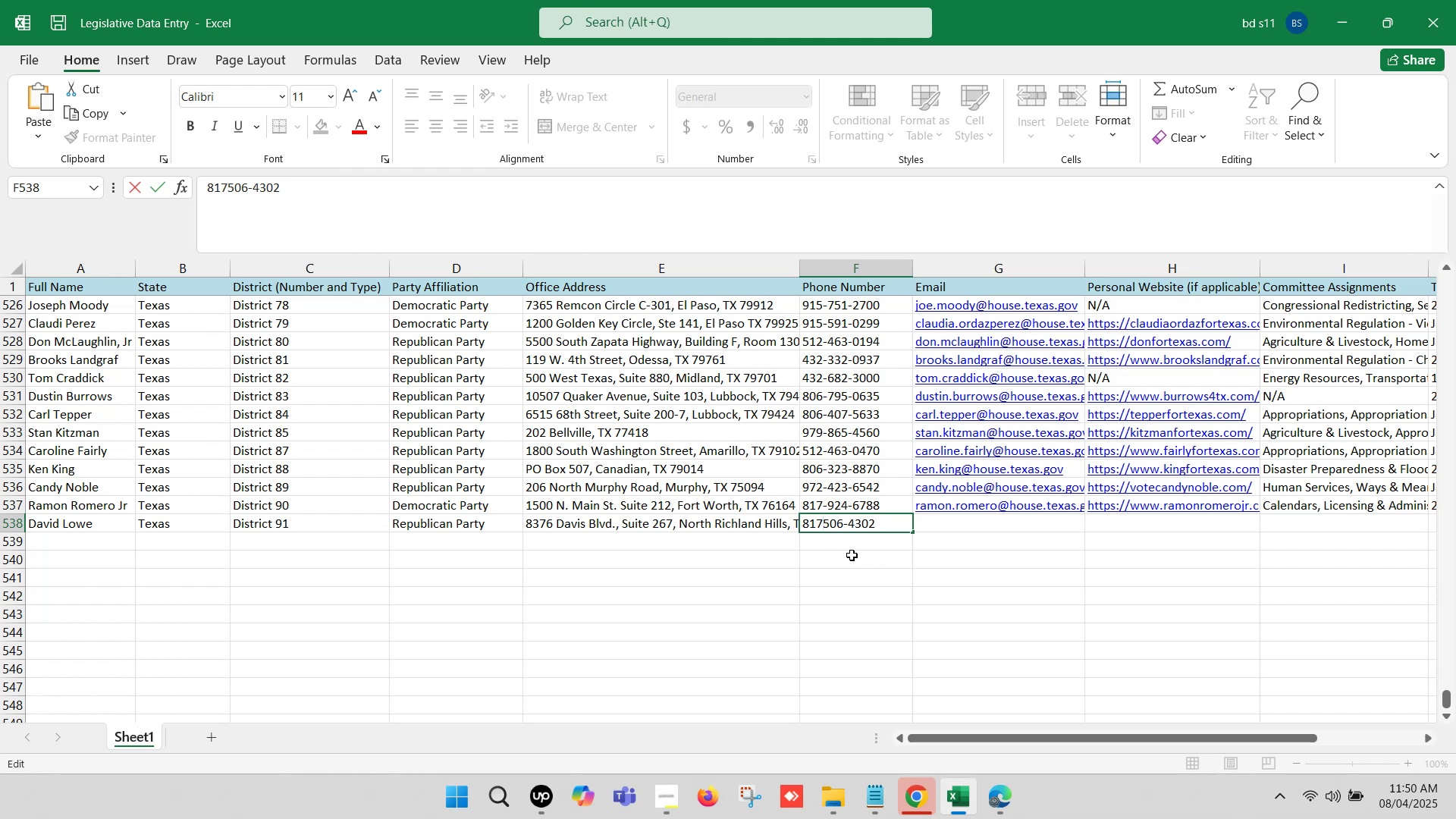 
key(Minus)
 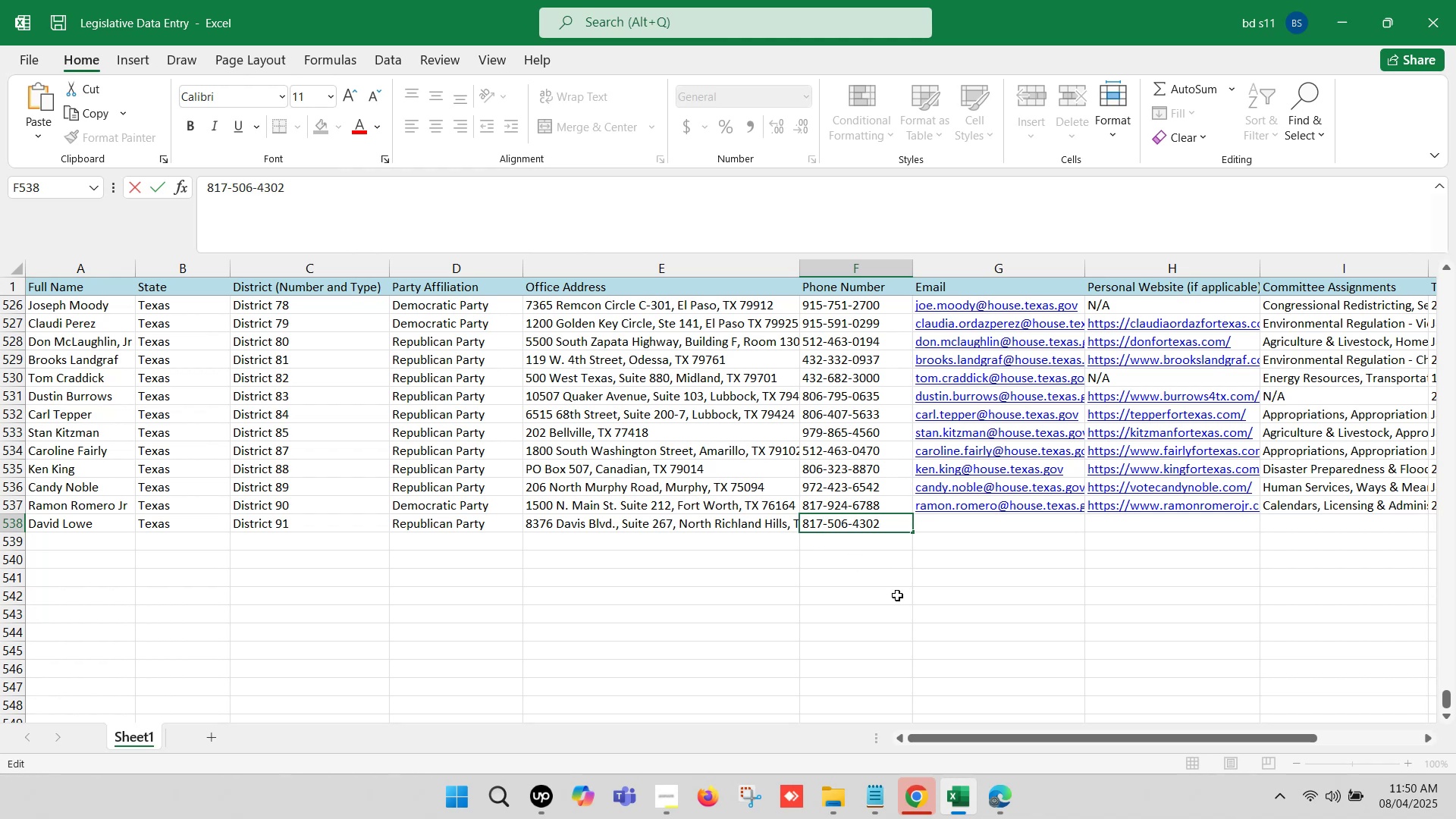 
left_click([894, 585])
 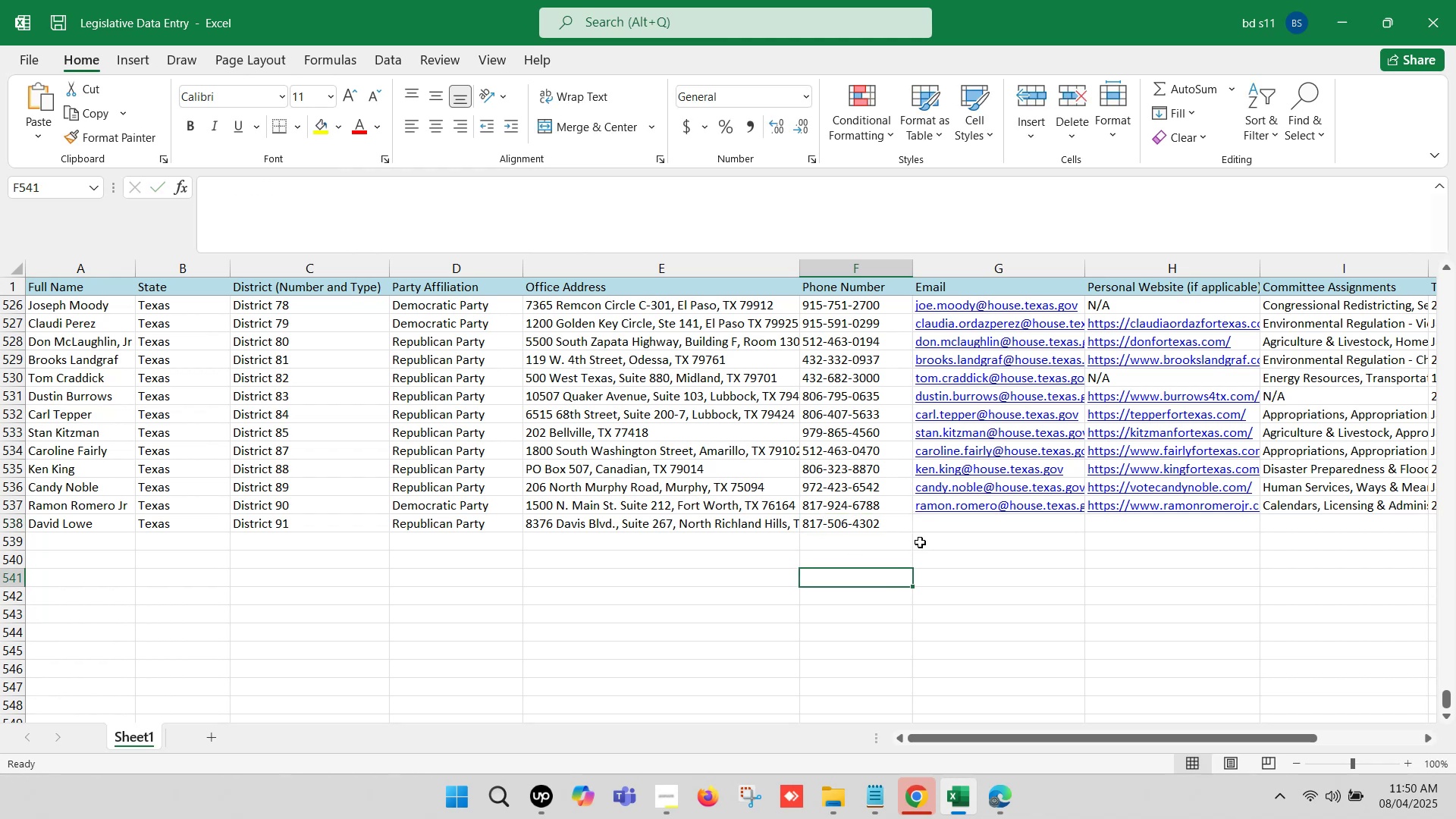 
left_click([923, 532])
 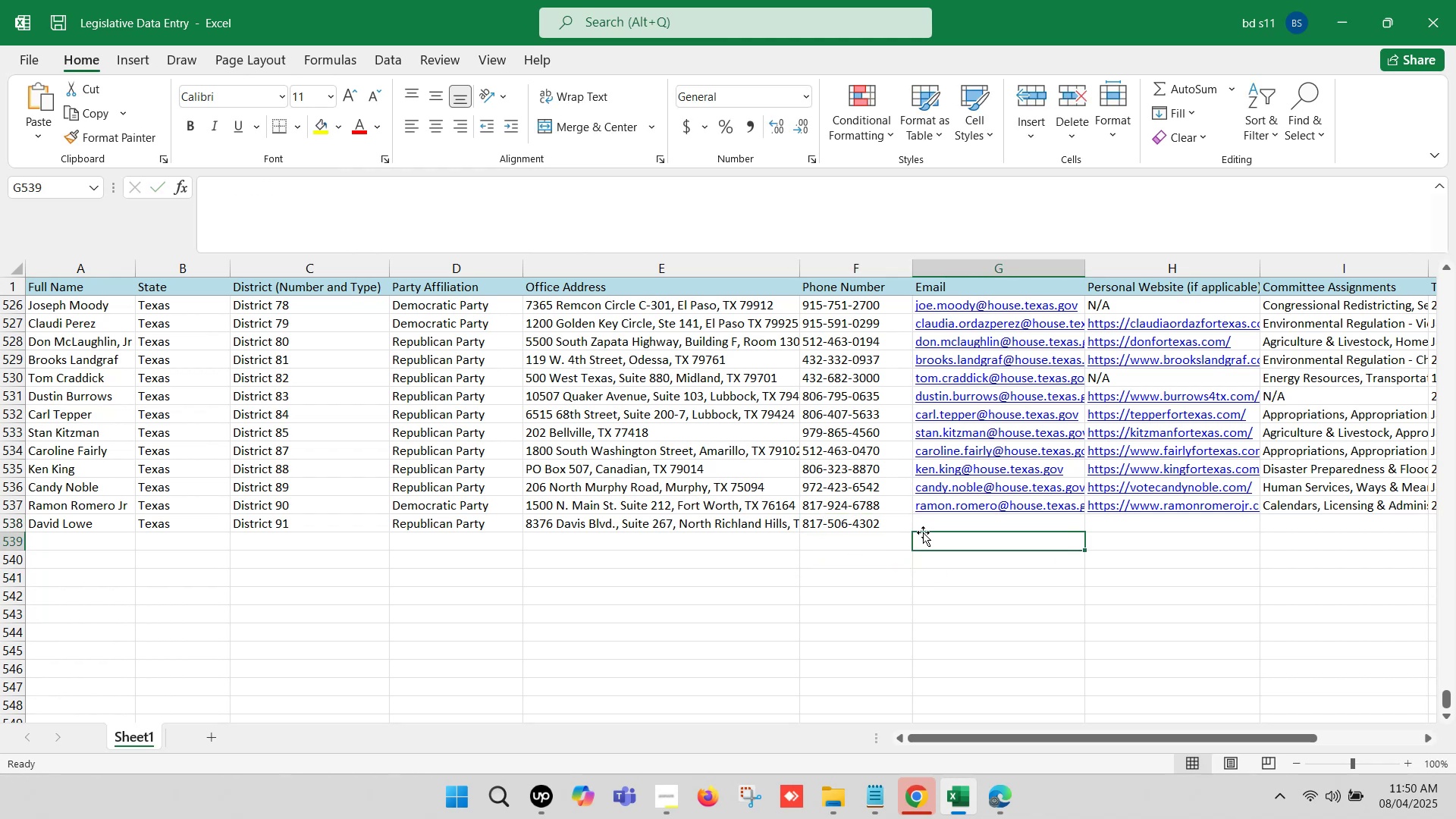 
key(Control+S)
 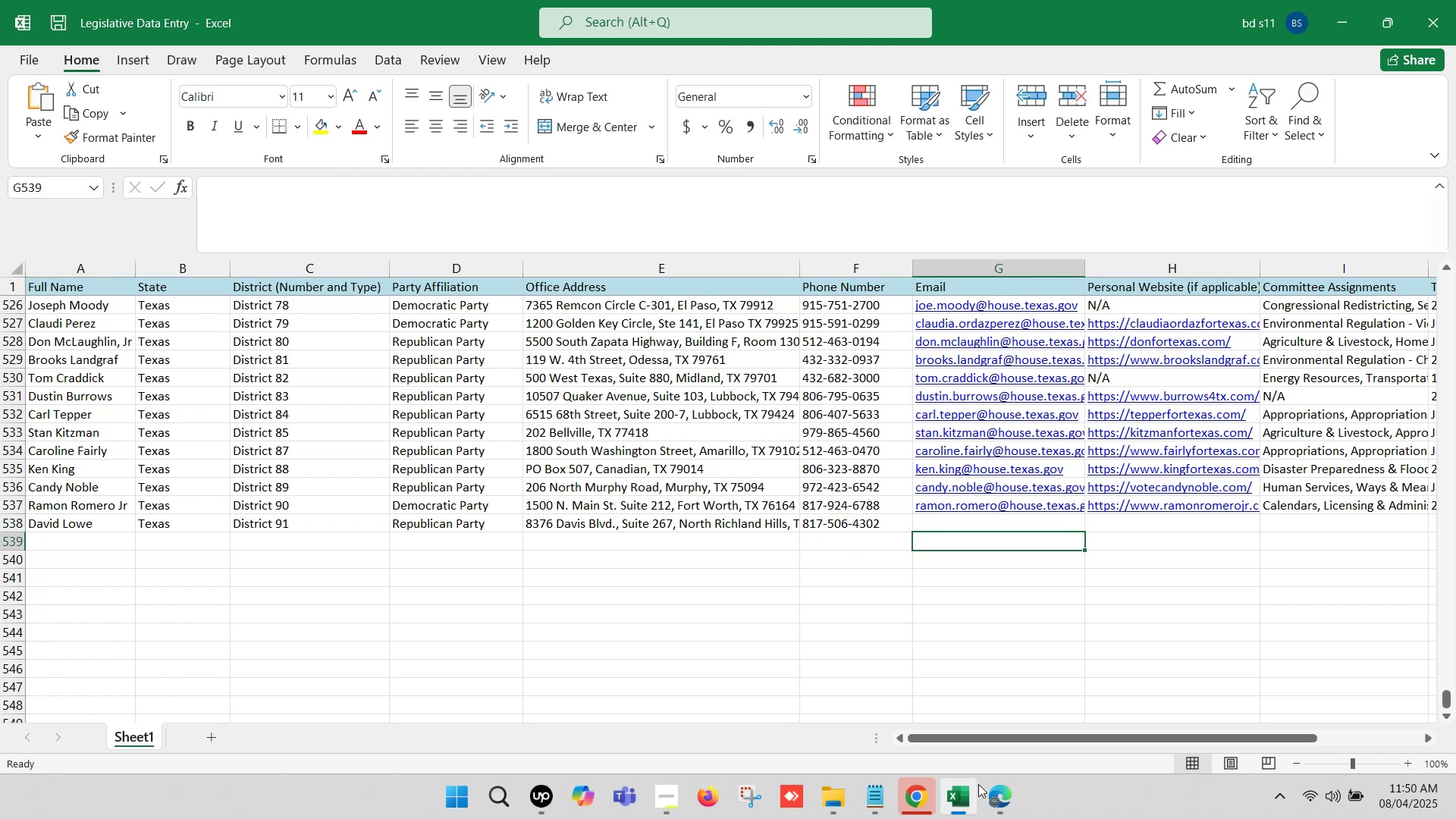 
left_click([1008, 802])
 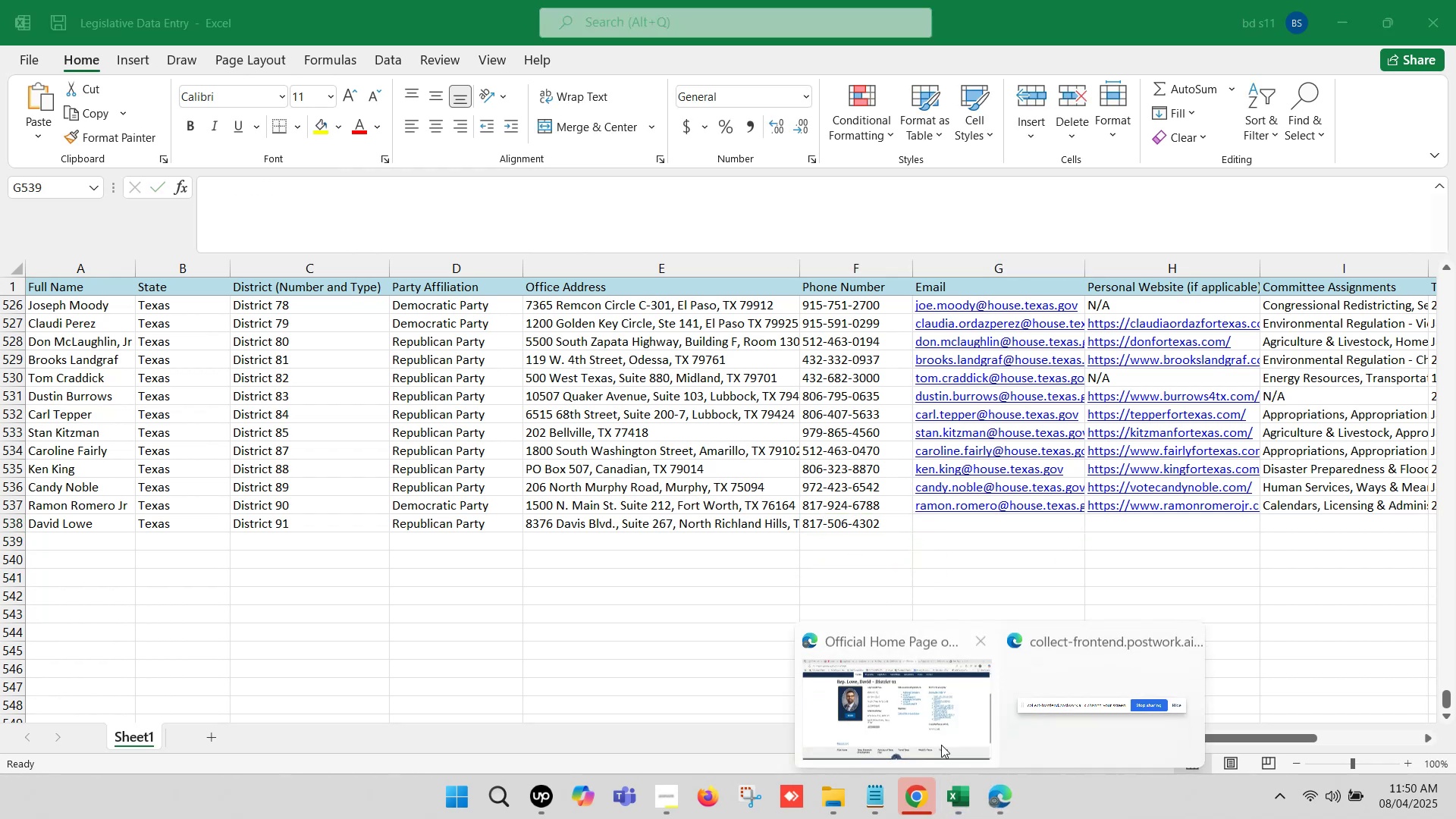 
left_click([866, 703])
 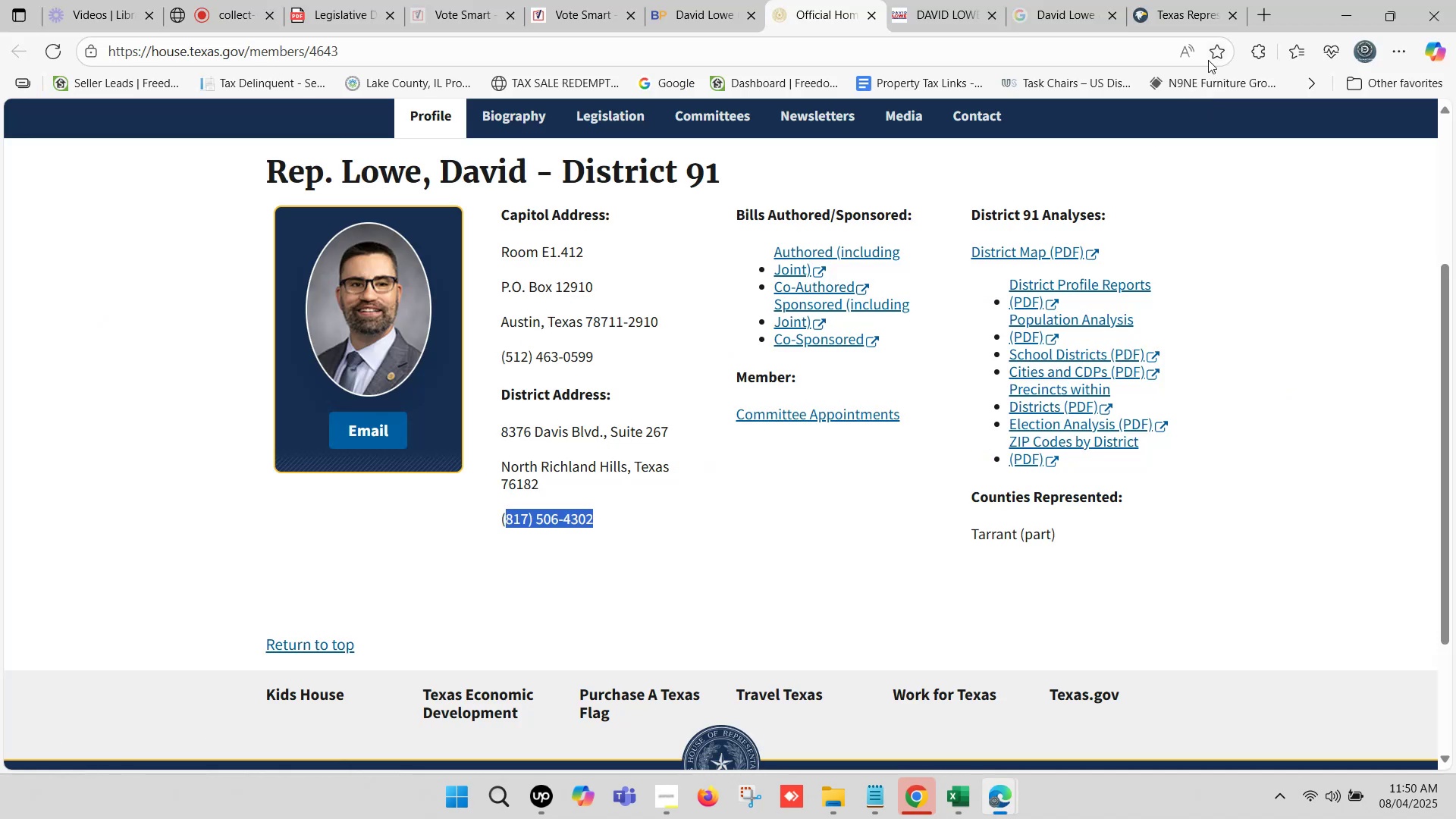 
left_click([1203, 0])
 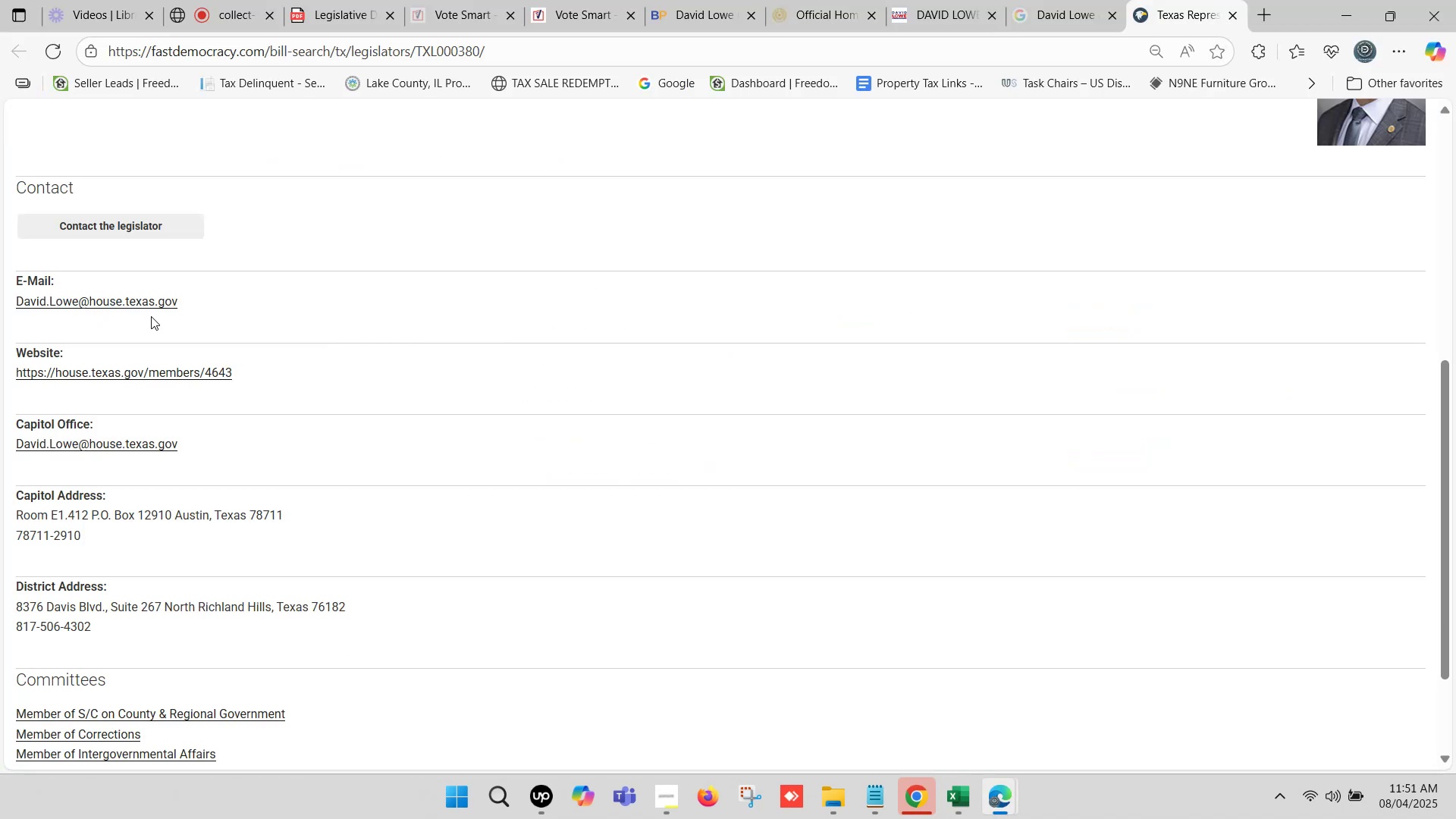 
left_click_drag(start_coordinate=[195, 304], to_coordinate=[18, 306])
 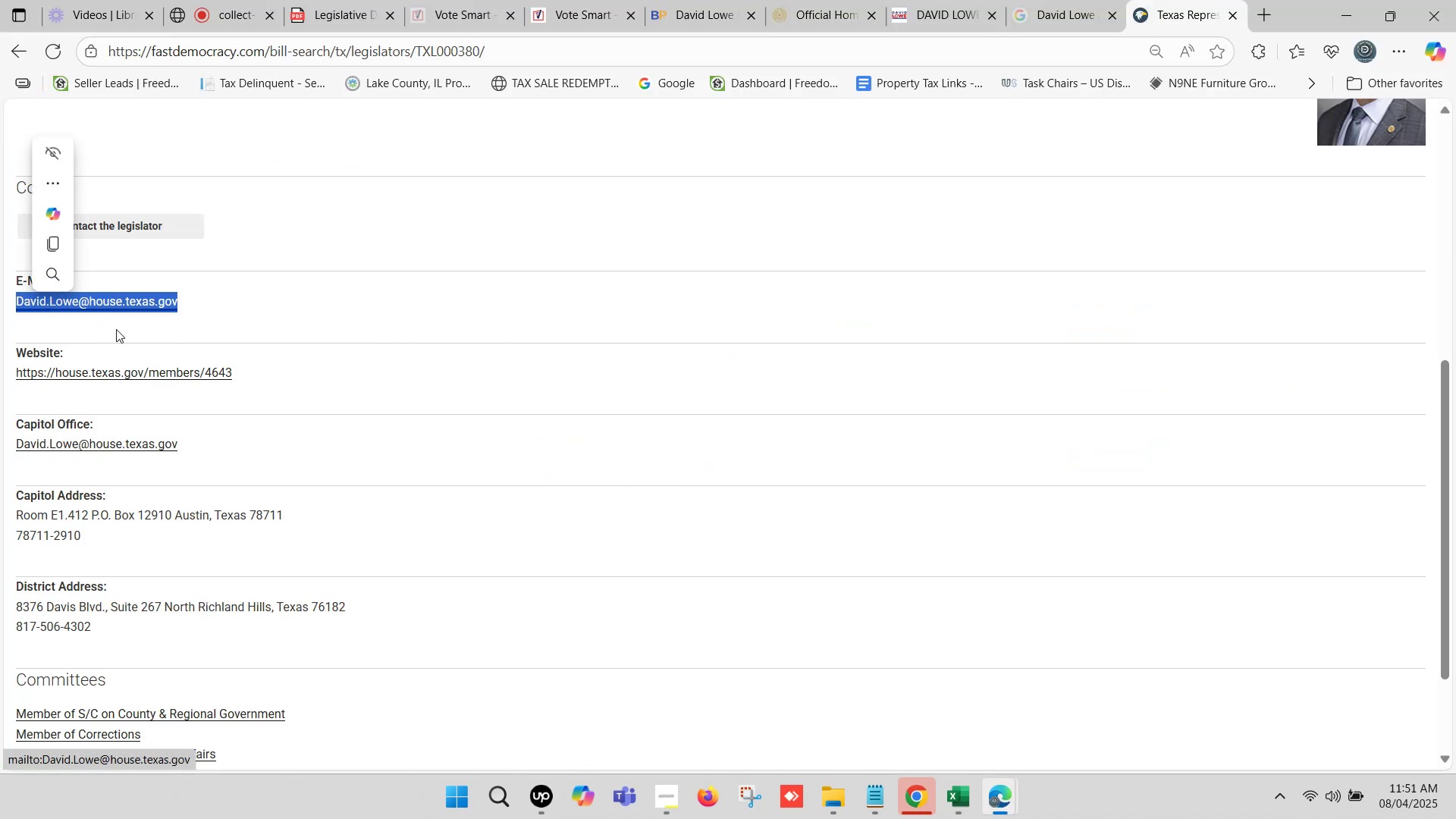 
key(Control+C)
 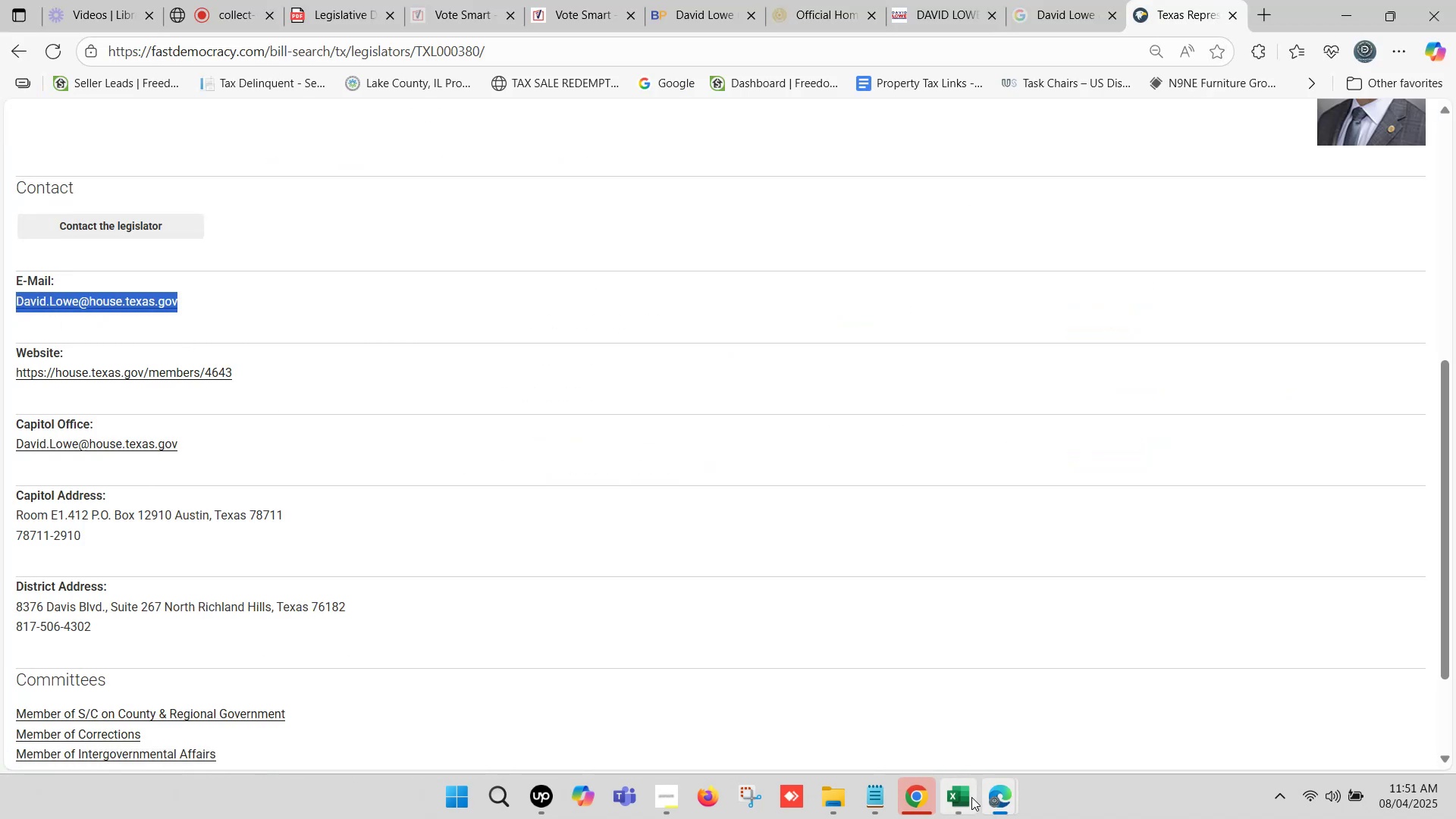 
left_click([959, 791])
 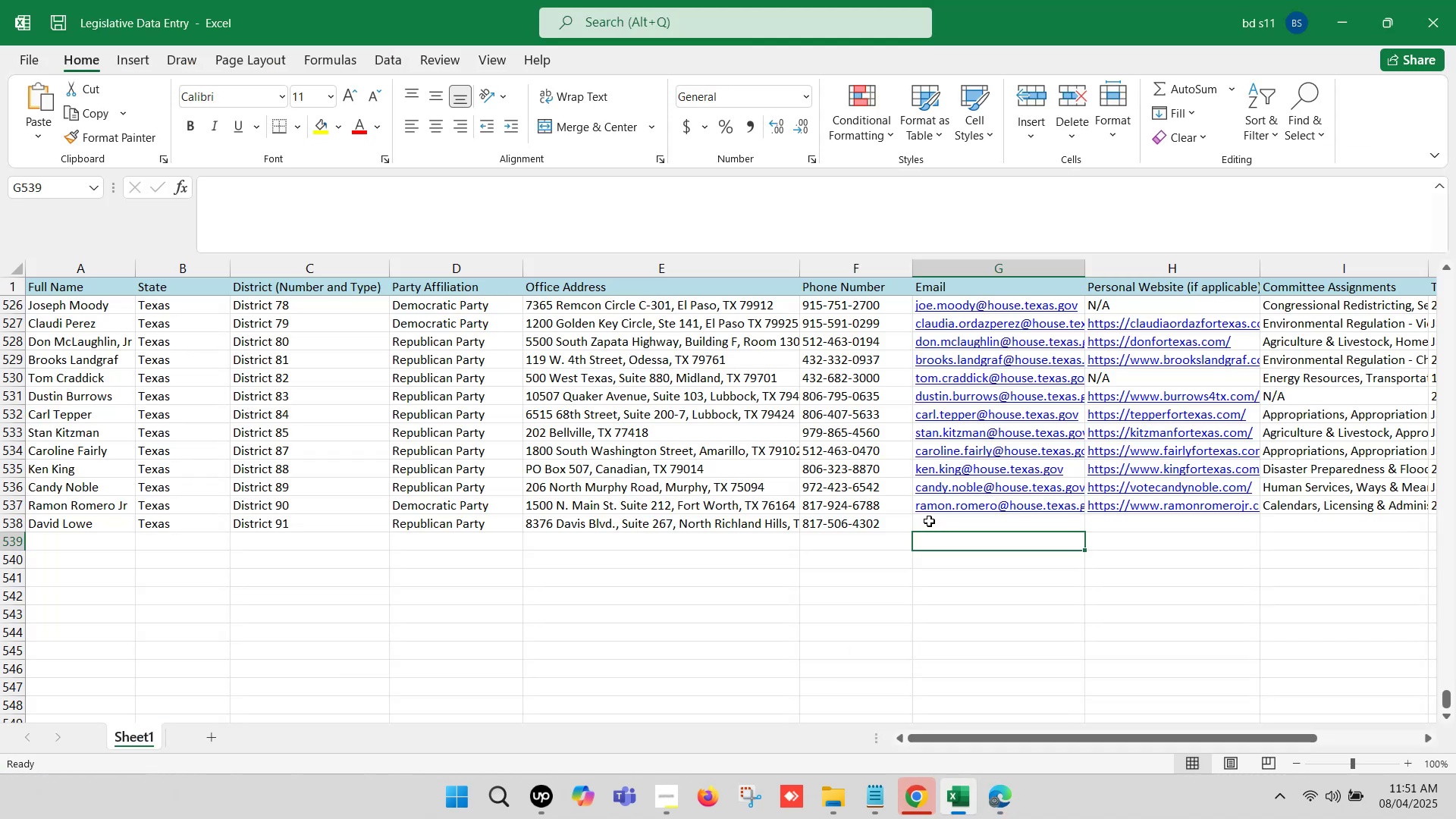 
double_click([929, 521])
 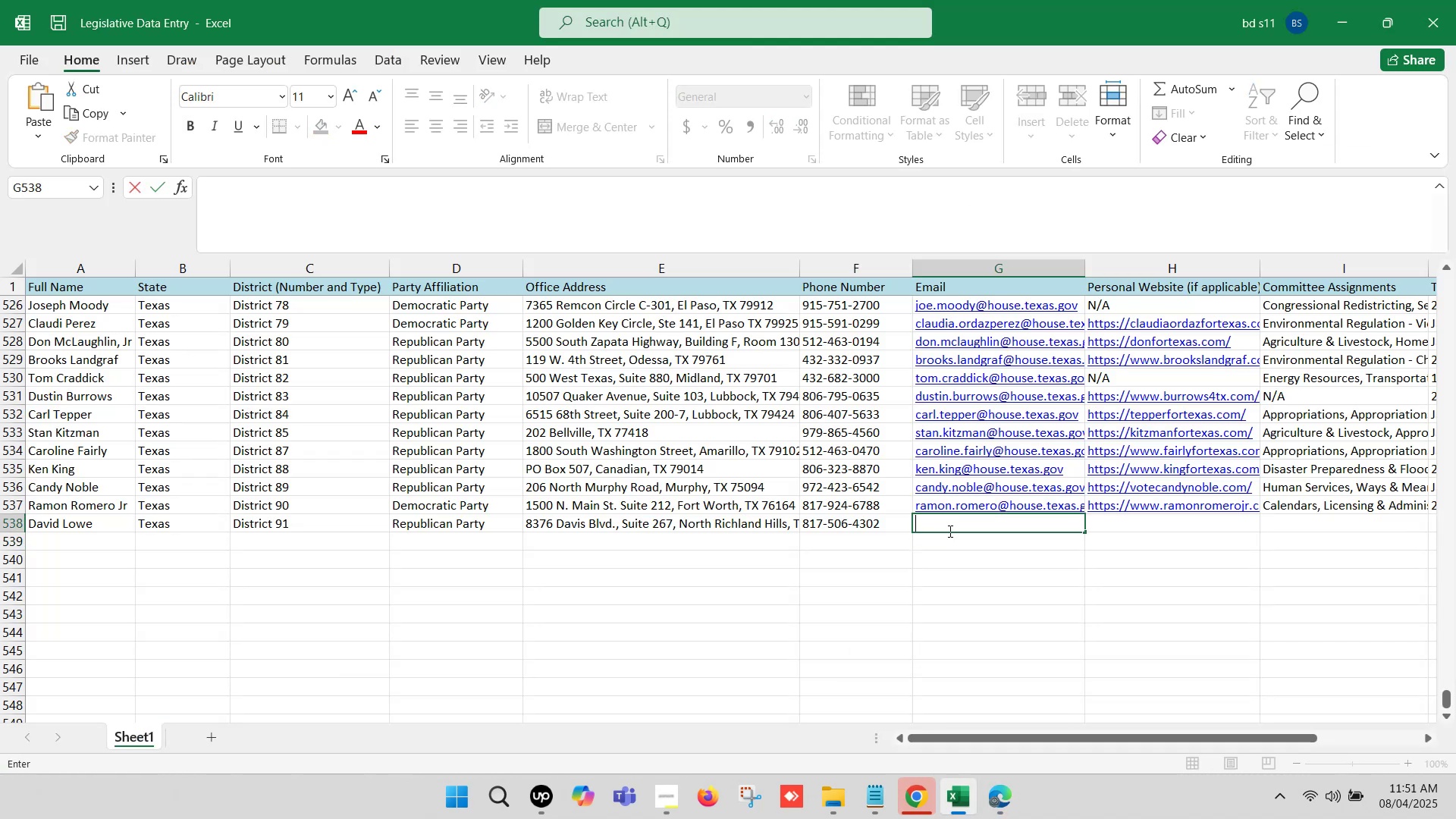 
key(Control+V)
 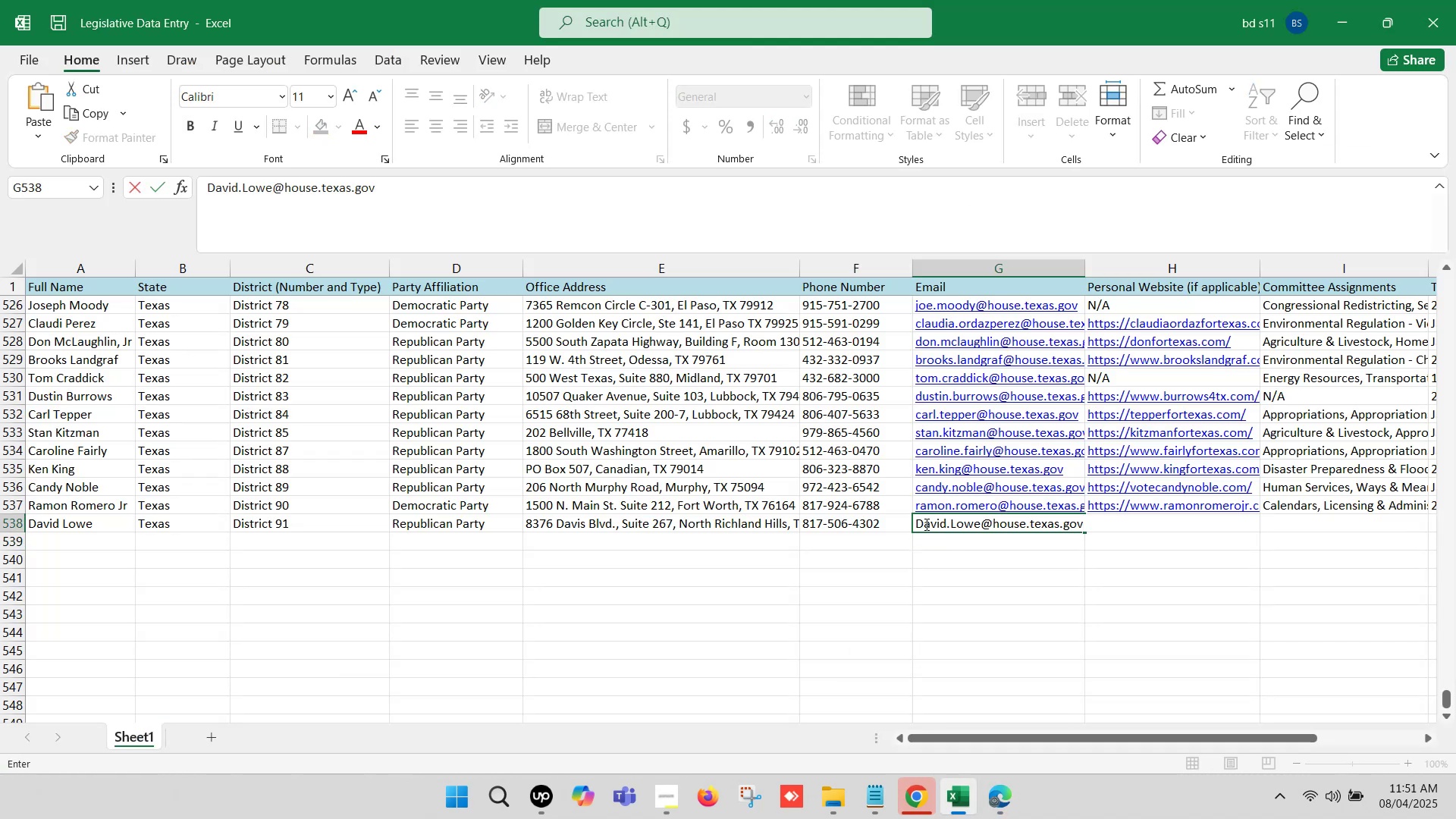 
left_click([924, 522])
 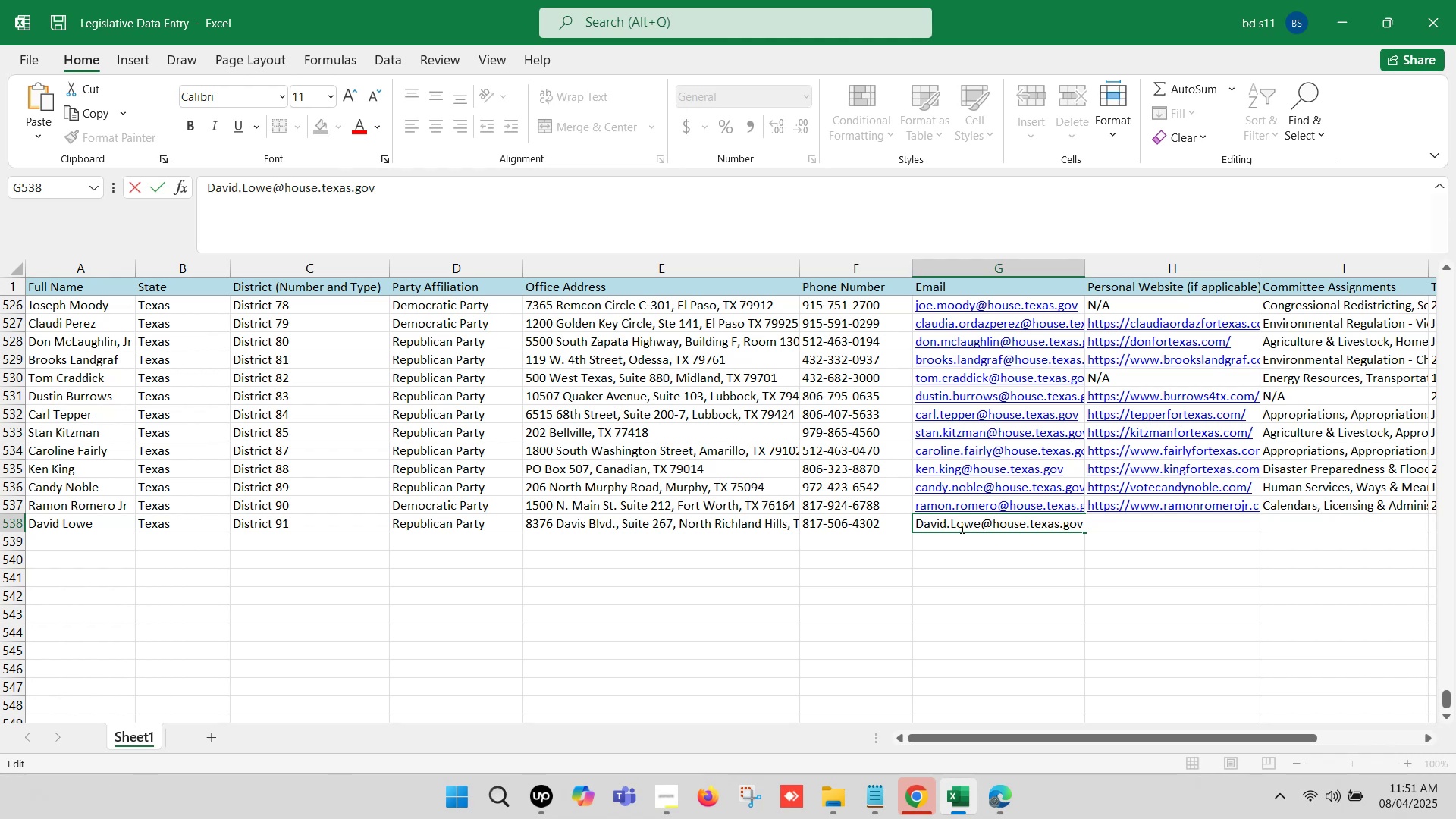 
key(Backspace)
 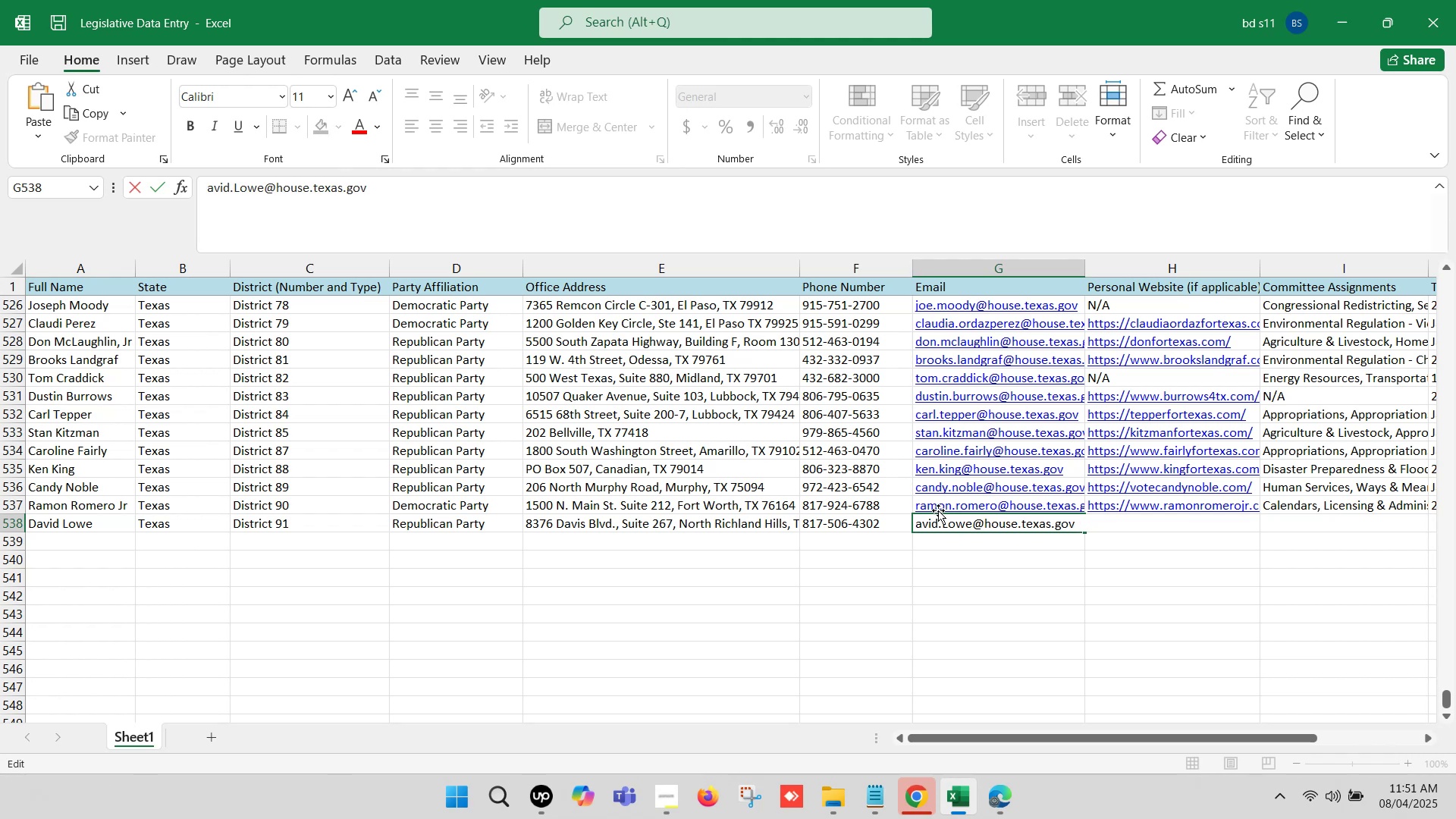 
key(D)
 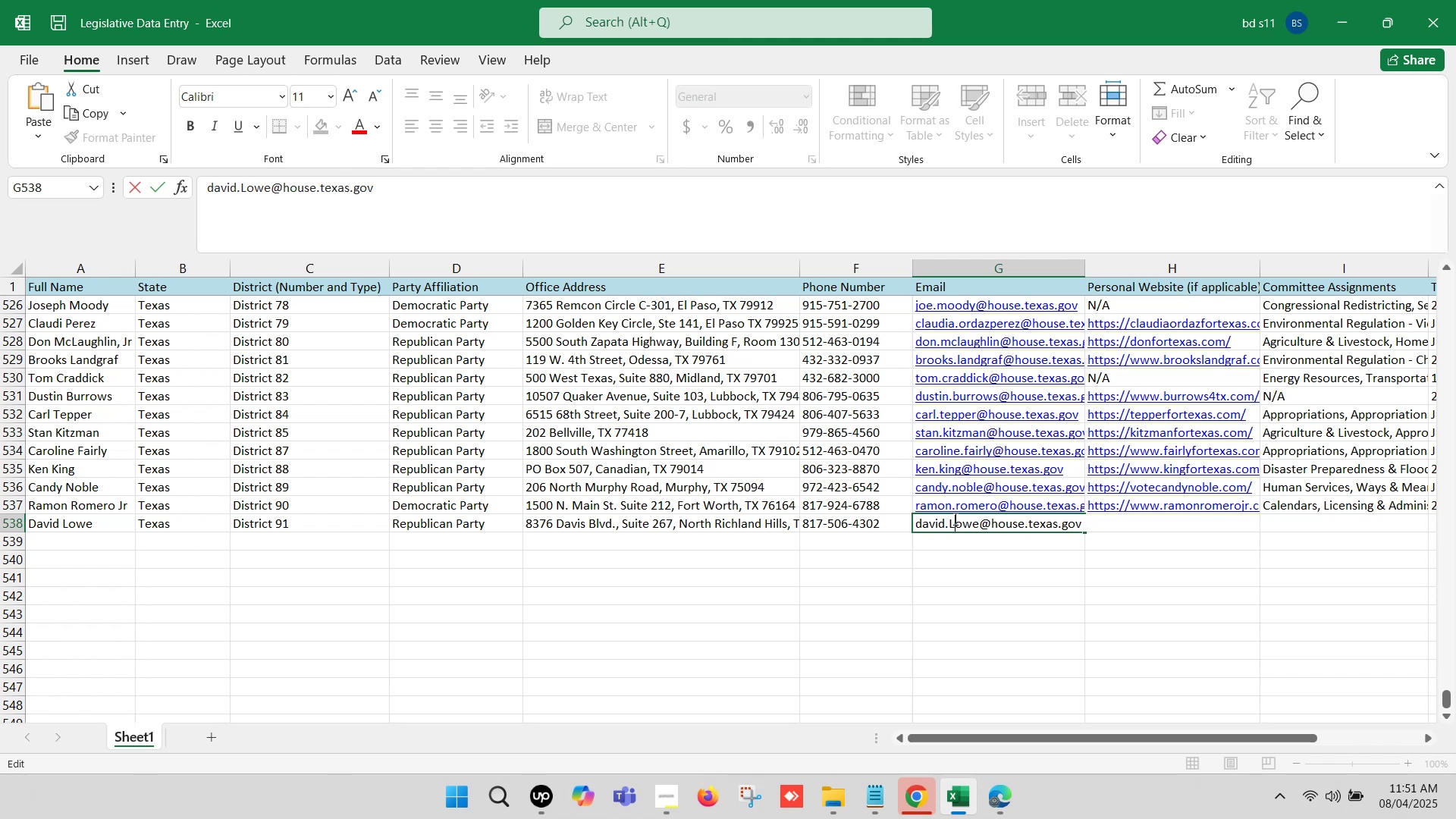 
key(Backspace)
 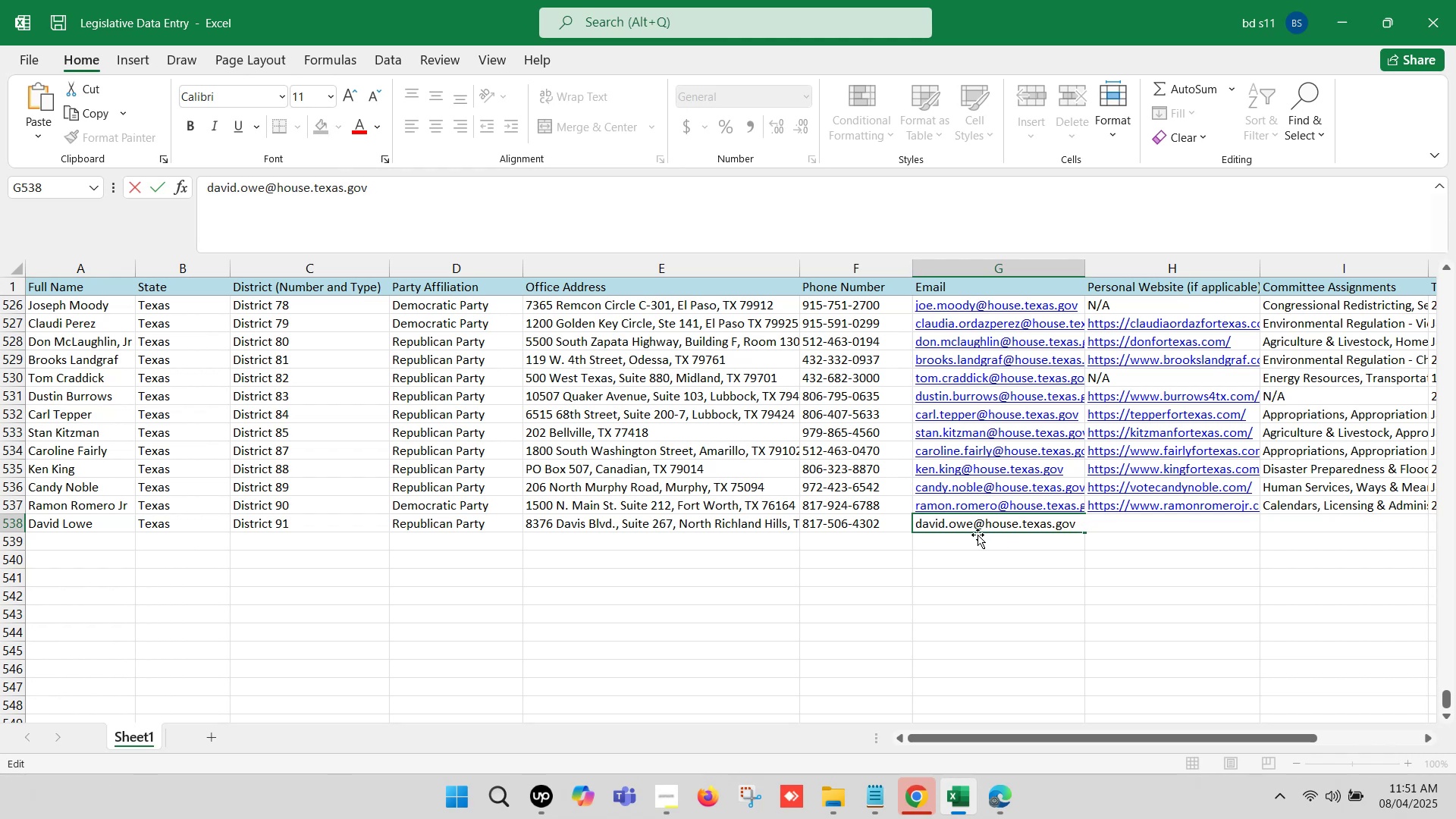 
key(L)
 